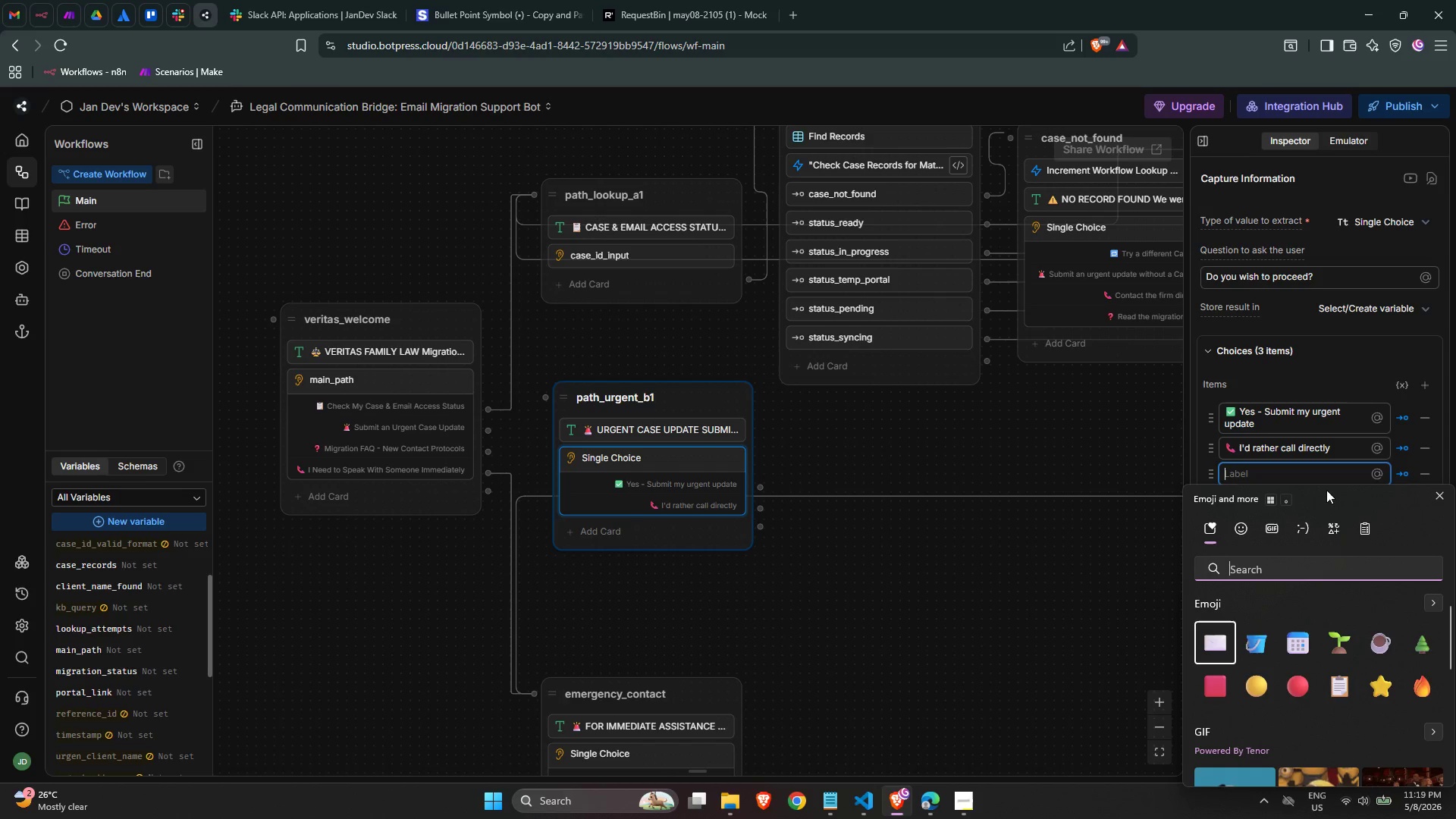 
type(back)
 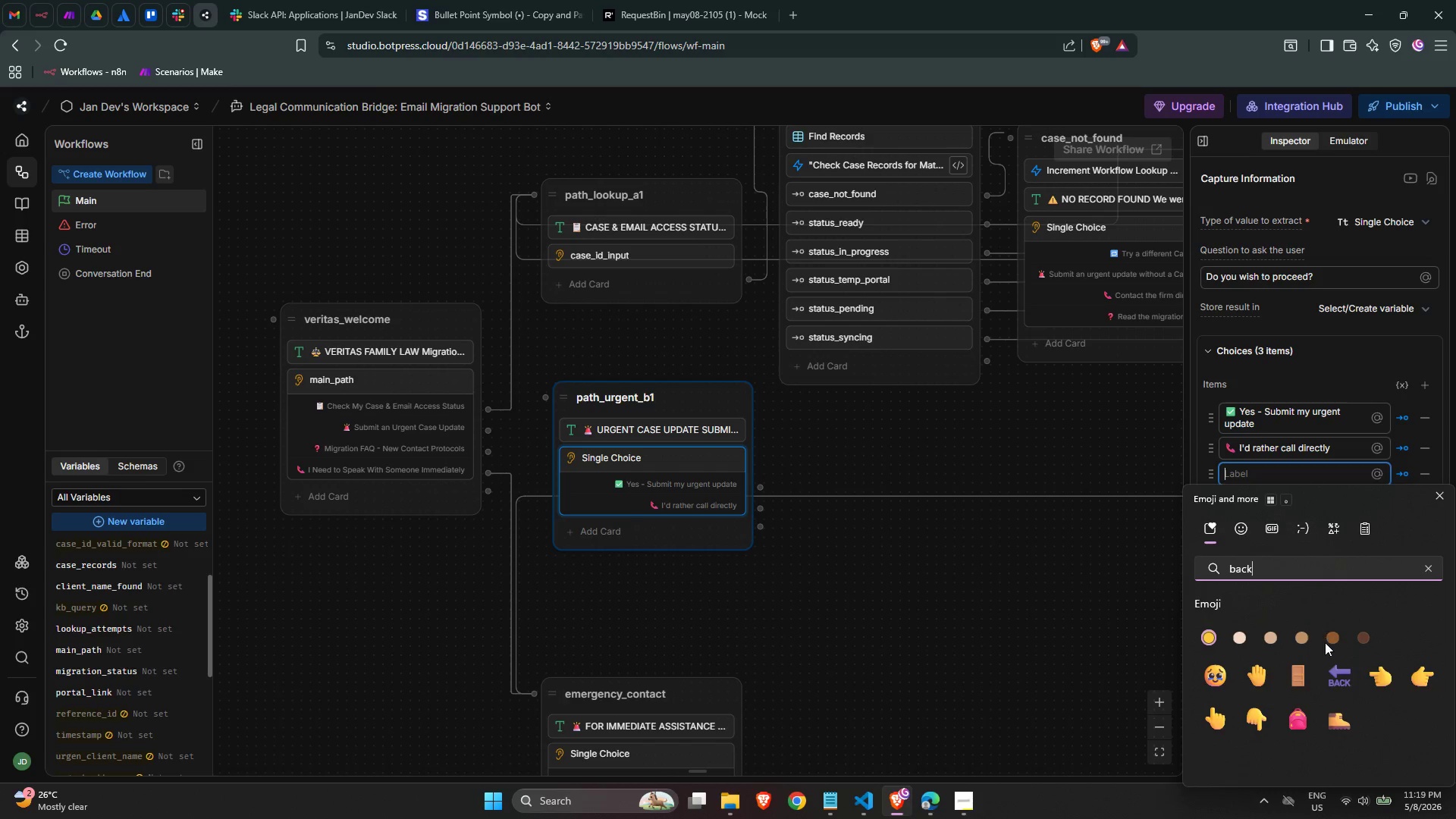 
left_click([1347, 681])
 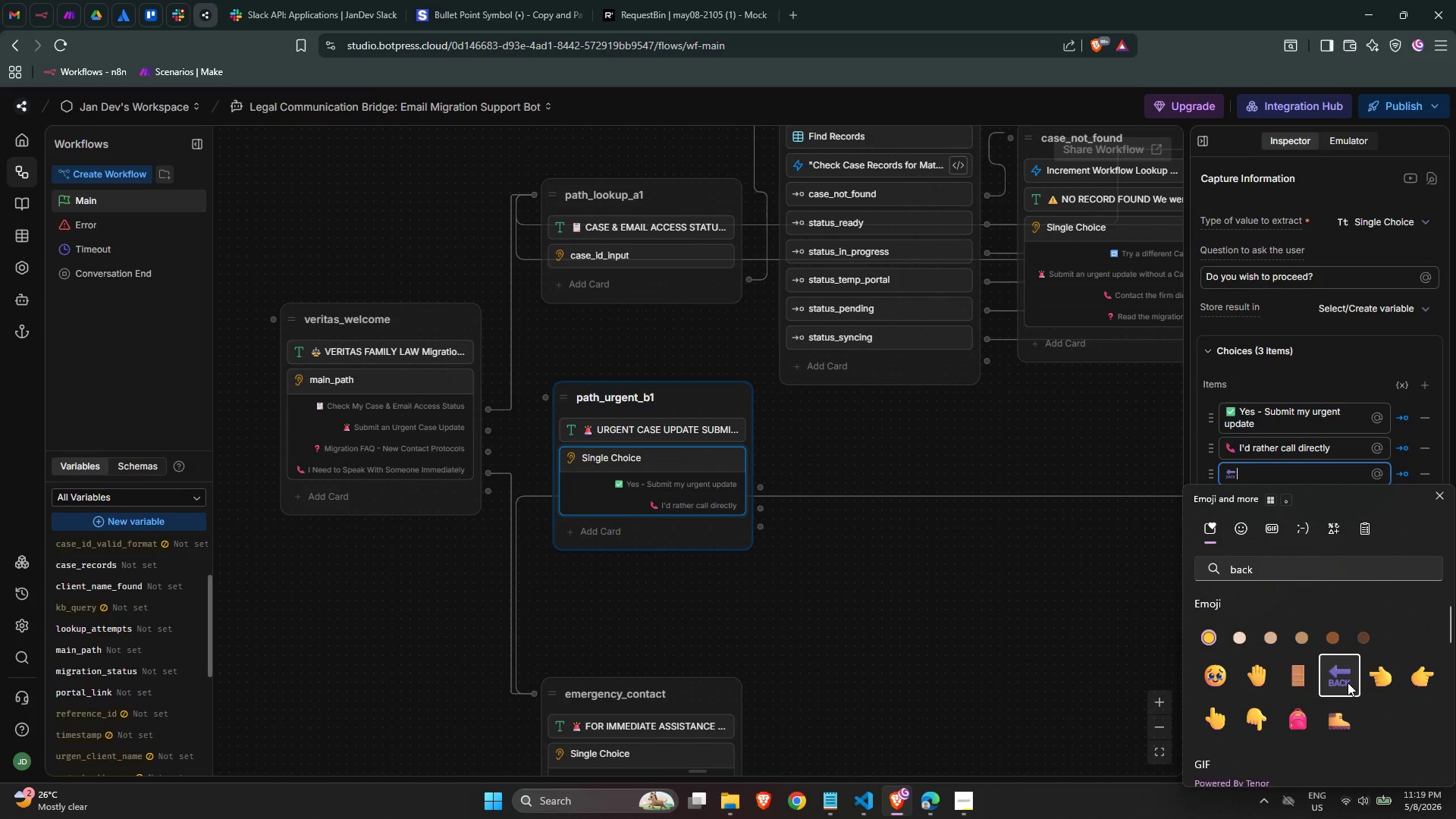 
key(Space)
 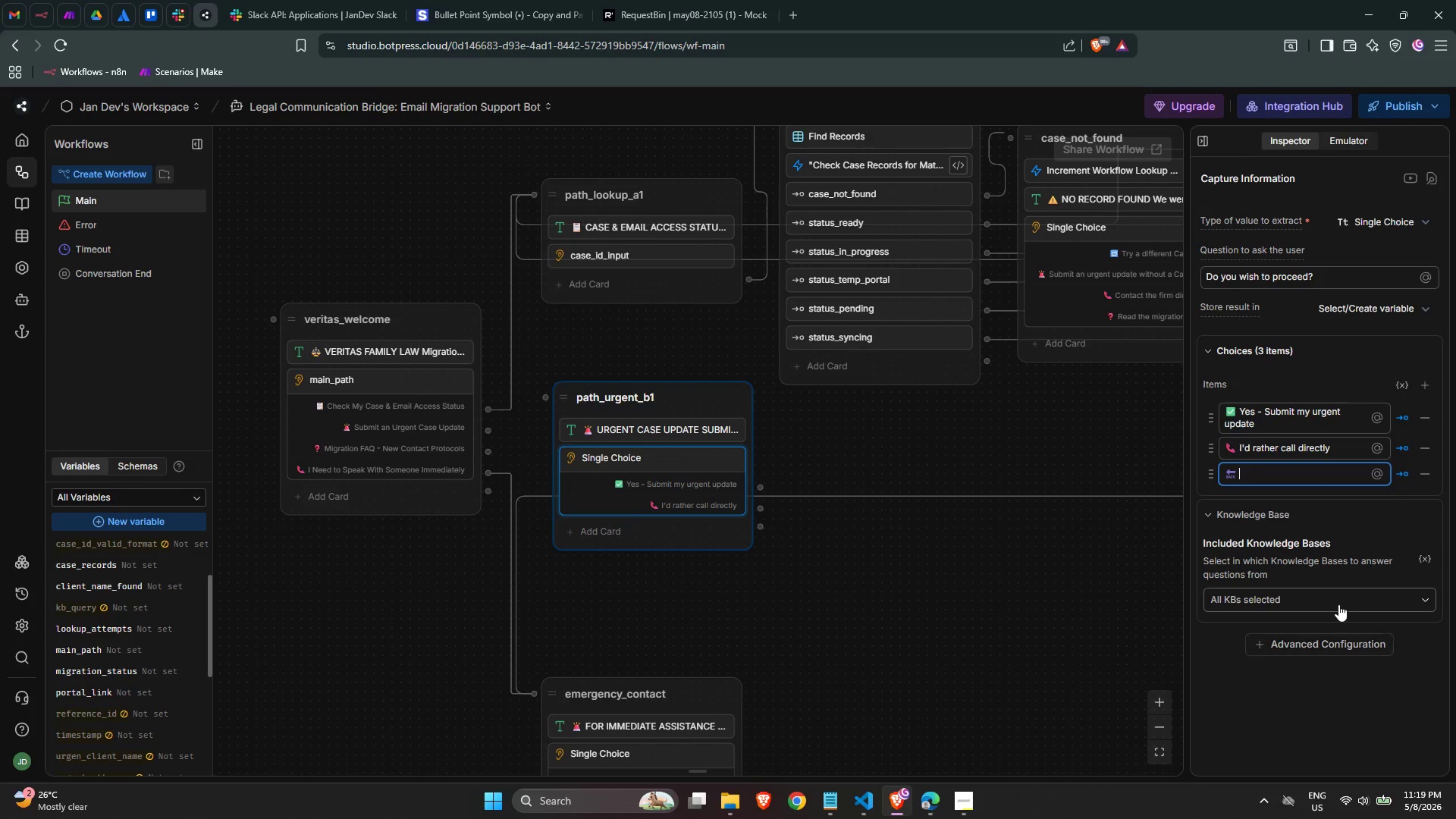 
type(Return to main menu)
 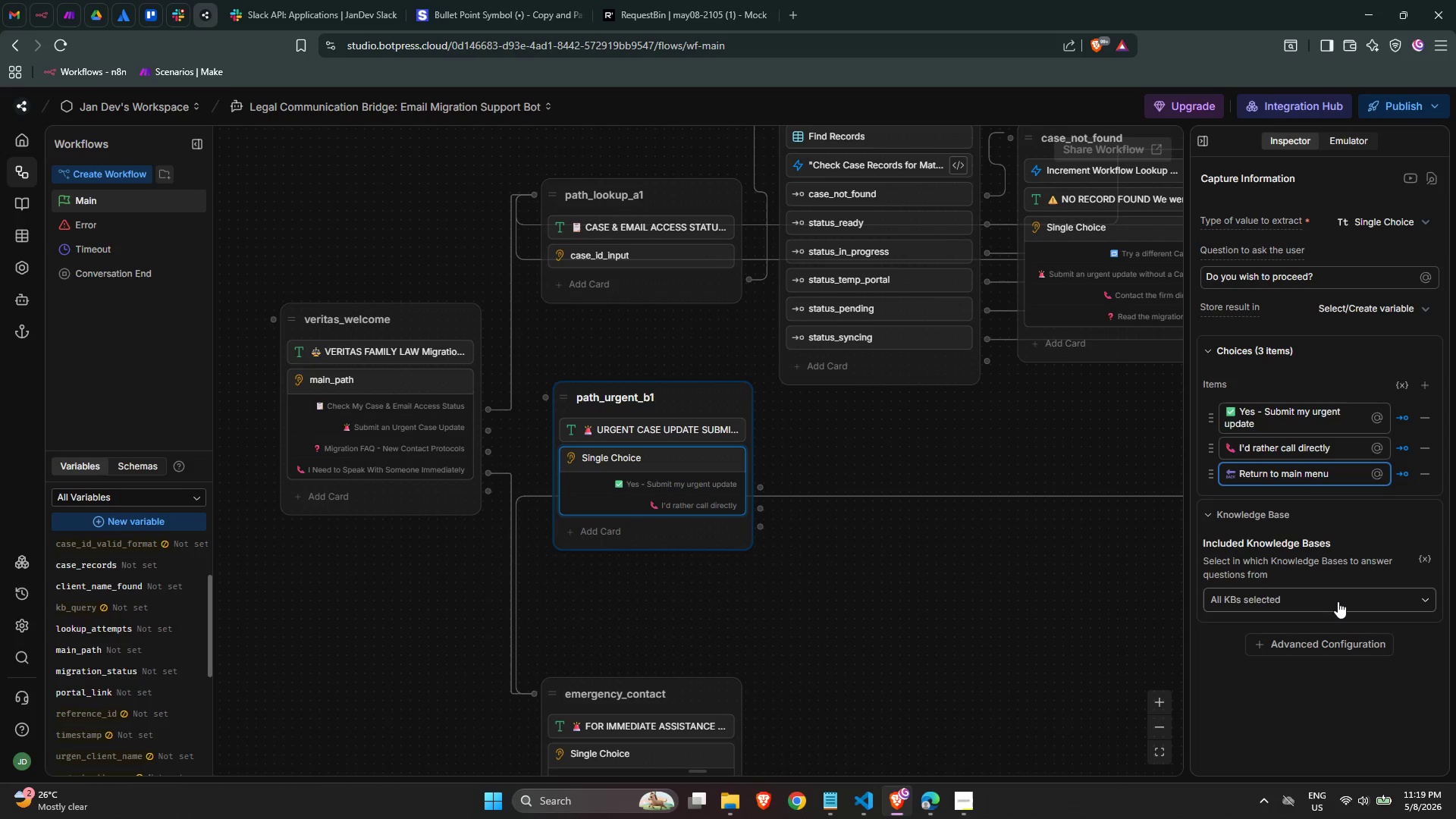 
wait(6.42)
 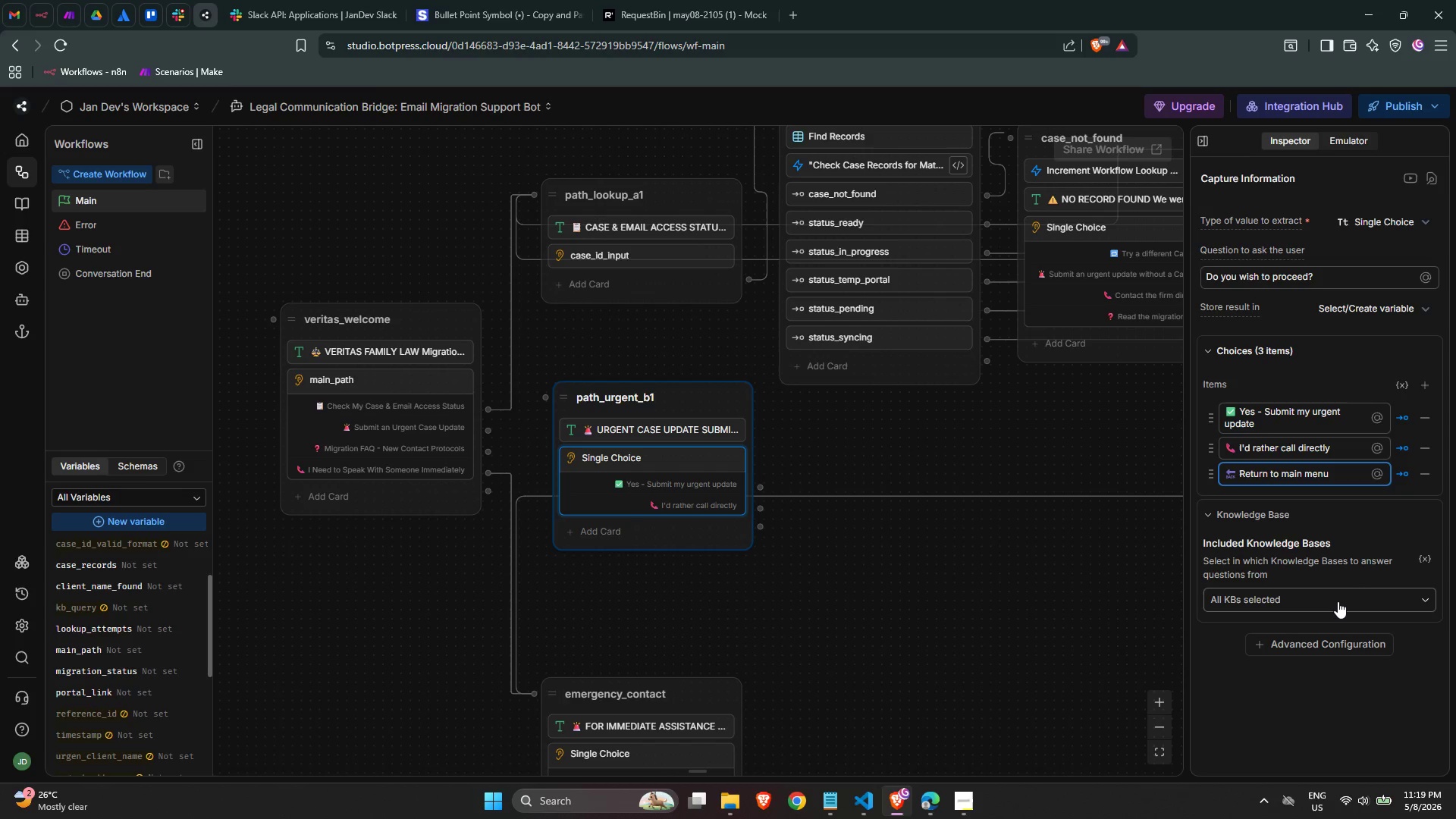 
left_click([947, 585])
 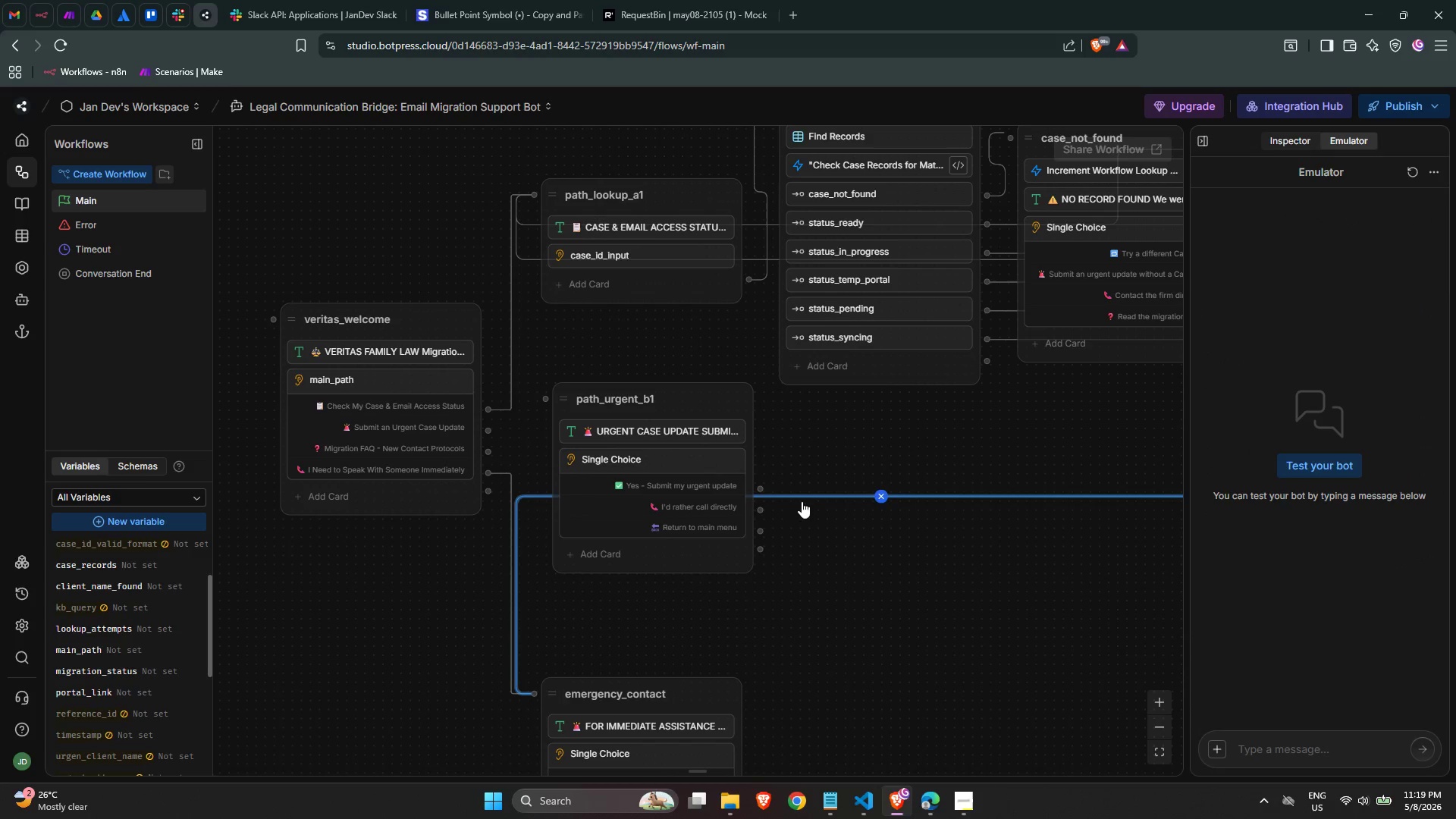 
left_click([638, 477])
 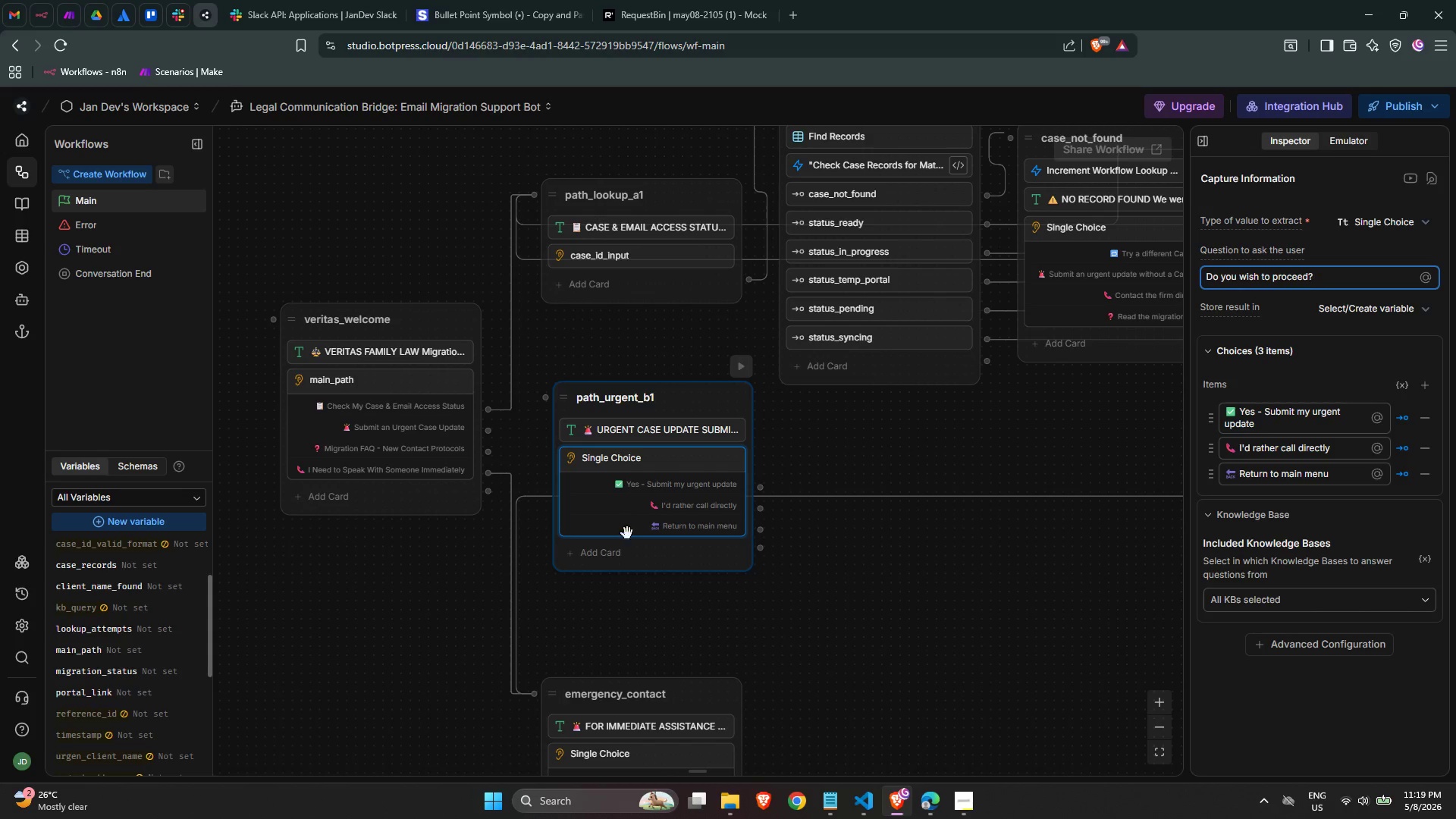 
wait(12.19)
 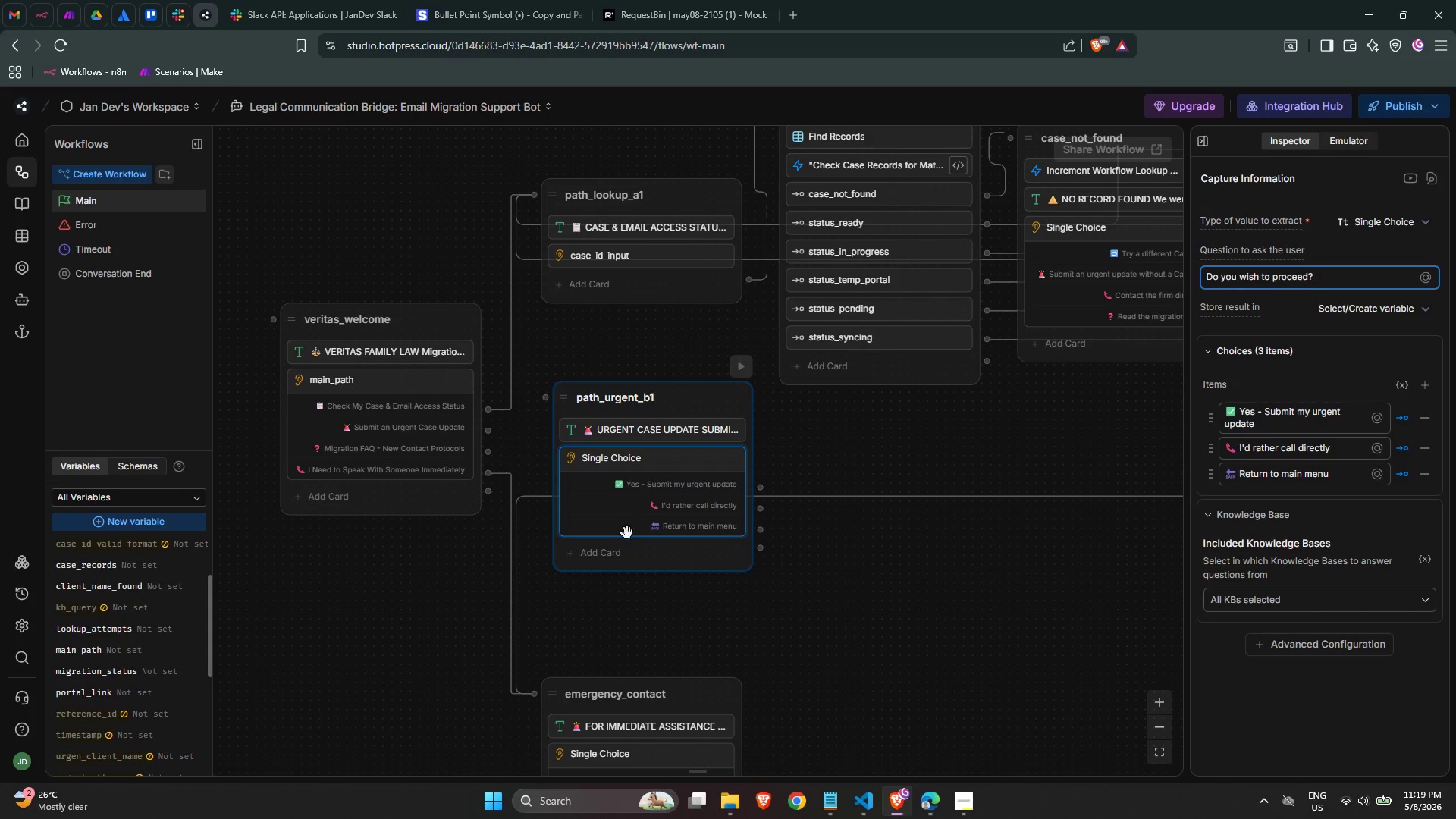 
left_click([861, 614])
 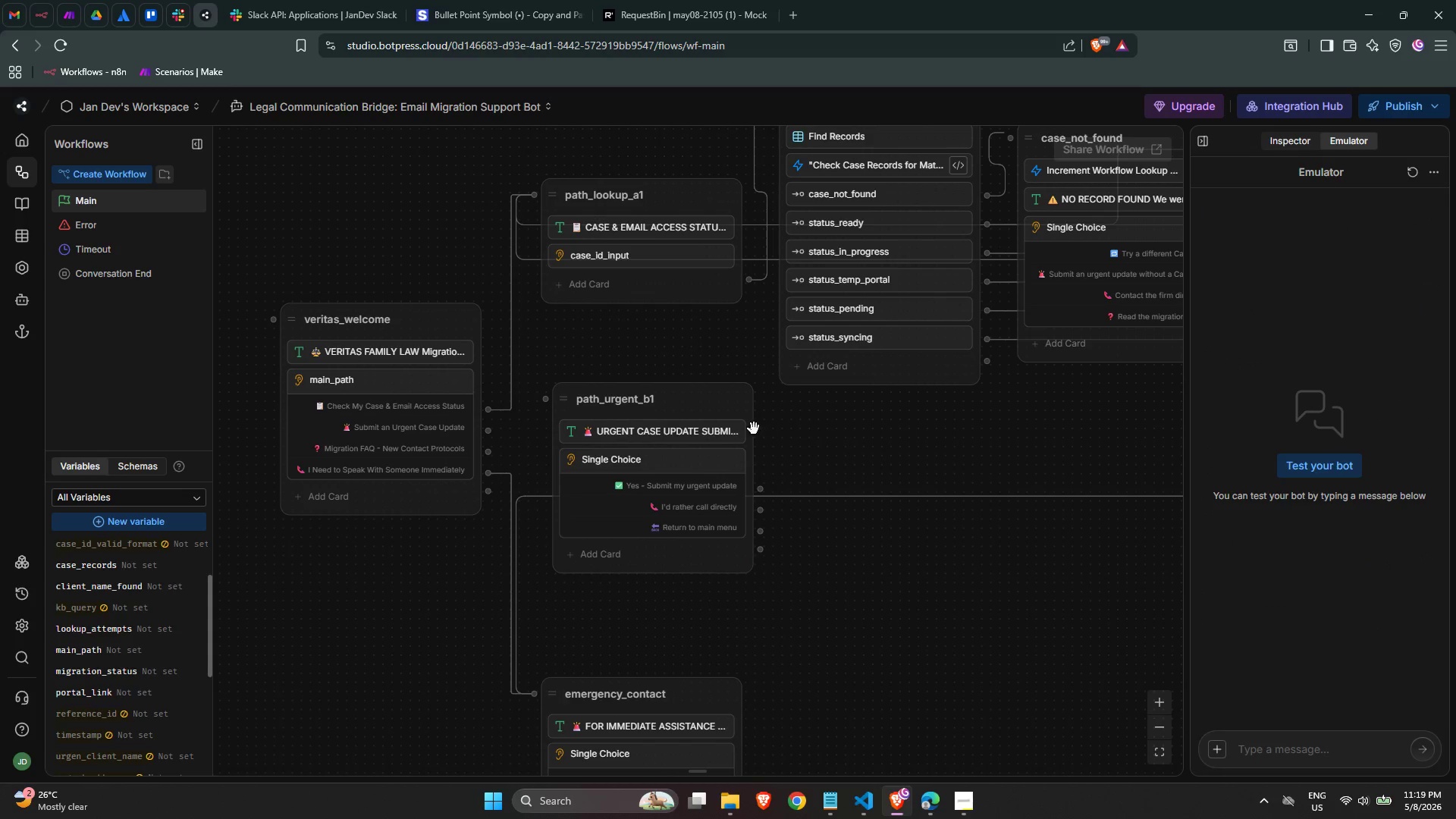 
left_click_drag(start_coordinate=[566, 398], to_coordinate=[556, 425])
 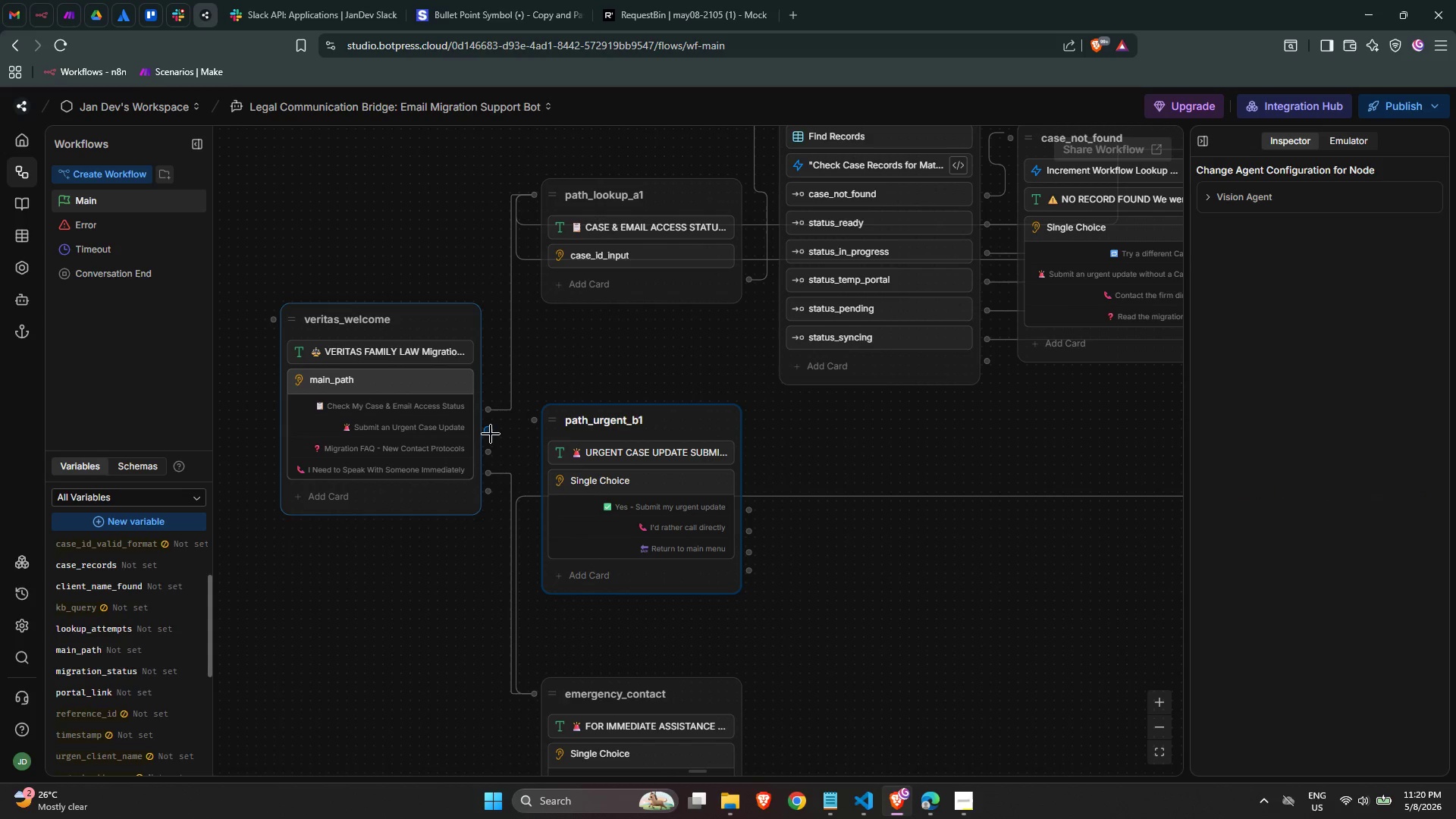 
left_click_drag(start_coordinate=[490, 433], to_coordinate=[522, 422])
 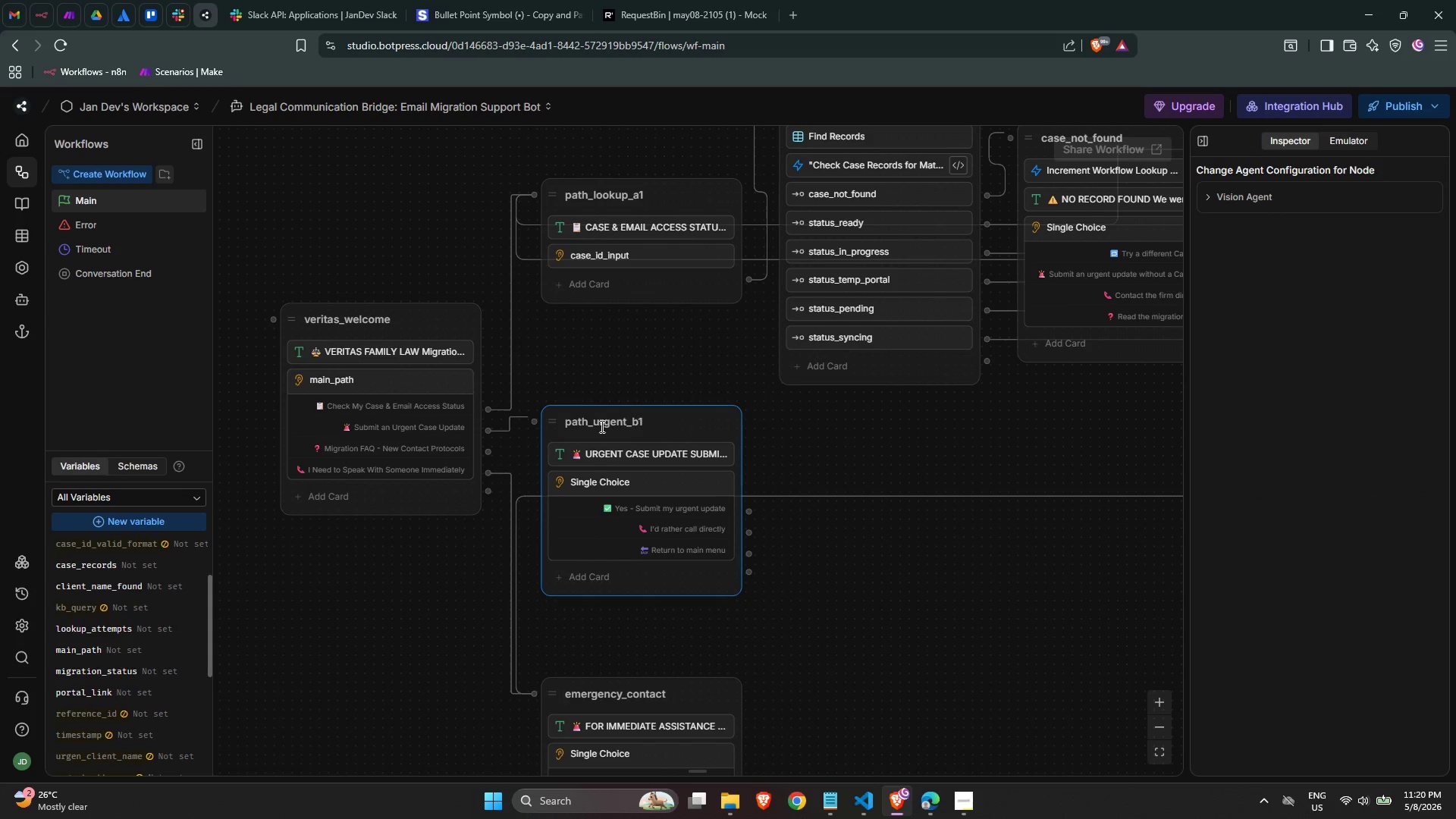 
left_click_drag(start_coordinate=[557, 418], to_coordinate=[559, 434])
 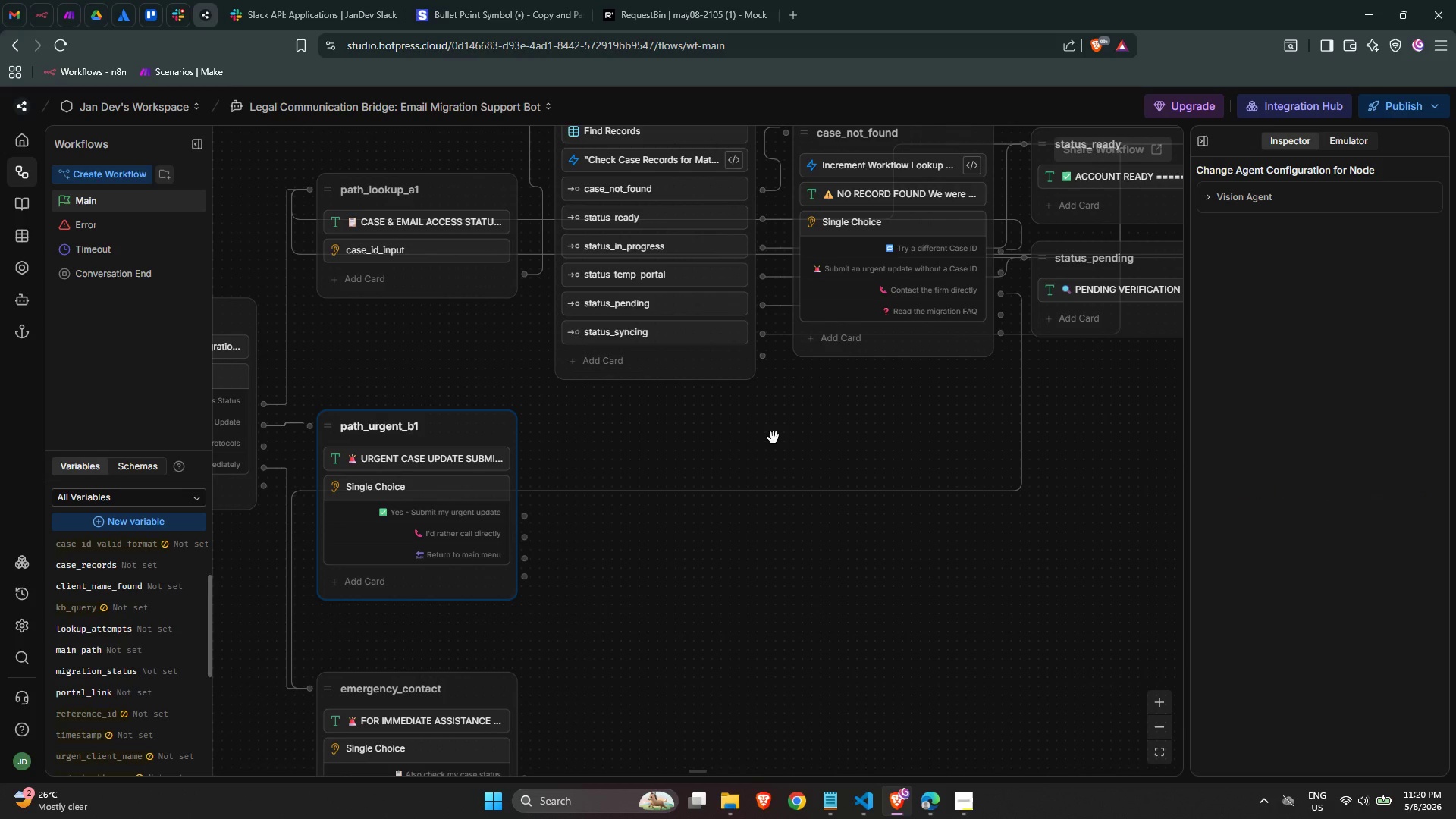 
wait(9.67)
 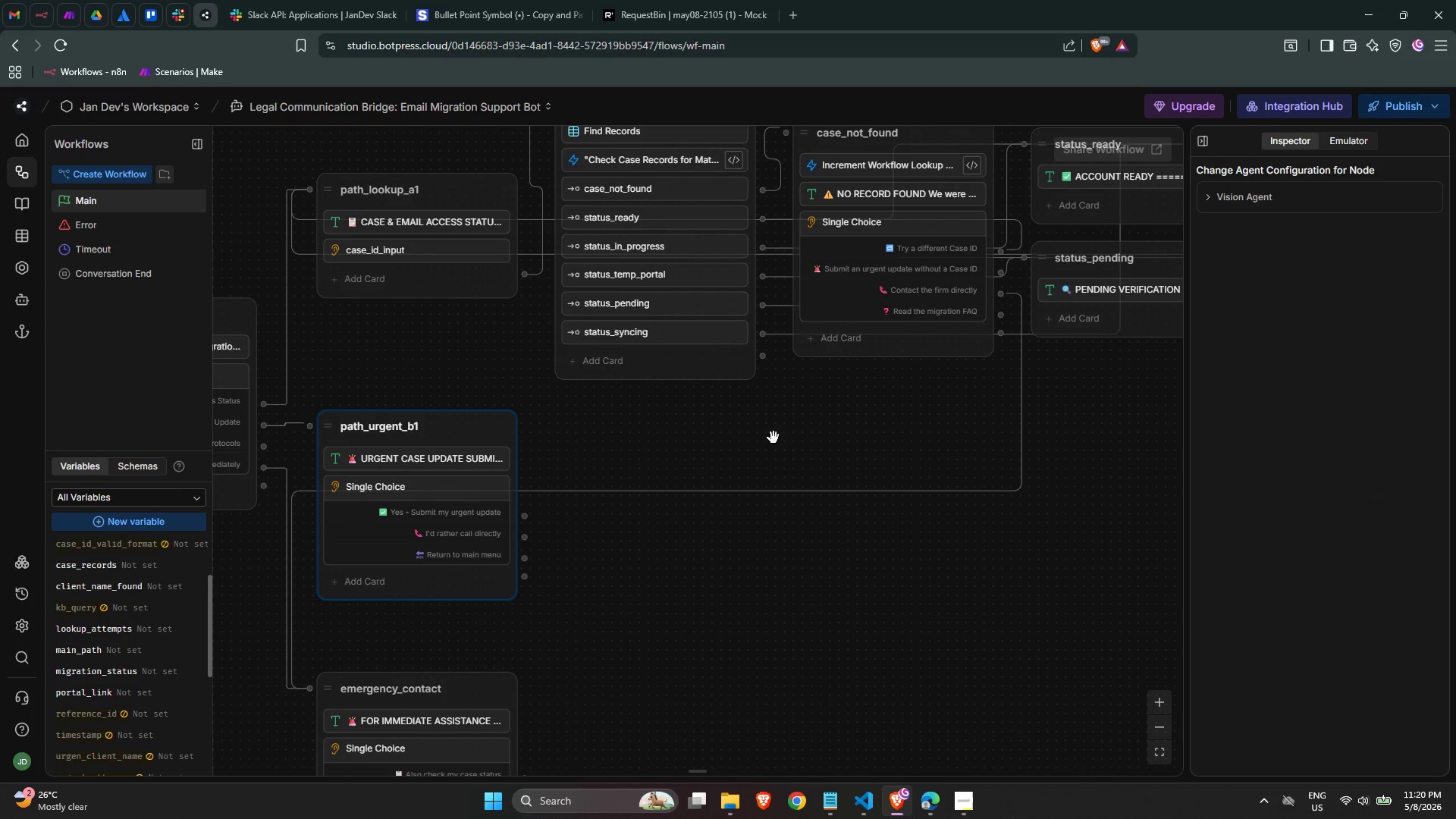 
right_click([555, 429])
 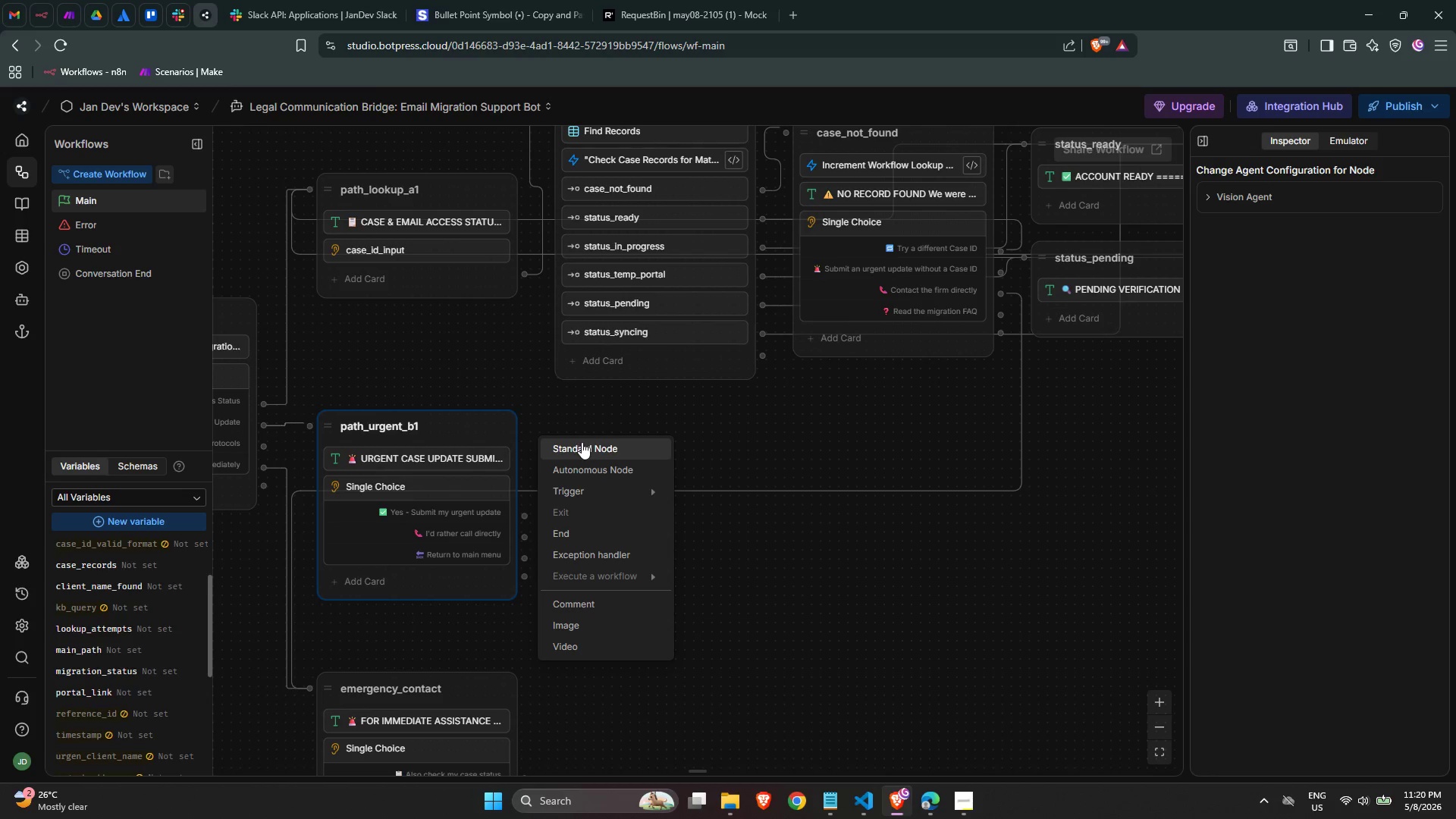 
left_click([582, 443])
 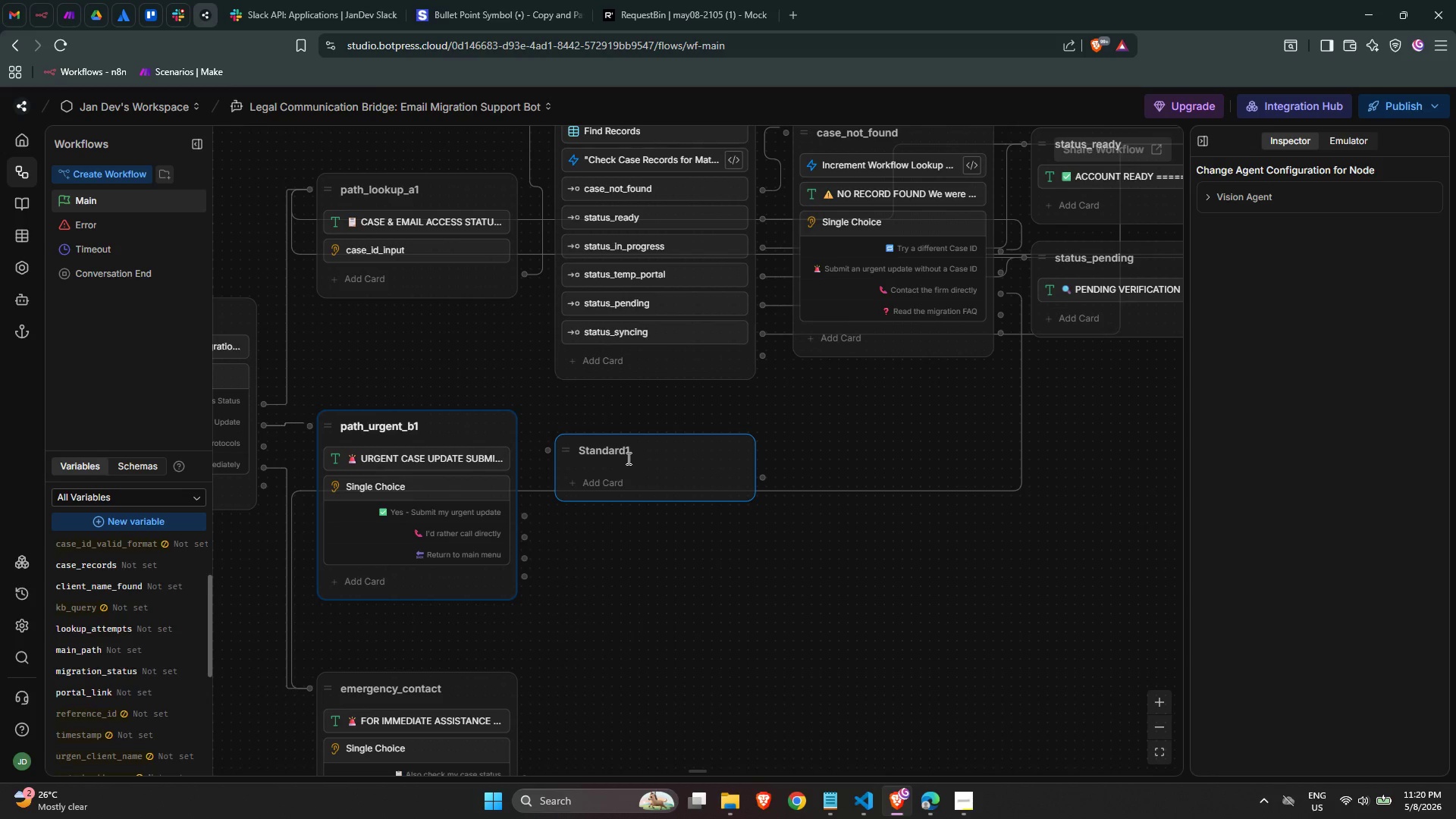 
double_click([629, 448])
 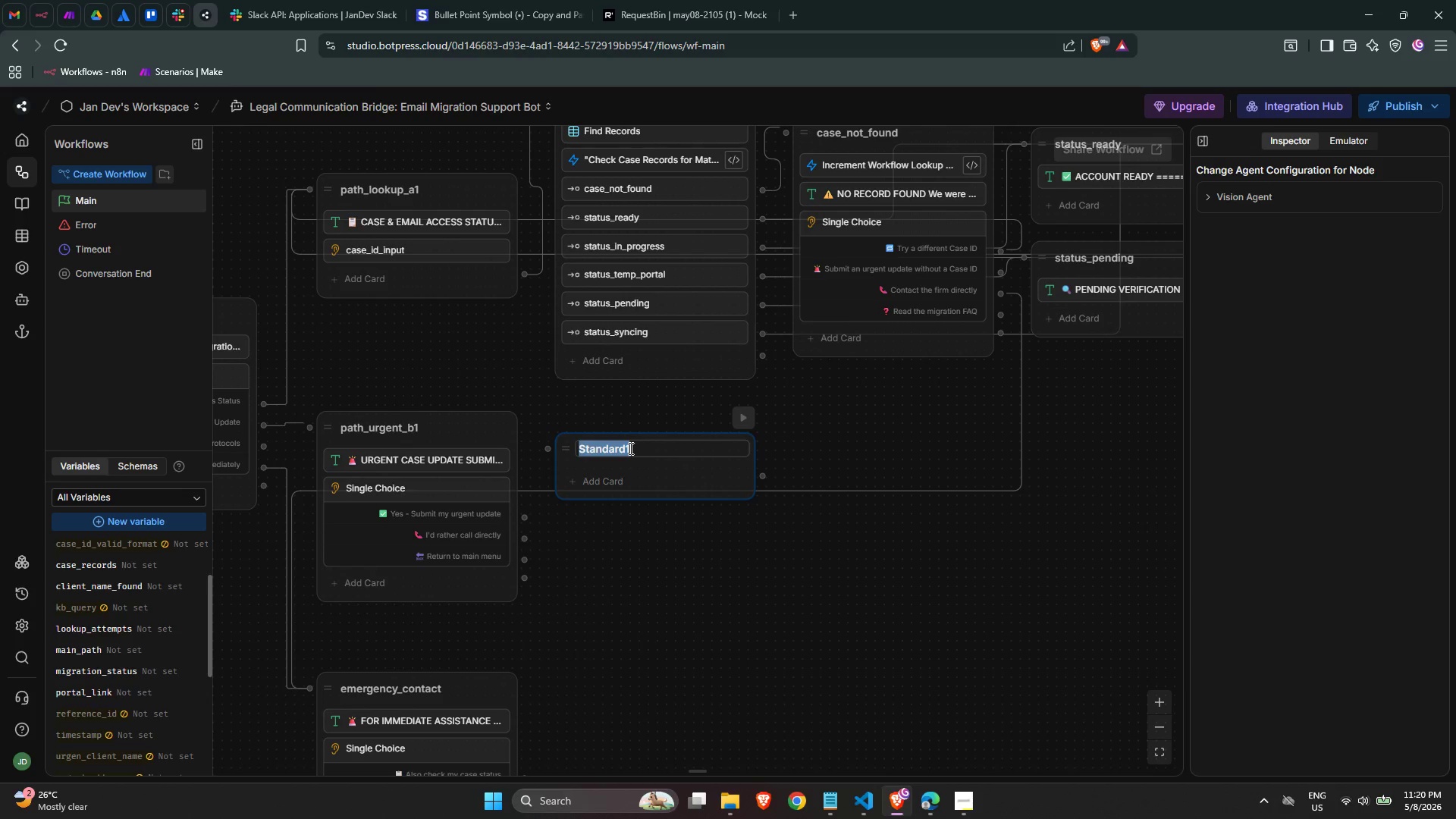 
wait(9.09)
 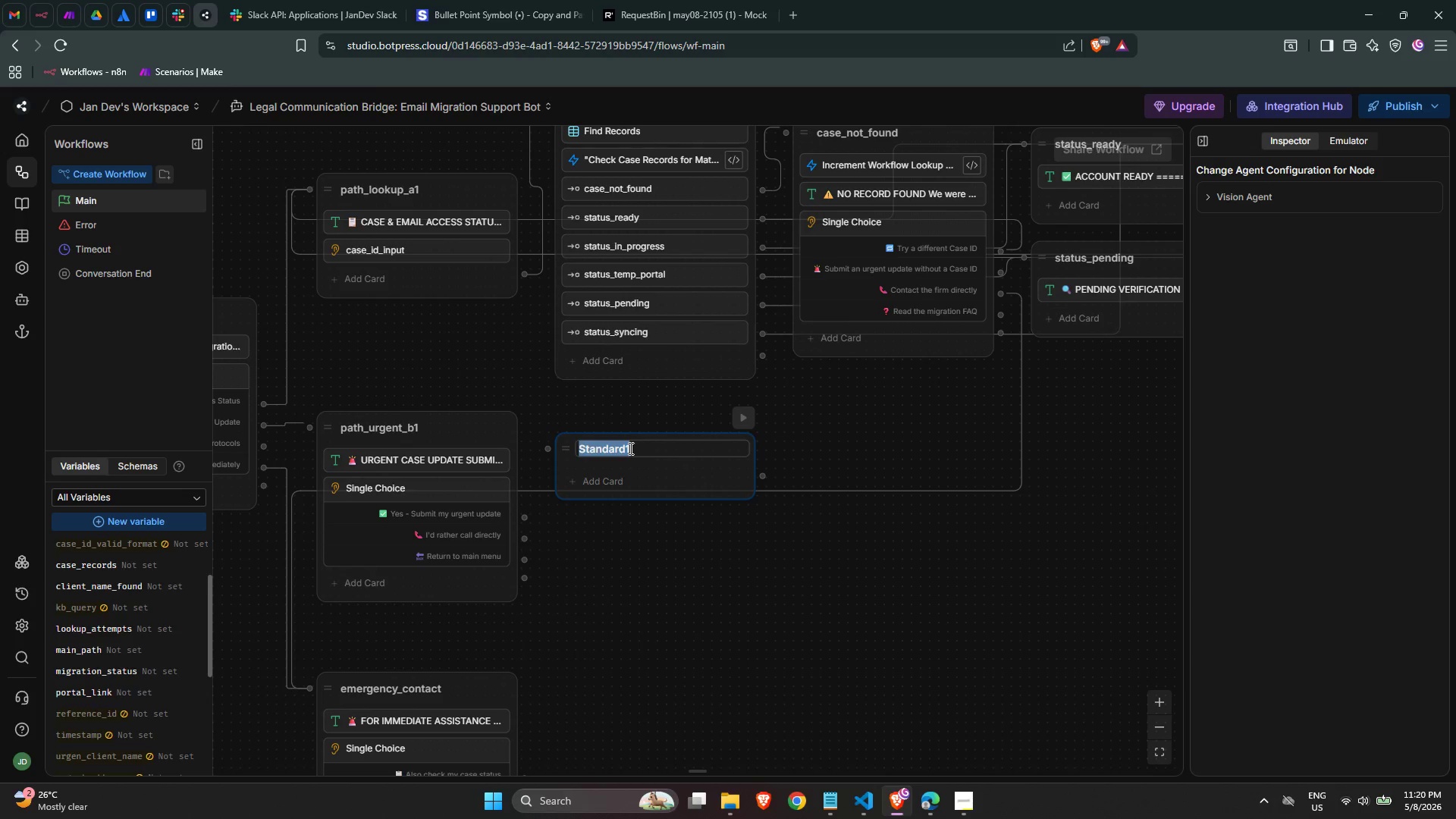 
type(urgent_name_capture)
 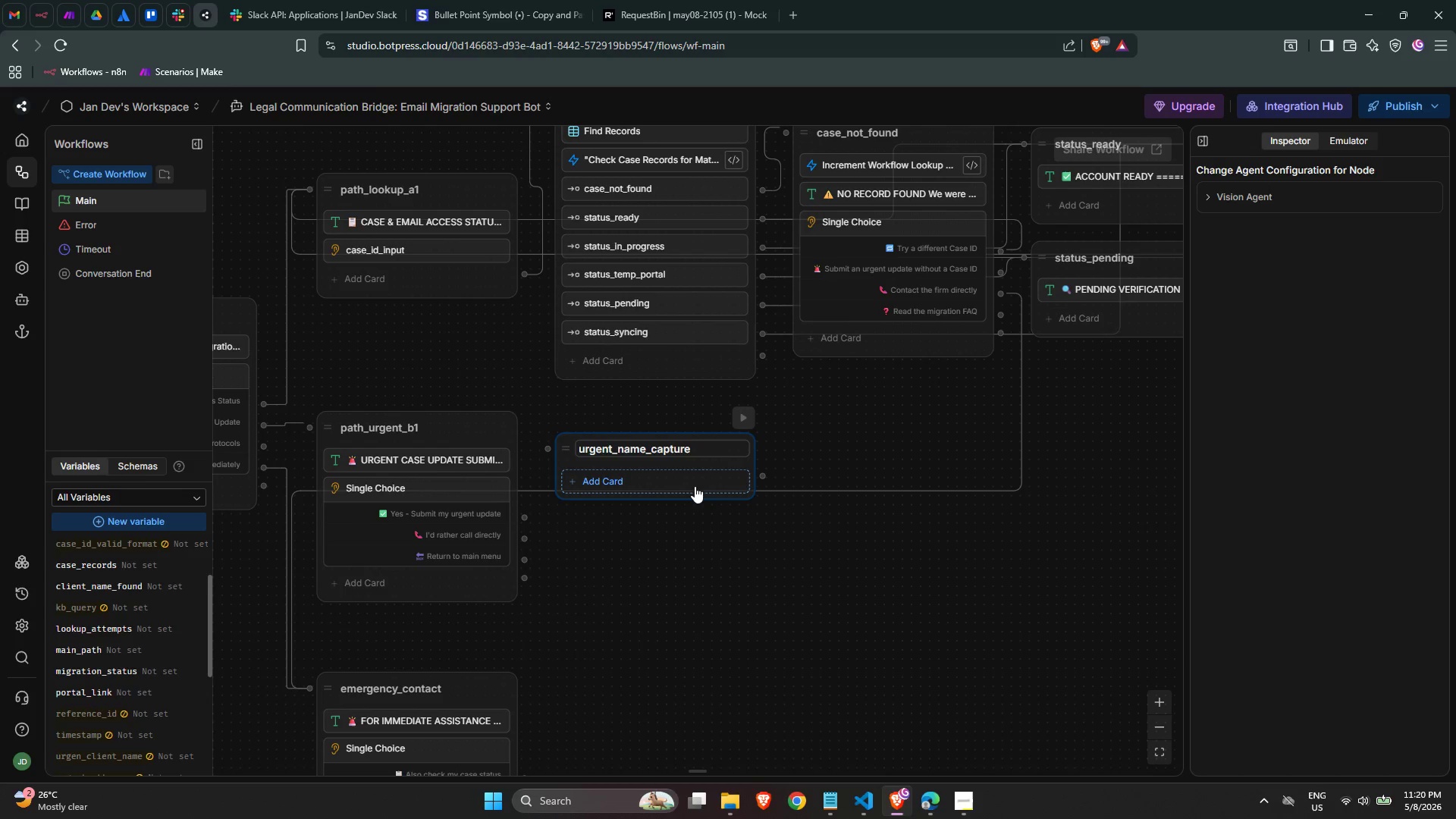 
wait(13.78)
 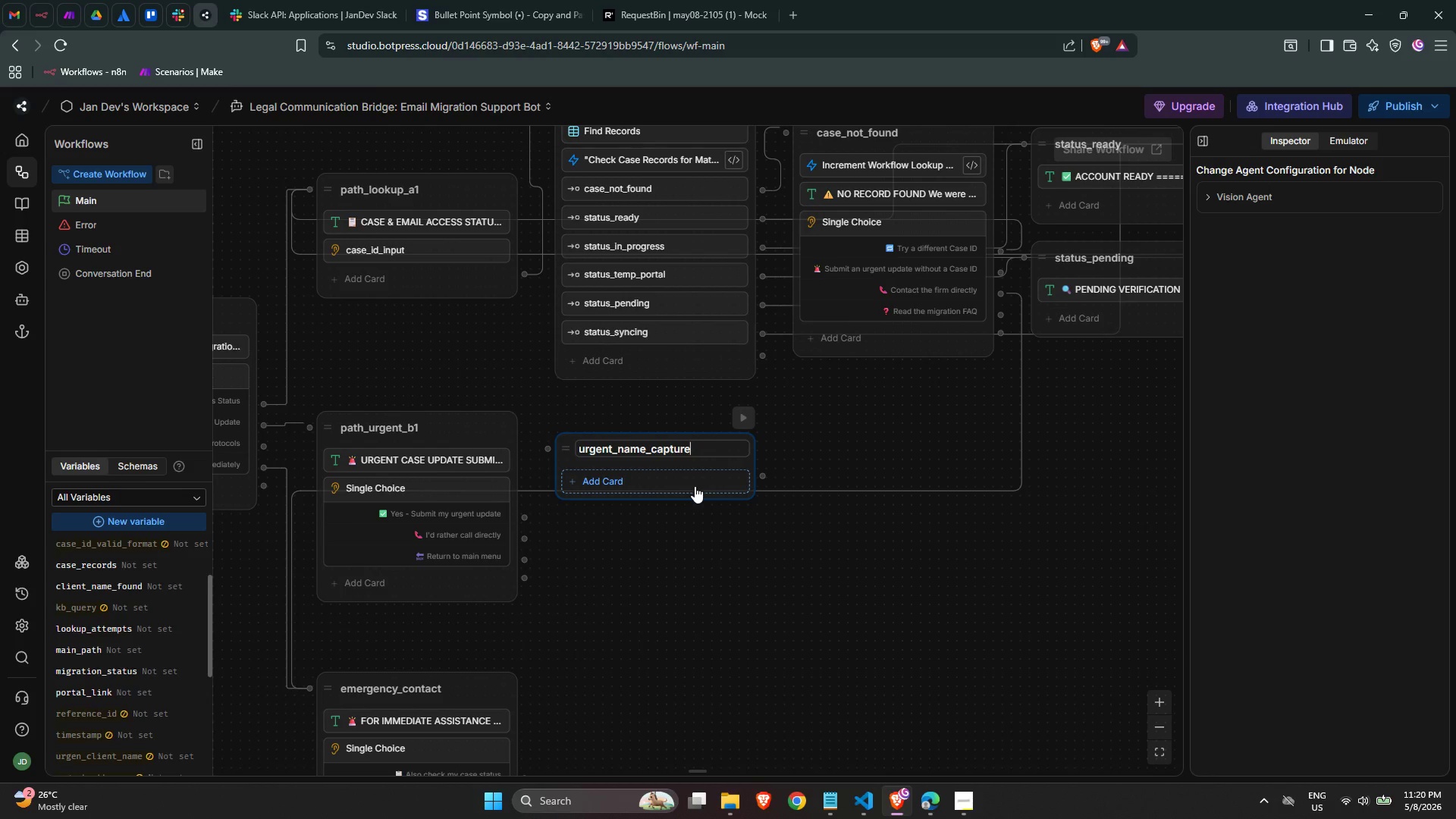 
left_click([692, 482])
 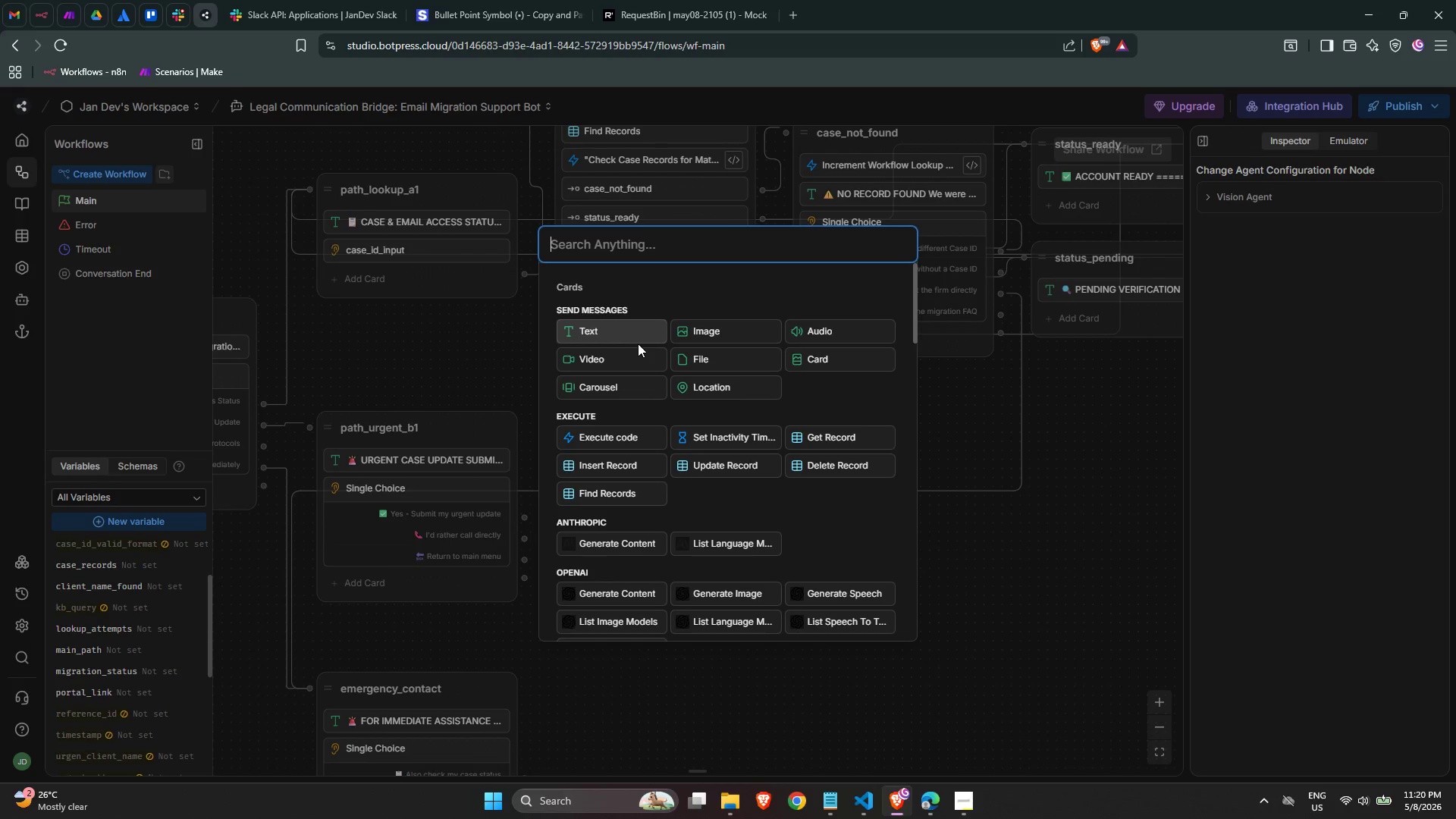 
left_click([633, 328])
 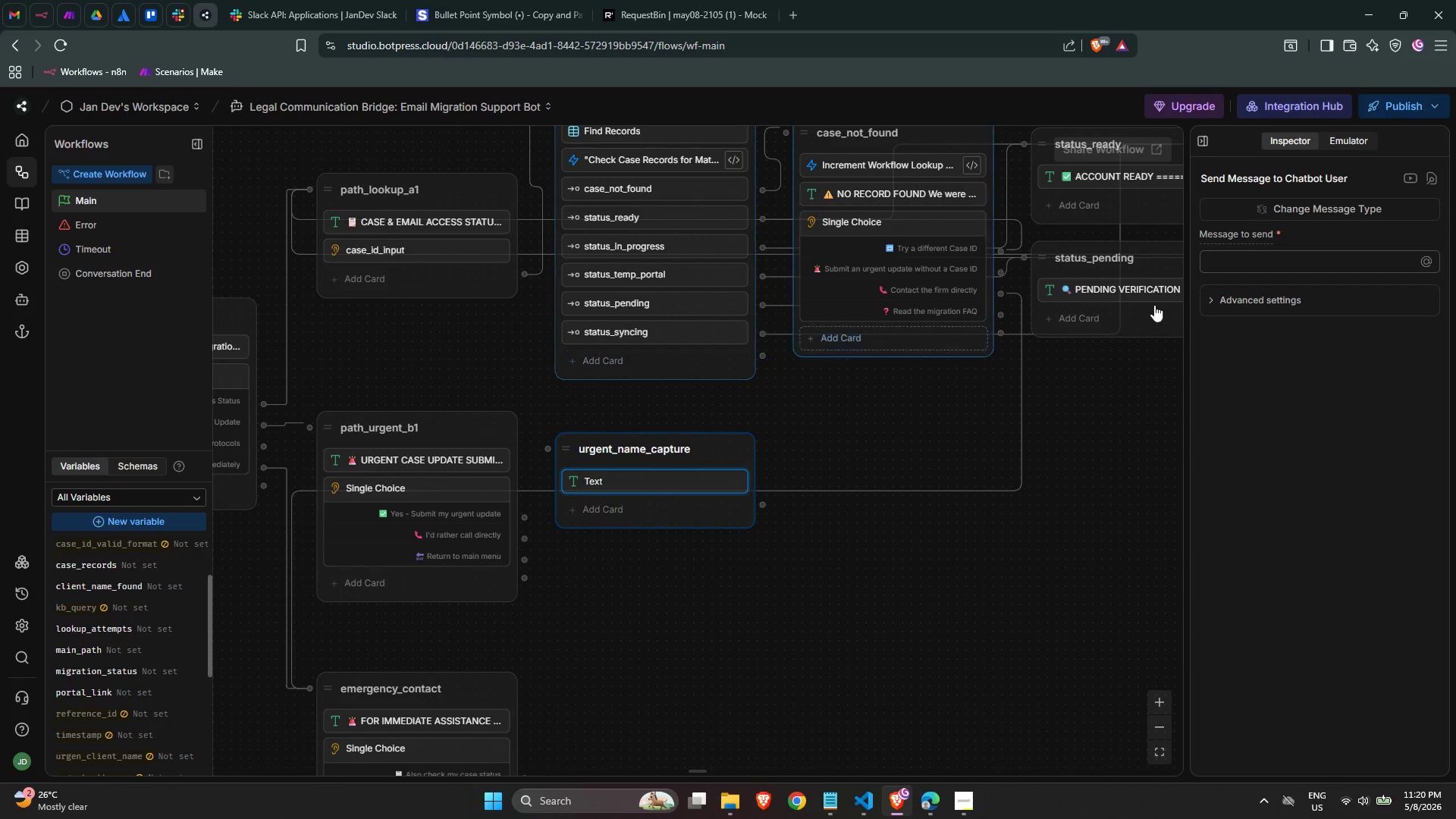 
left_click([1330, 264])
 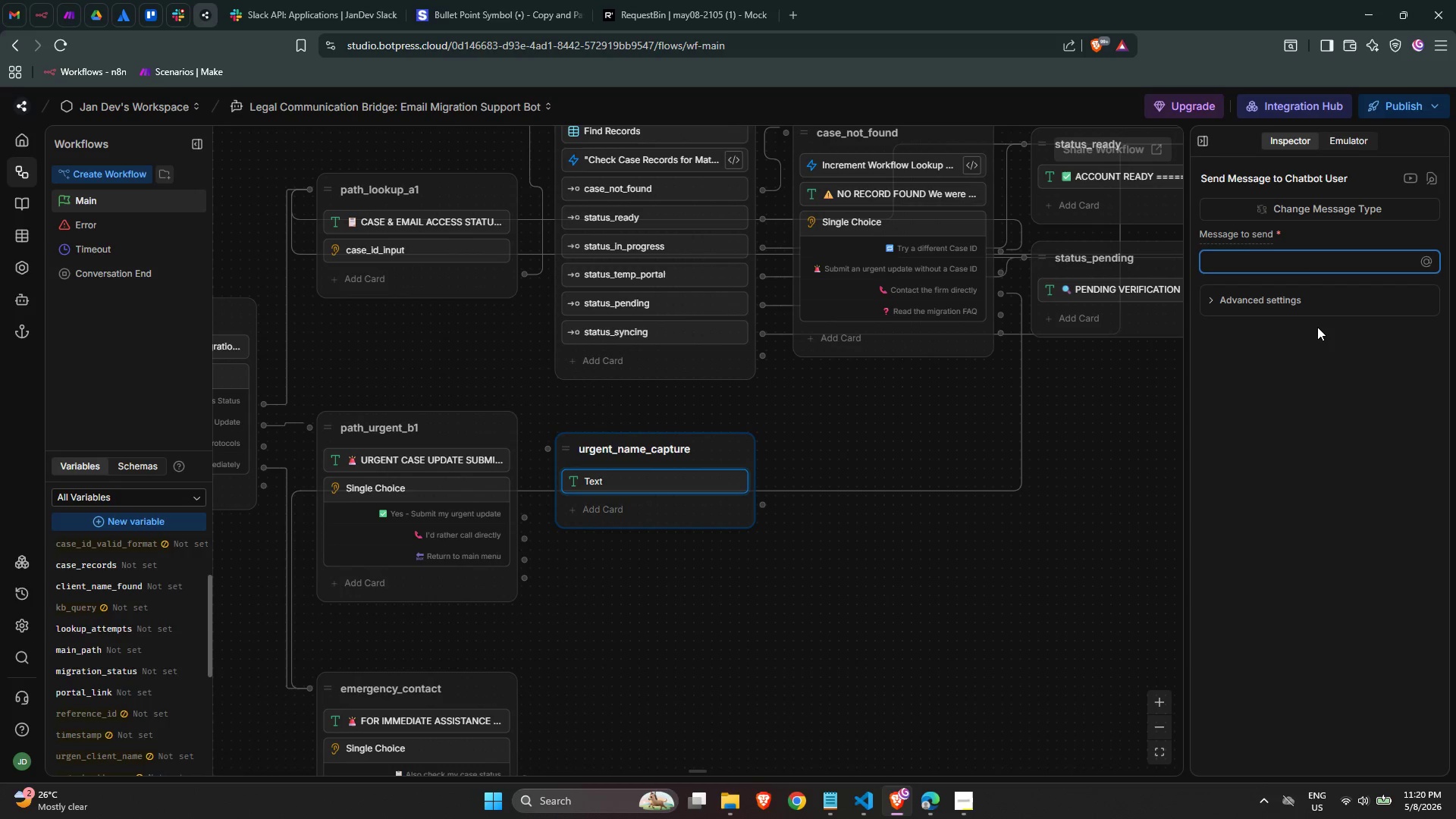 
type(Please provide your deta)
key(Backspace)
type(ails so we can route this to the correct atorney)
 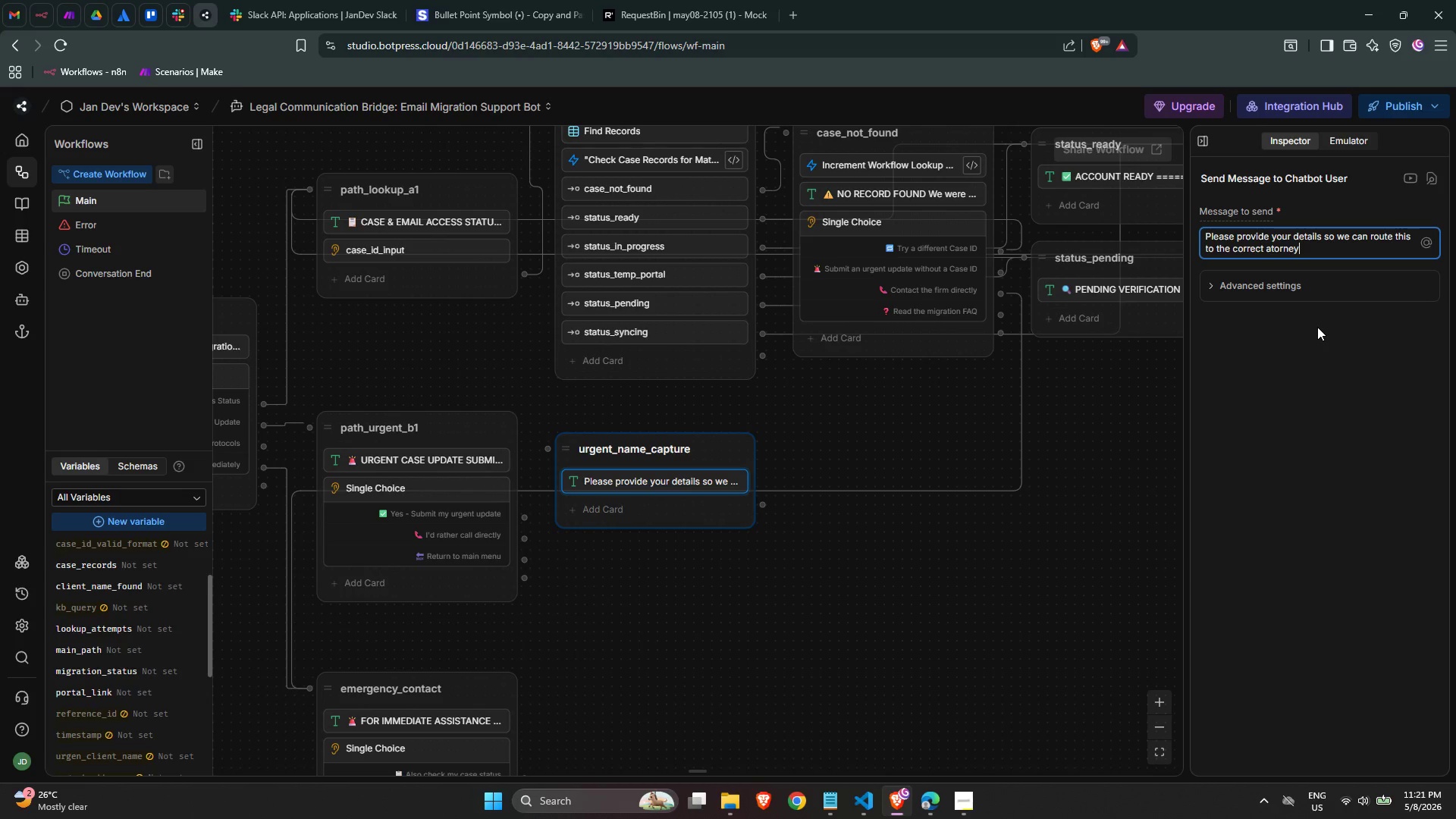 
key(ArrowLeft)
 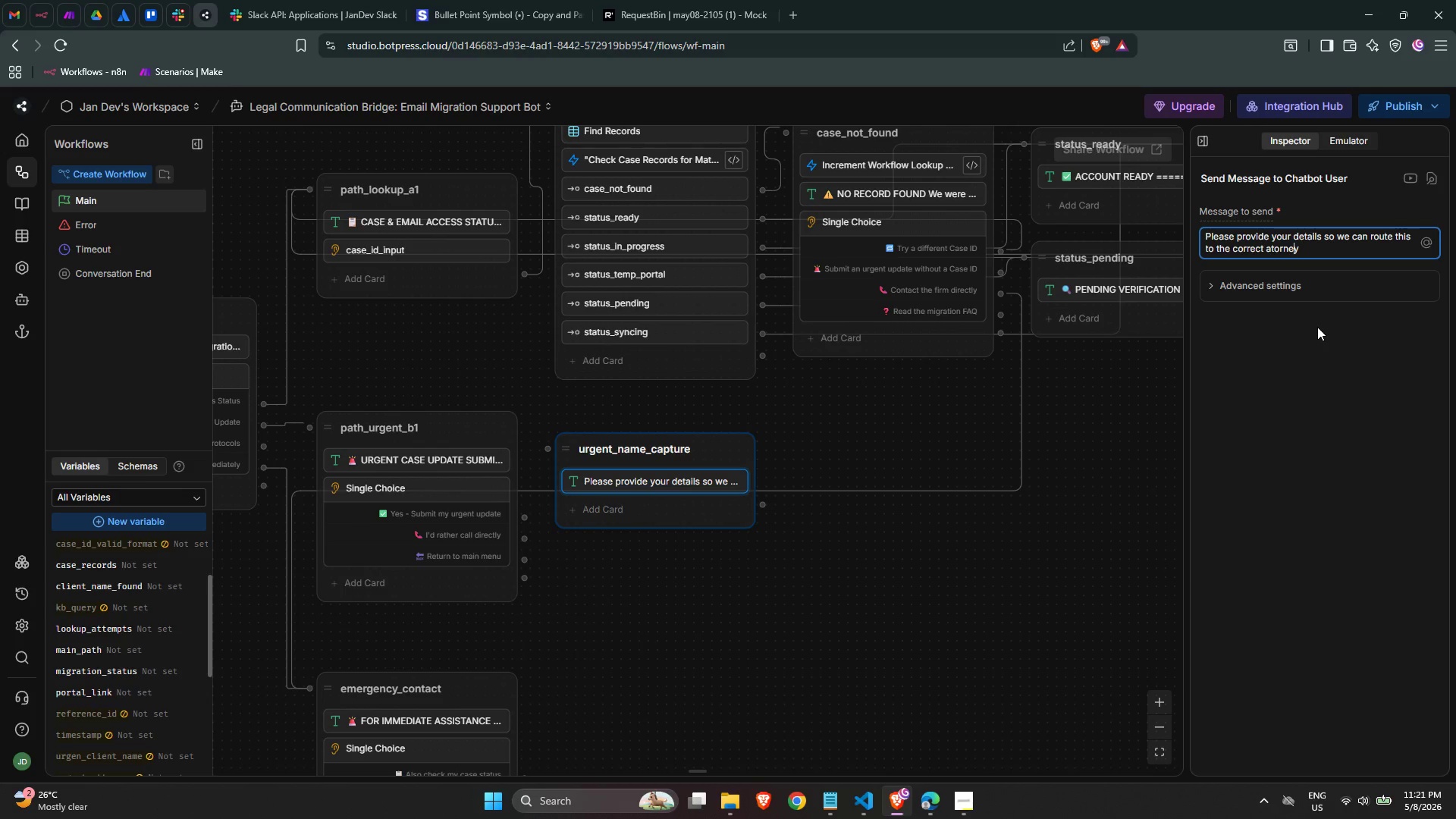 
key(ArrowLeft)
 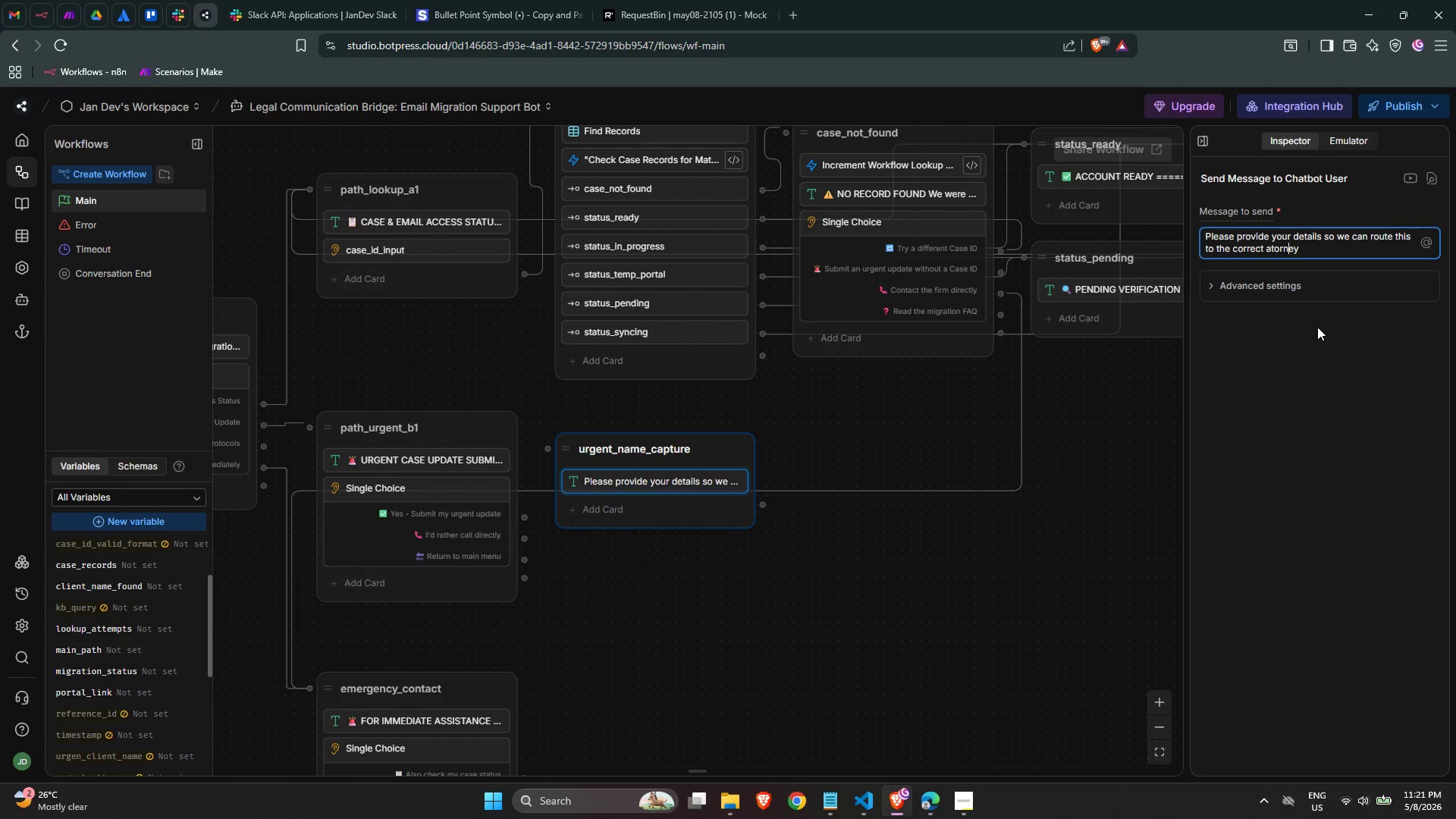 
key(ArrowLeft)
 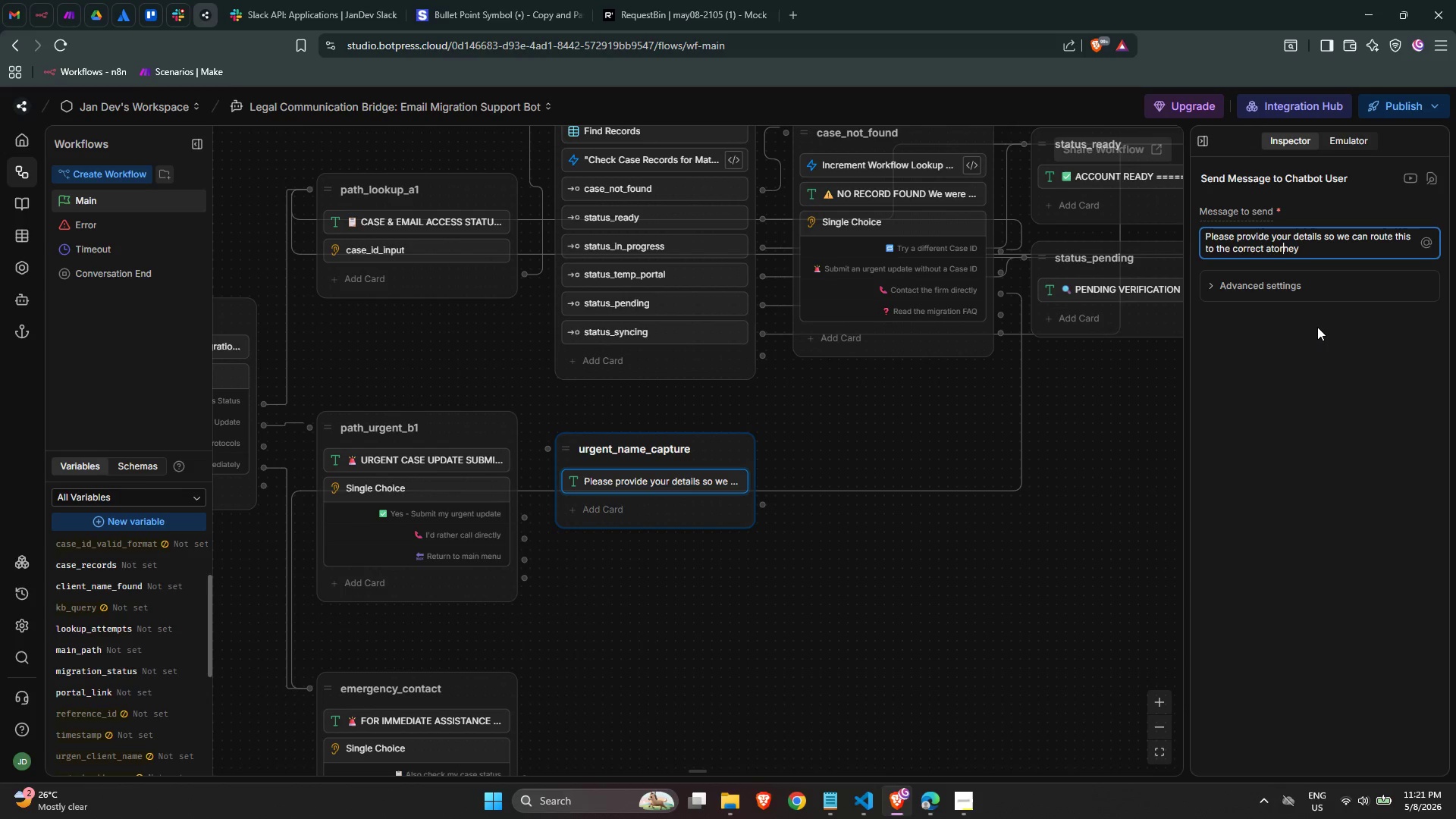 
key(ArrowLeft)
 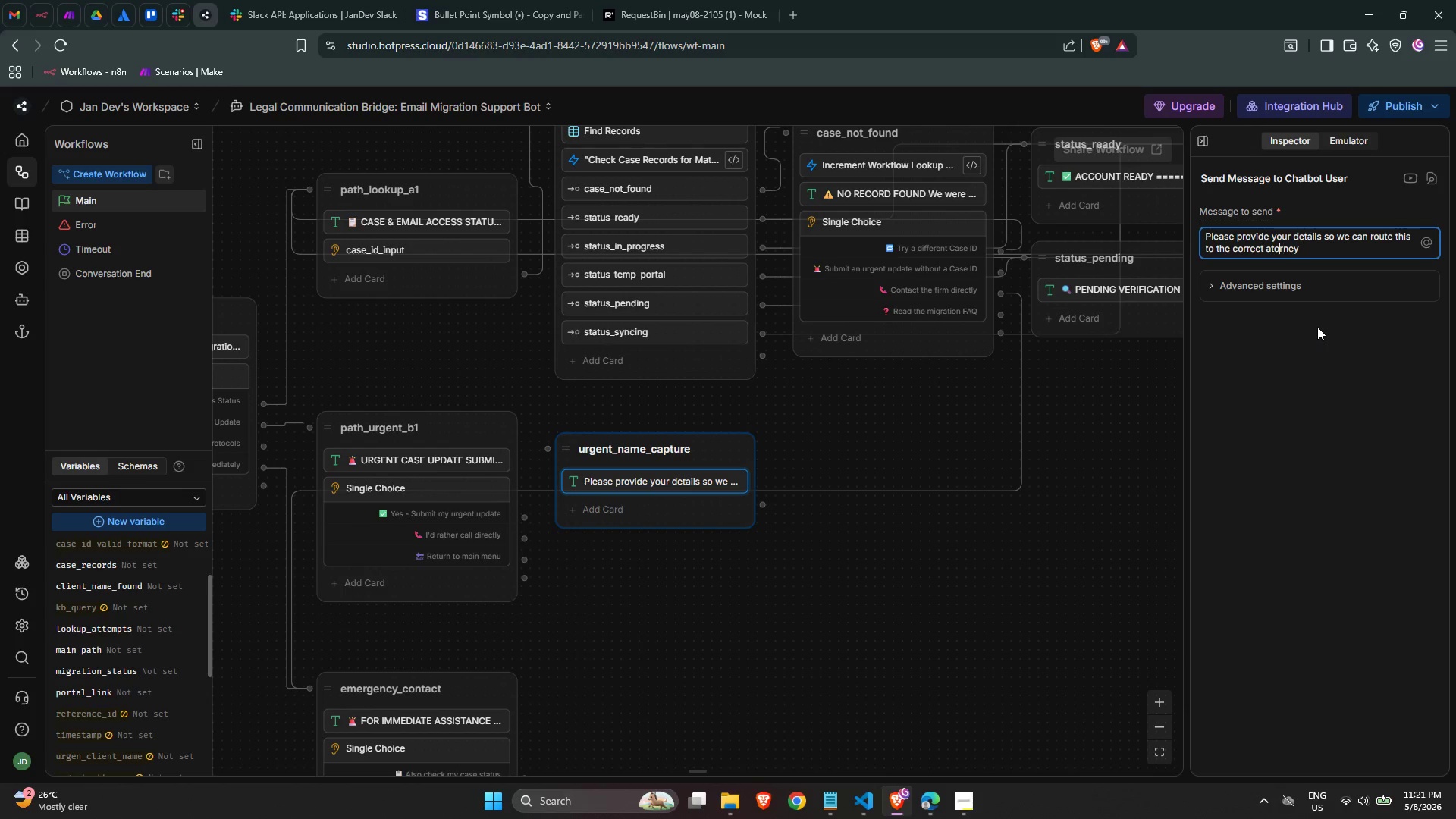 
key(ArrowLeft)
 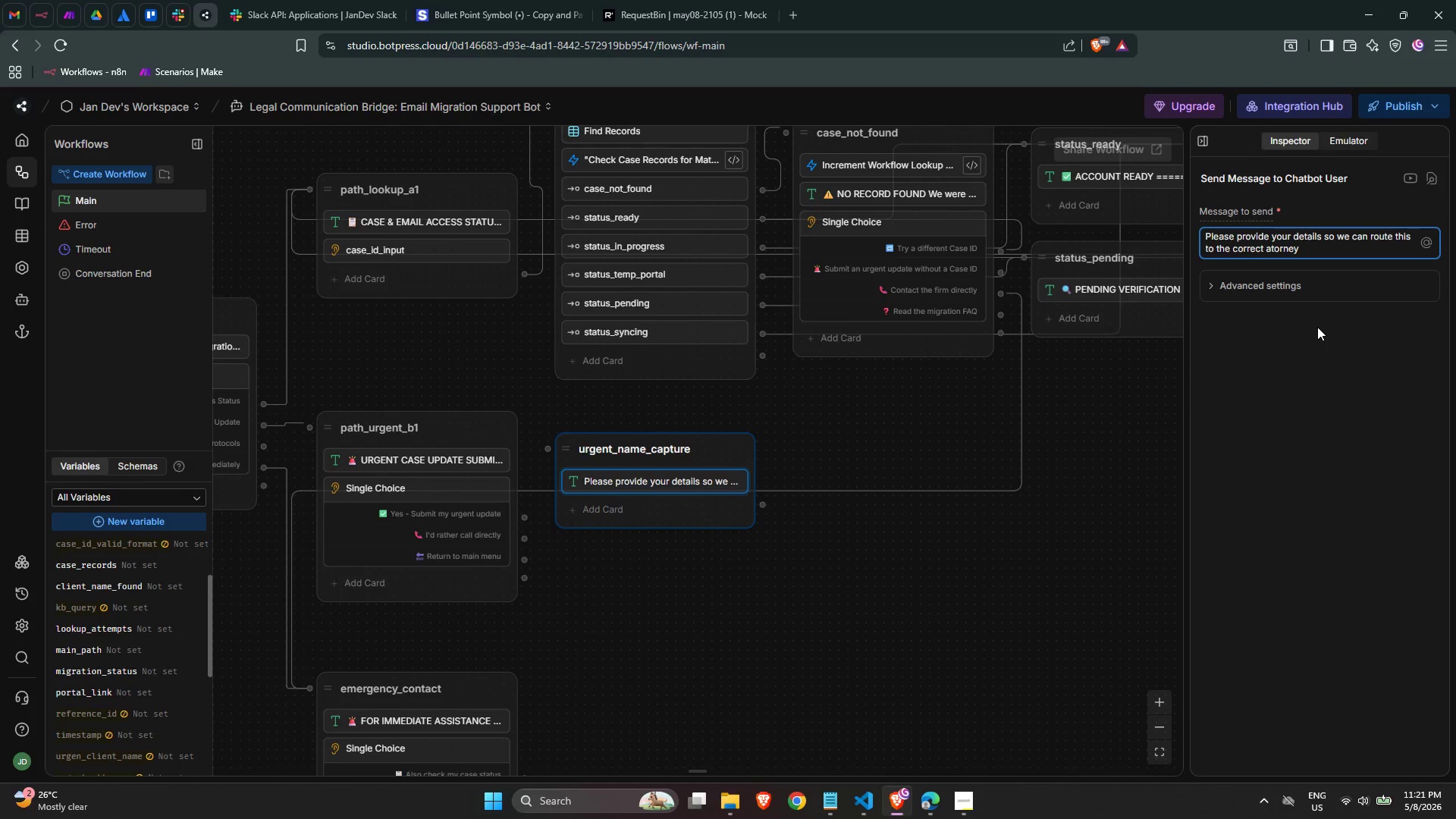 
key(T)
 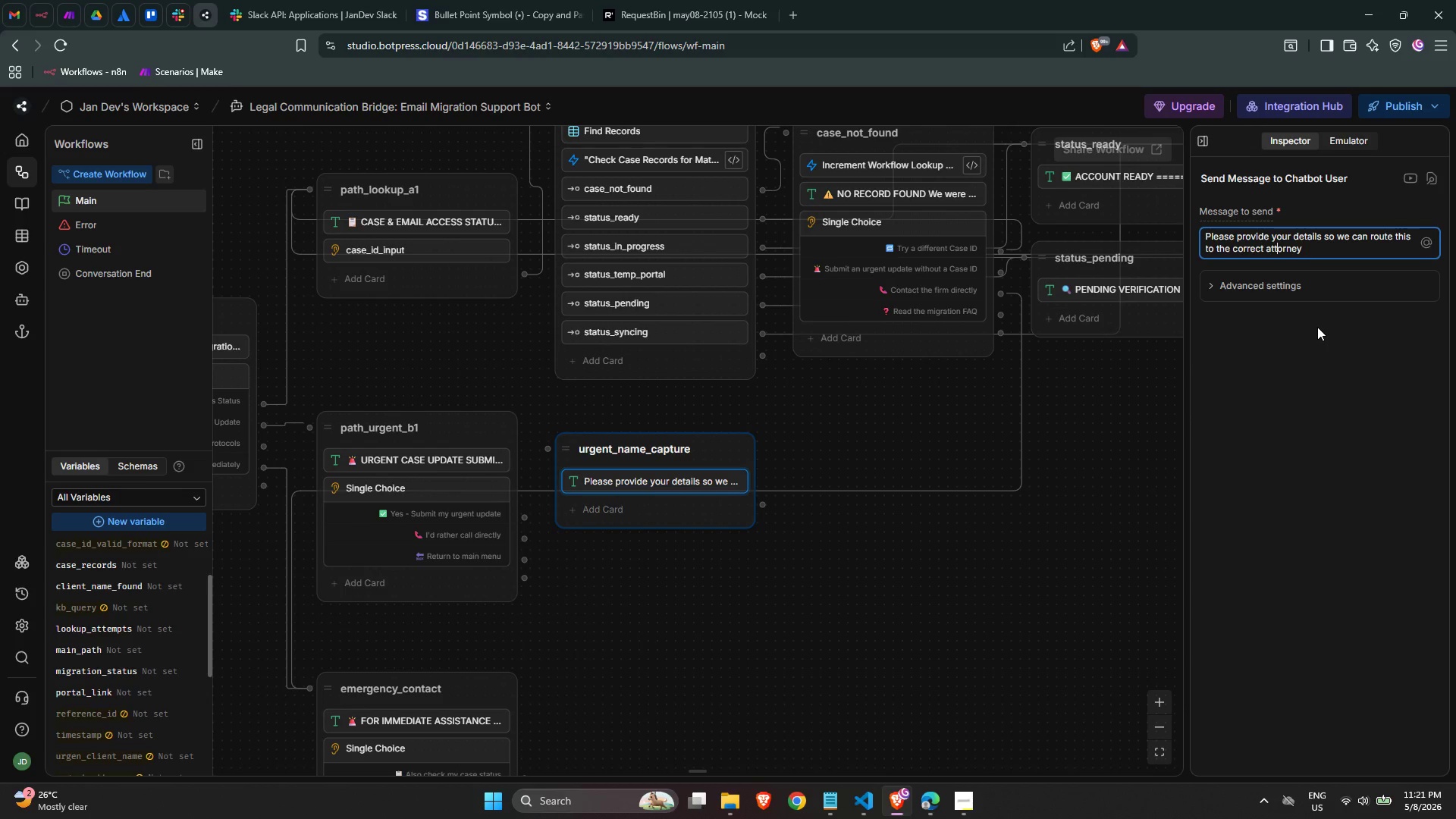 
key(ArrowRight)
 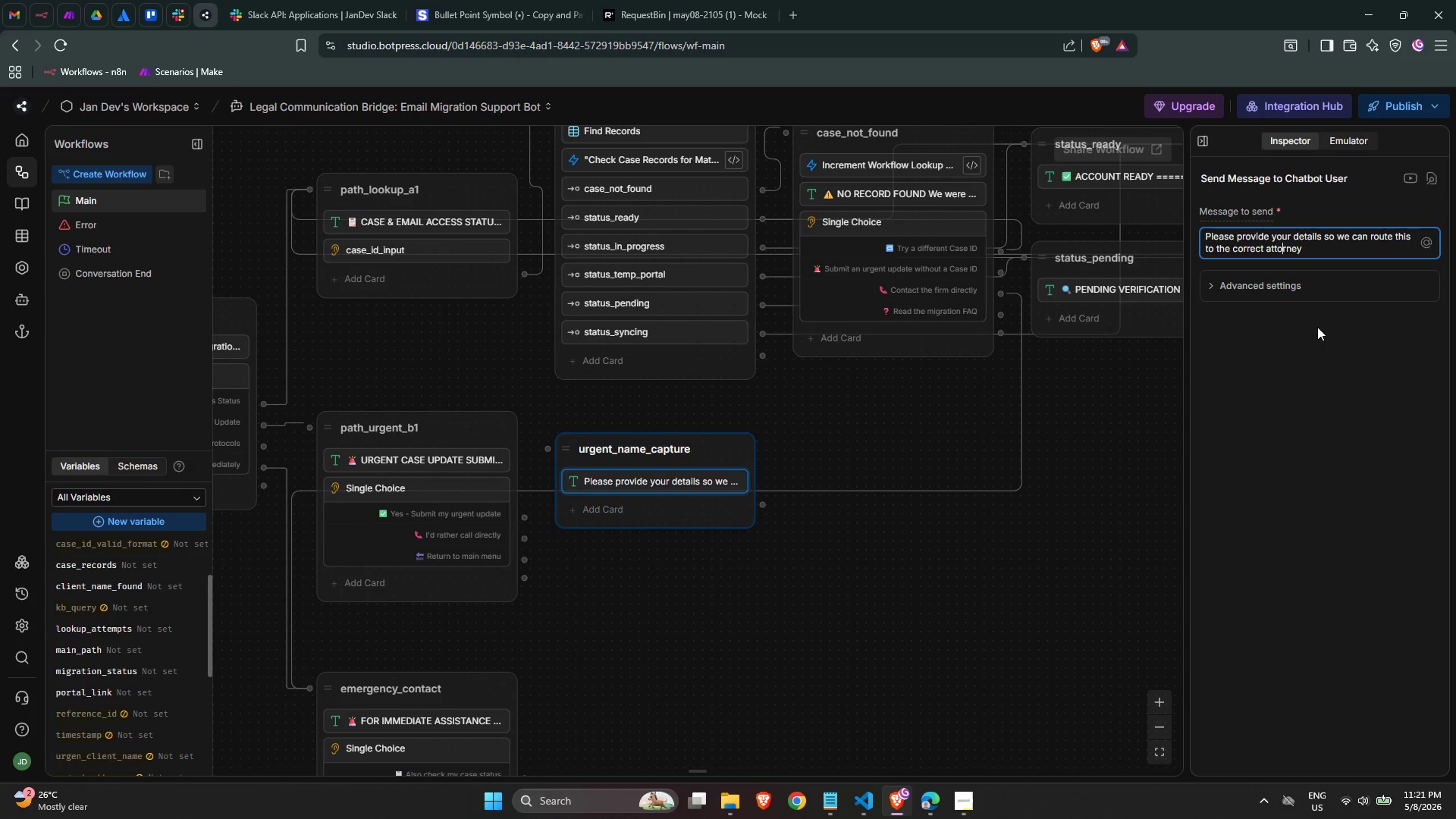 
key(ArrowRight)
 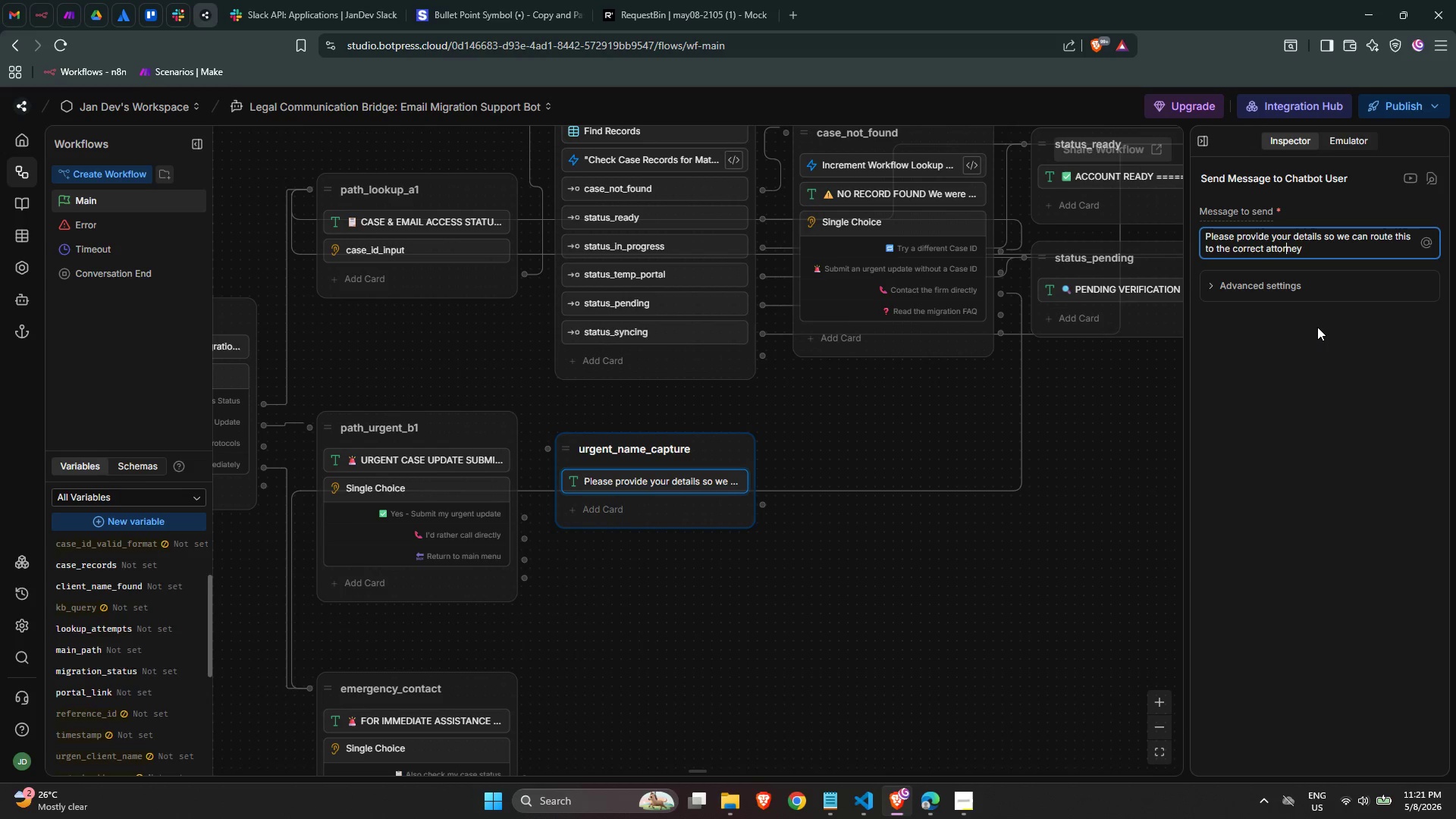 
key(ArrowRight)
 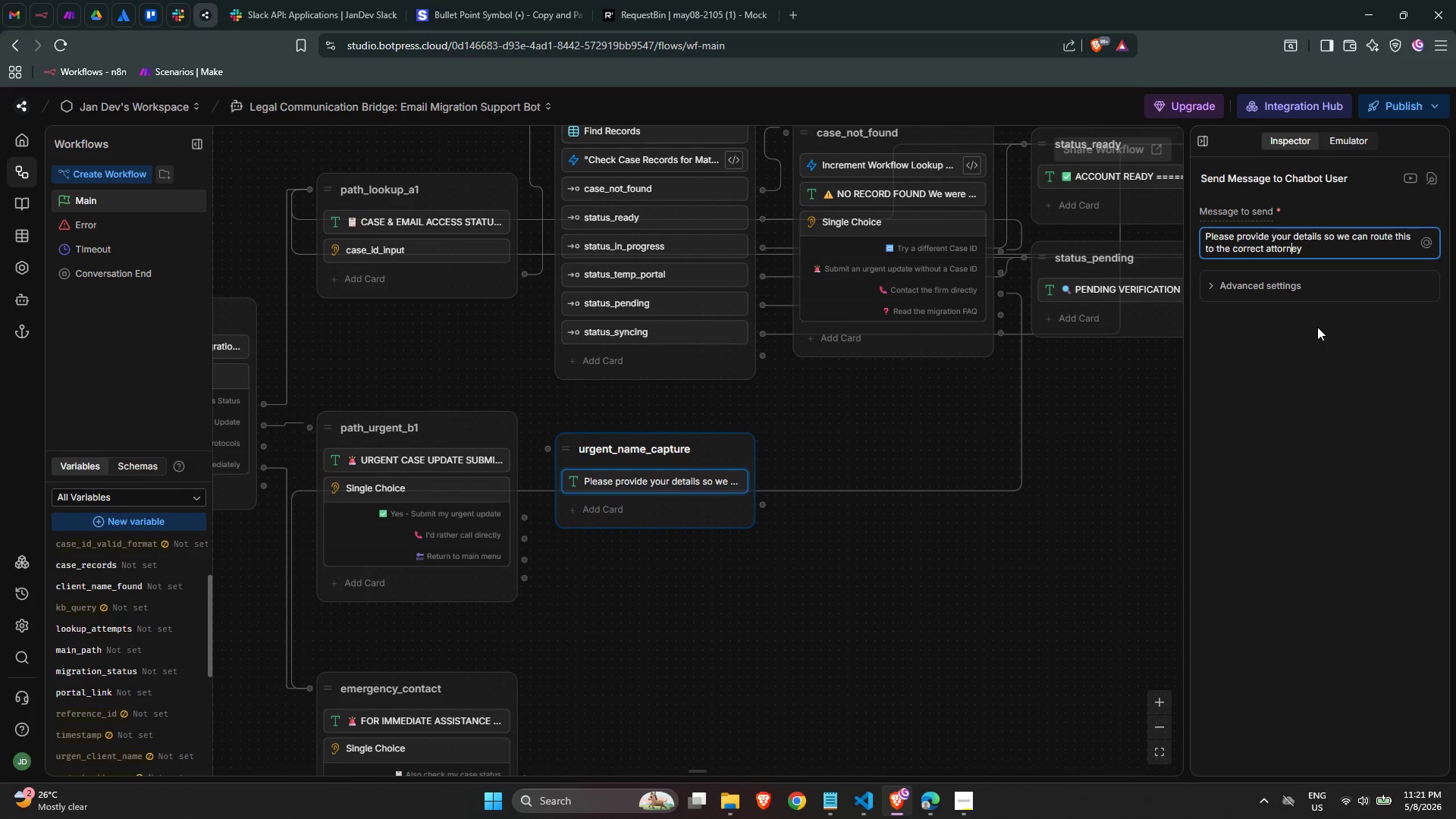 
key(ArrowRight)
 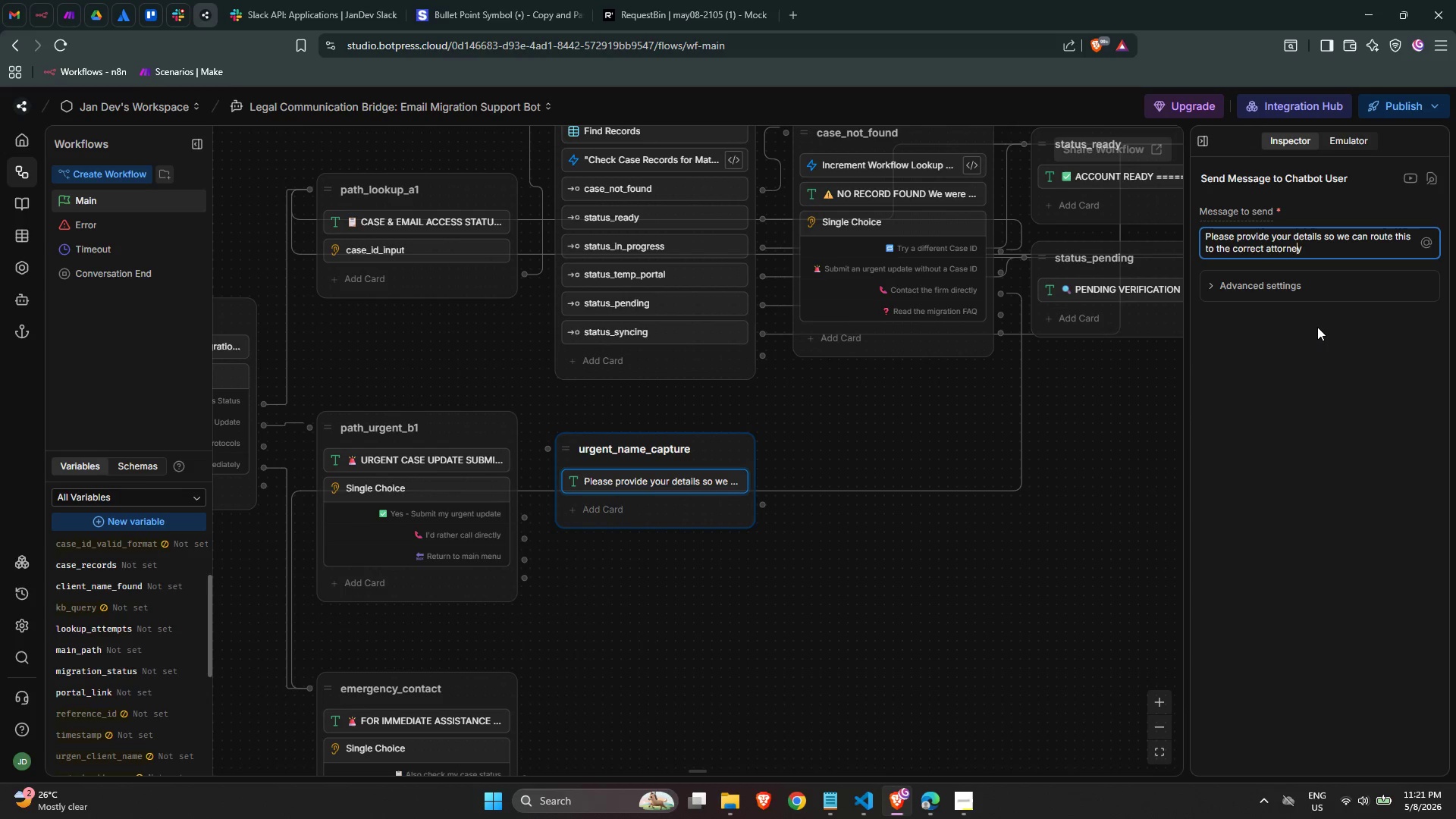 
key(ArrowRight)
 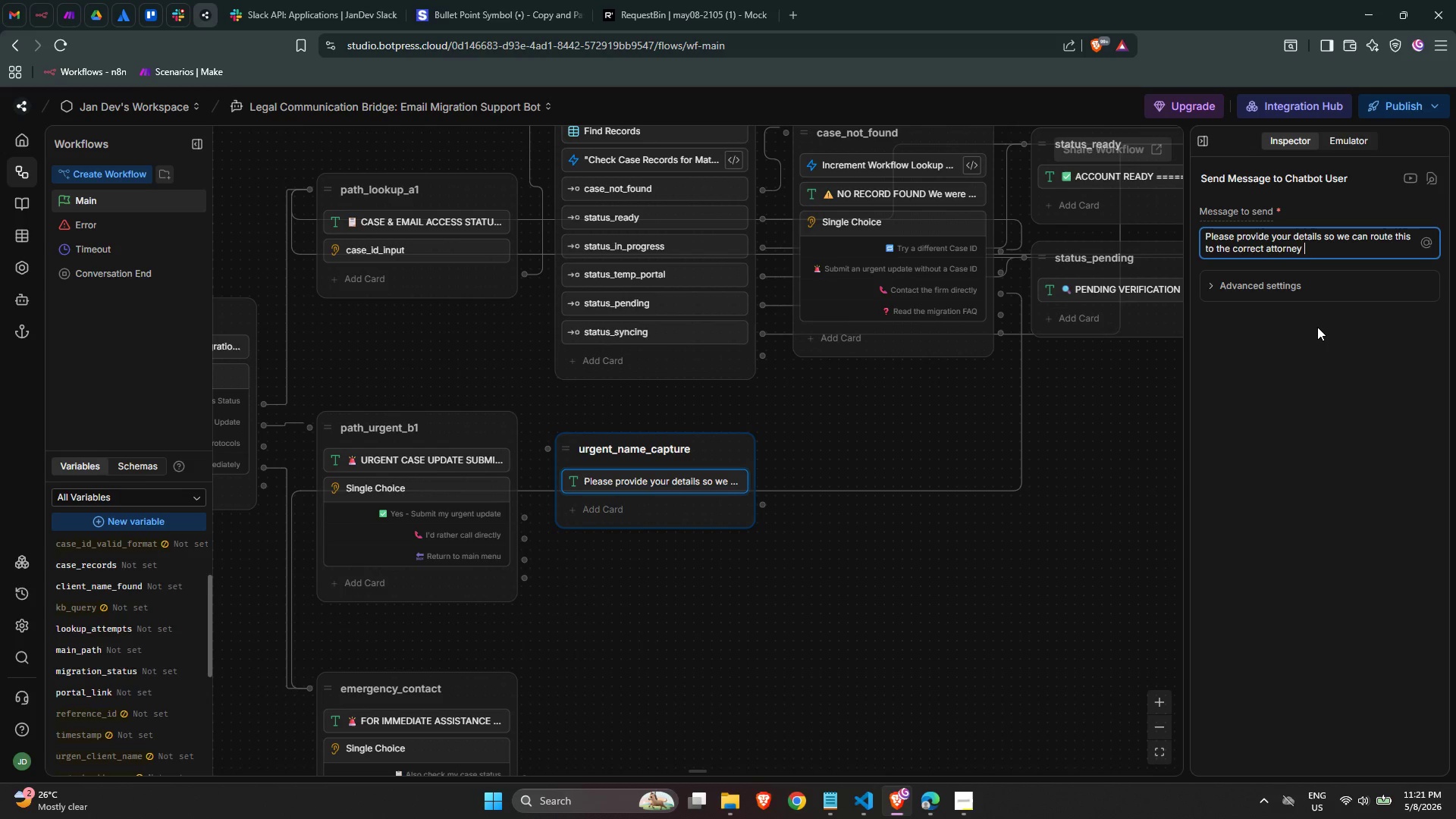 
type( immediately )
key(Backspace)
 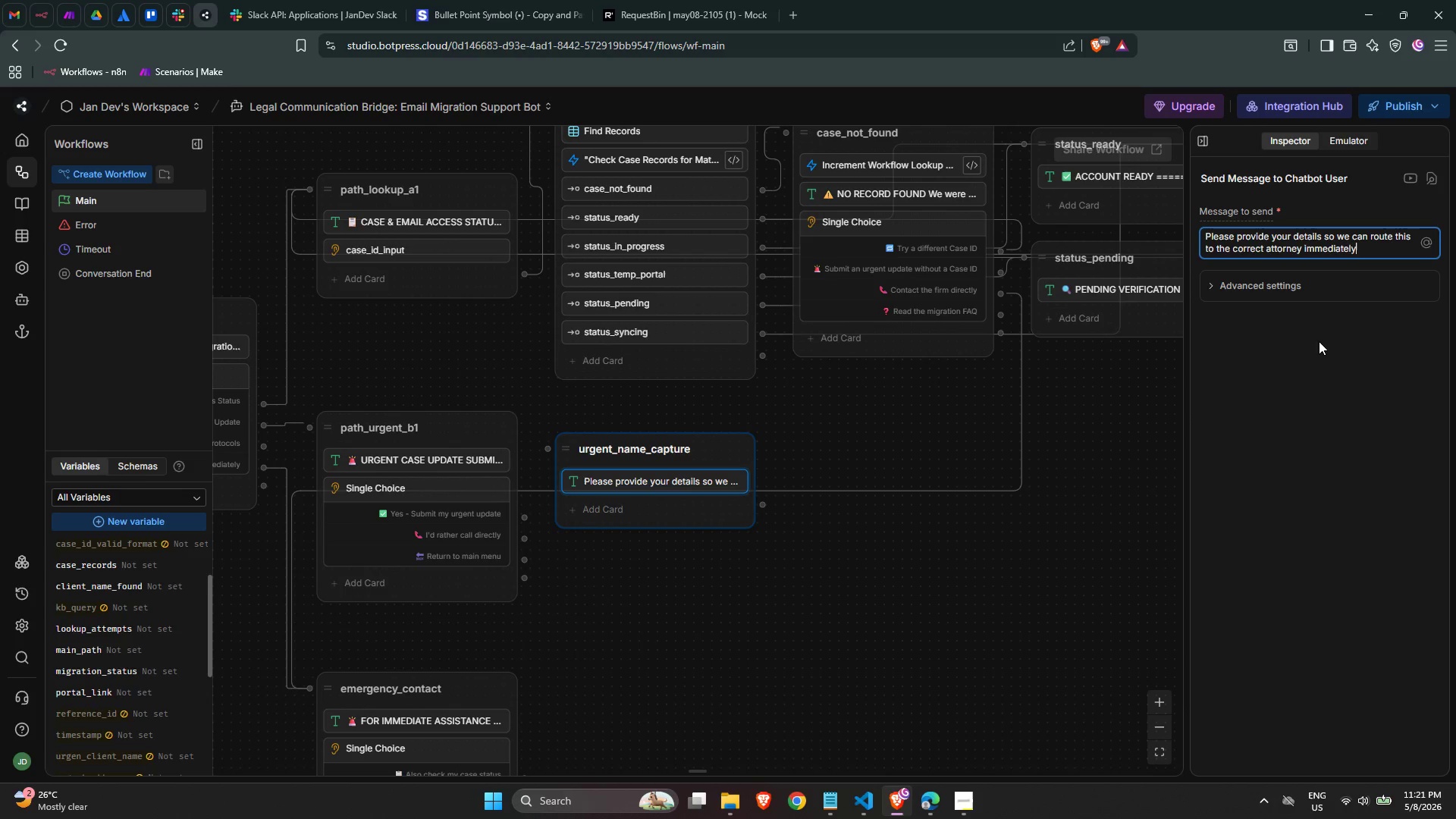 
key(Period)
 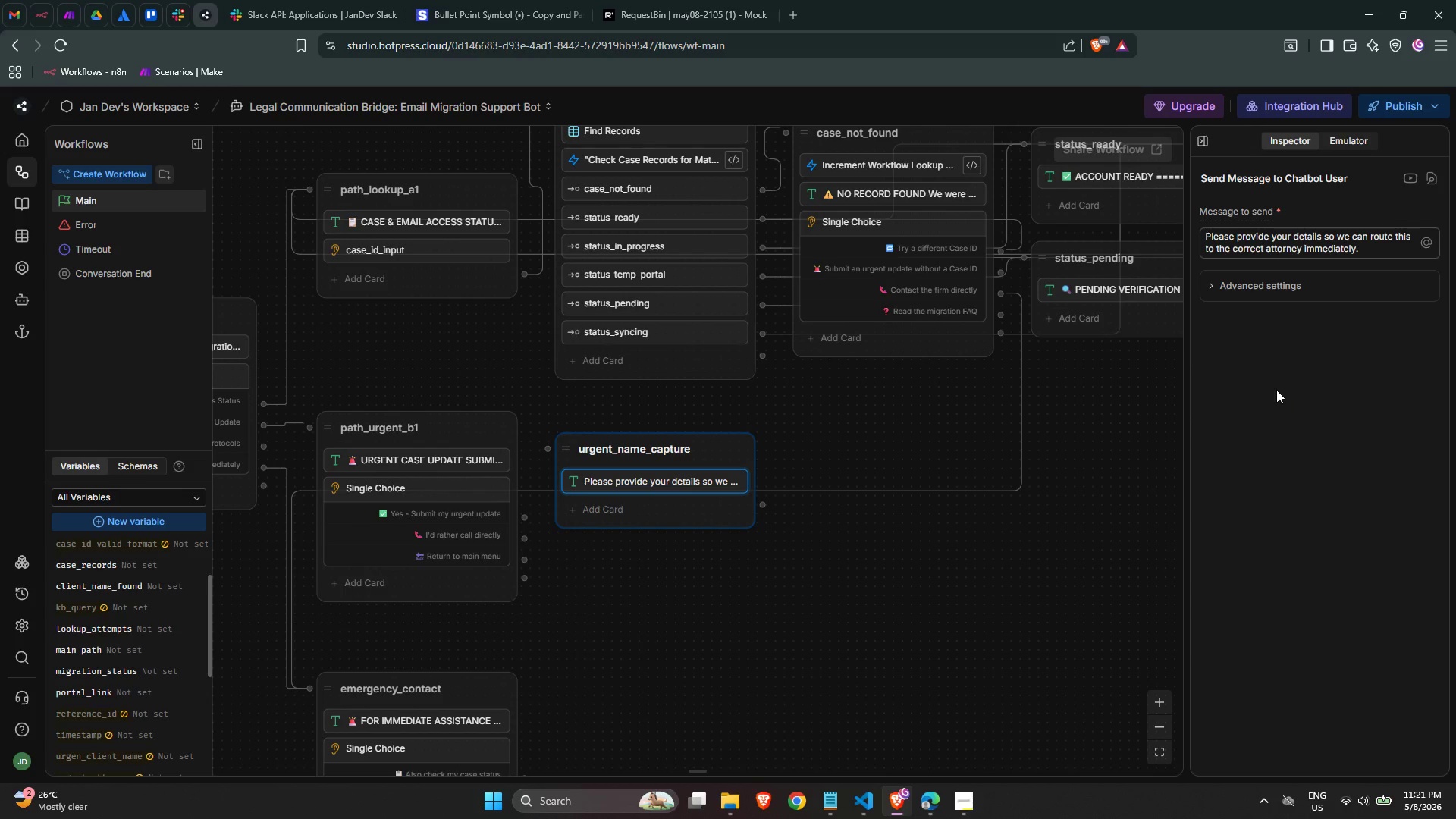 
wait(8.75)
 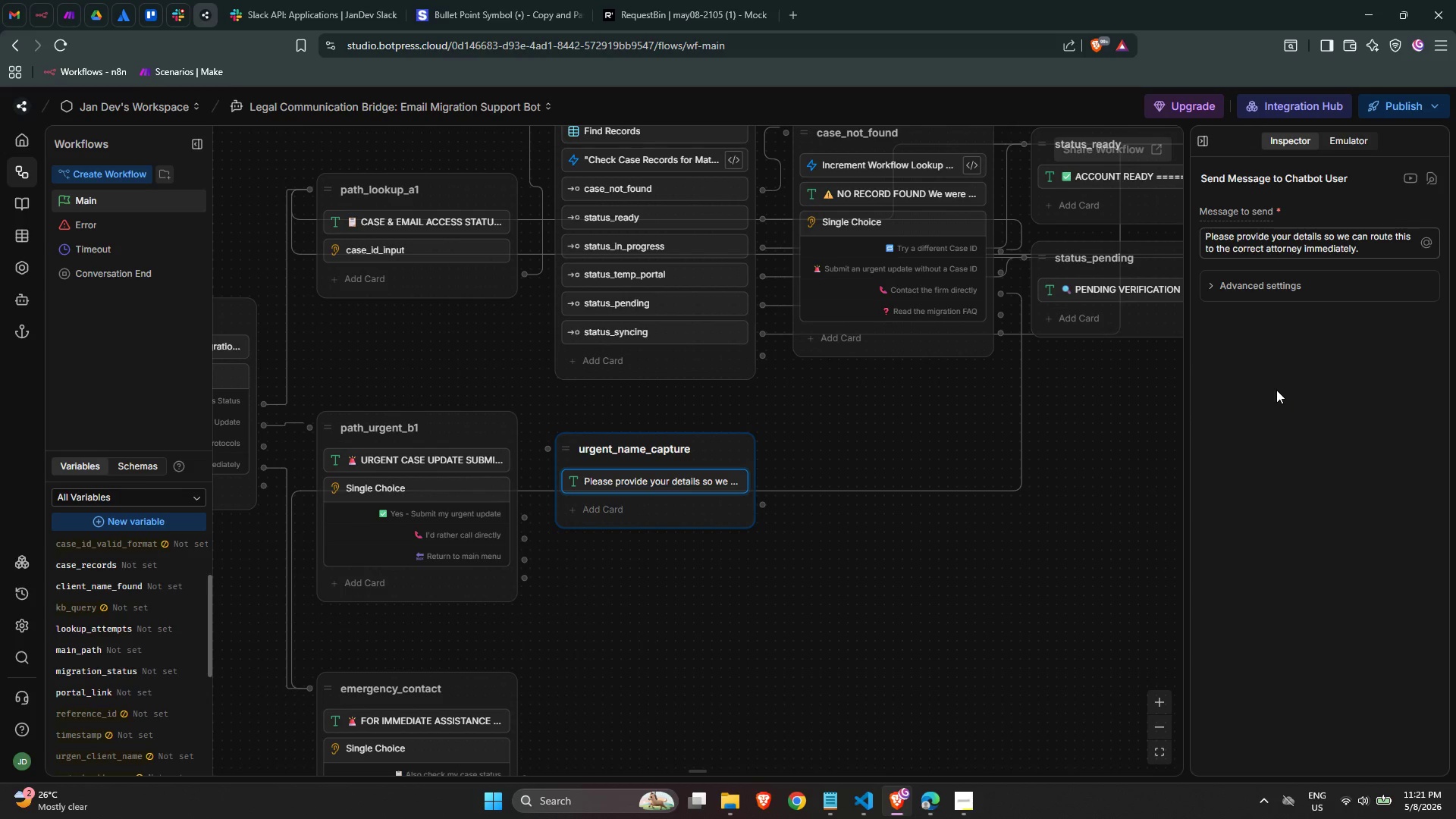 
left_click([639, 507])
 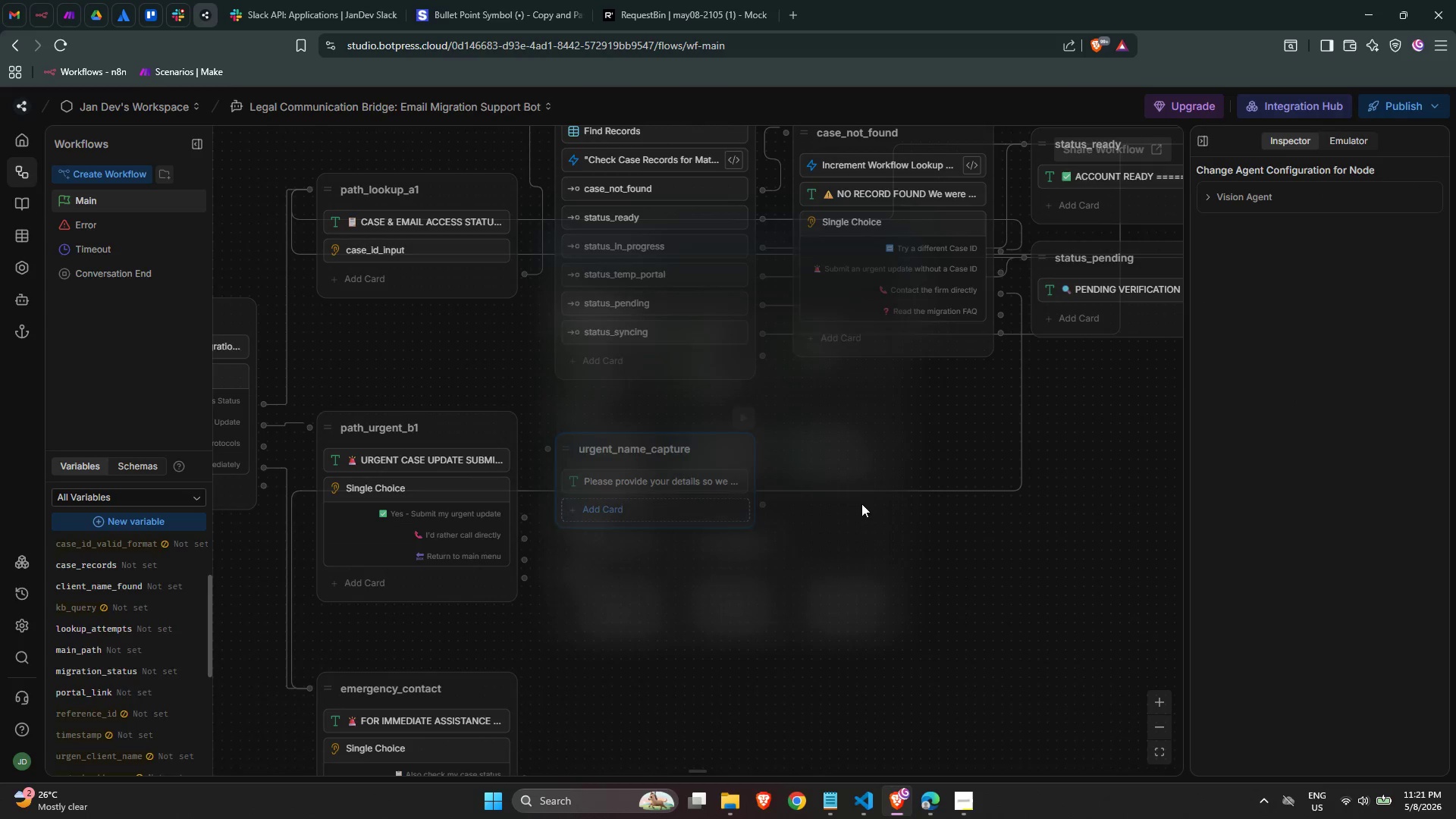 
mouse_move([876, 497])
 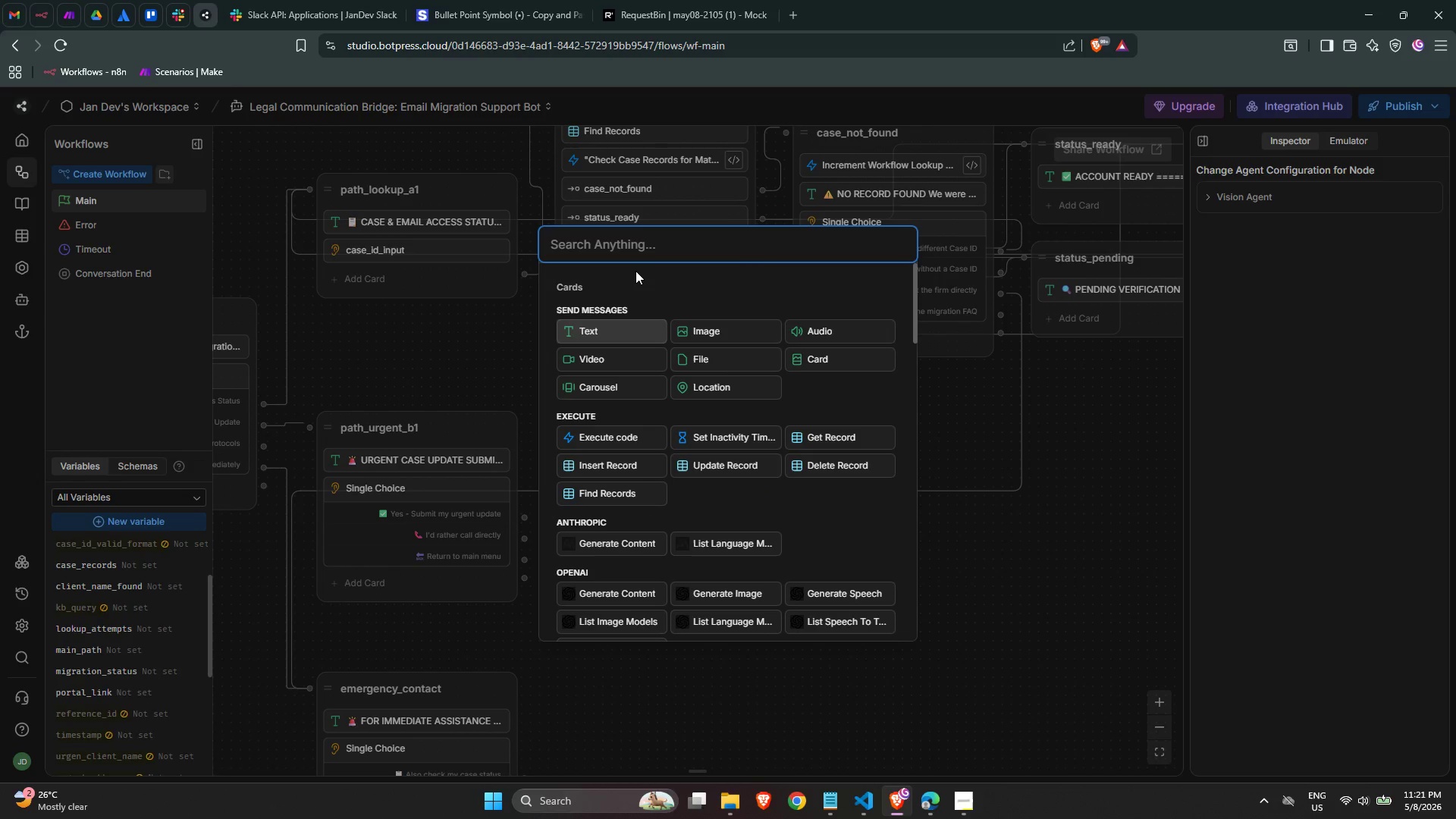 
type(raw)
 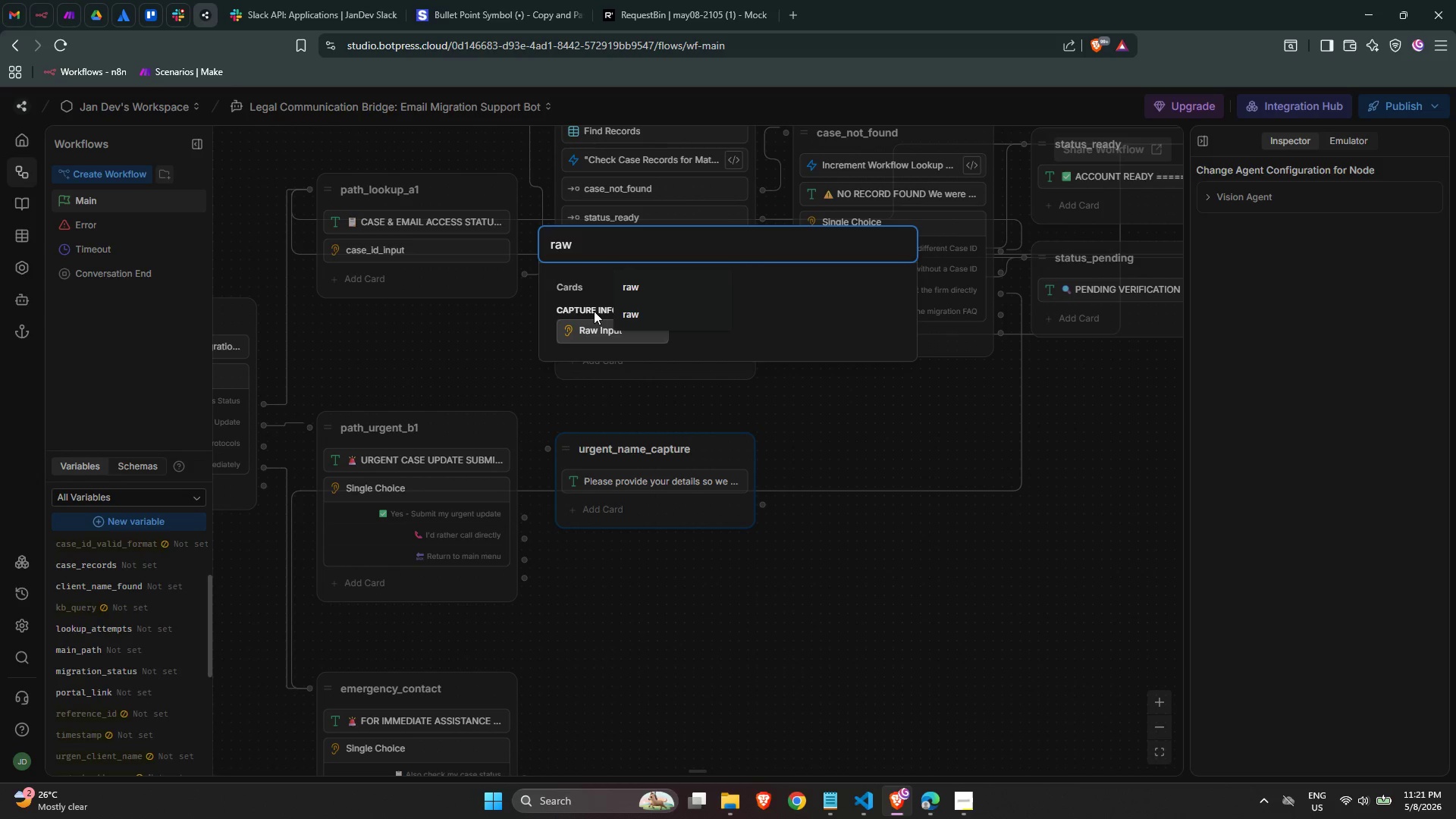 
left_click([594, 328])
 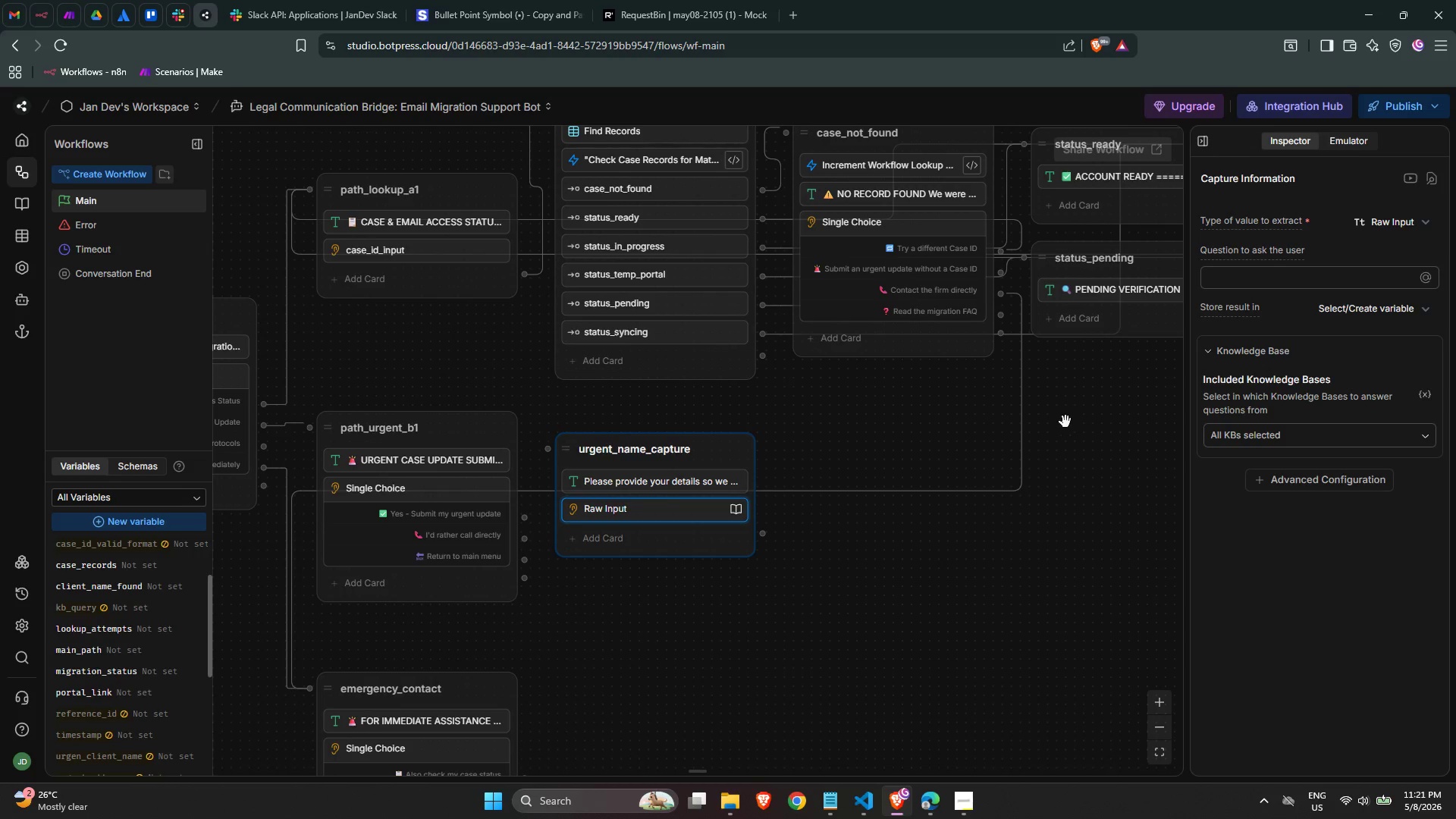 
left_click([1225, 431])
 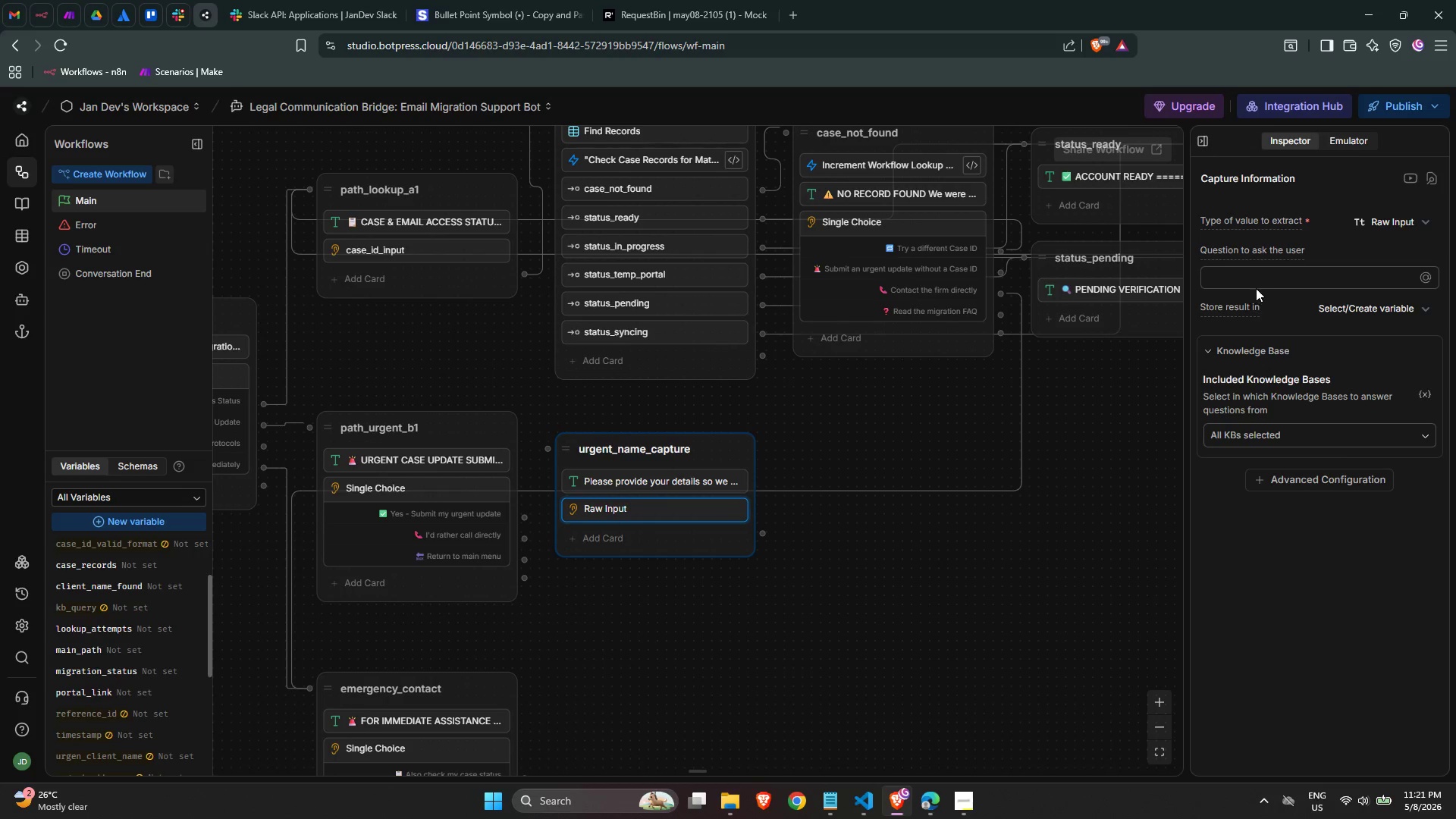 
left_click([1255, 282])
 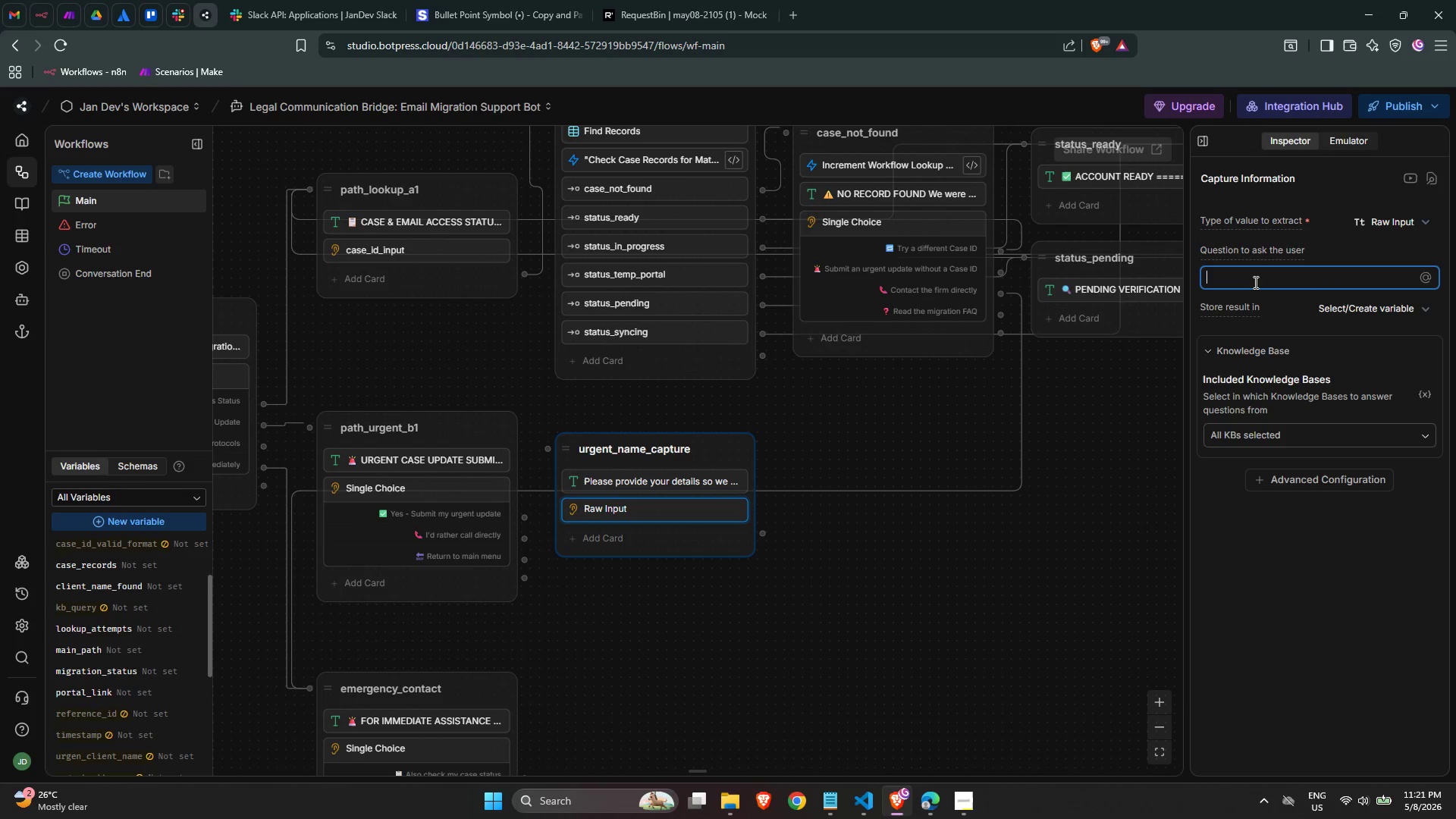 
type(Your full legal name (as i appears)
 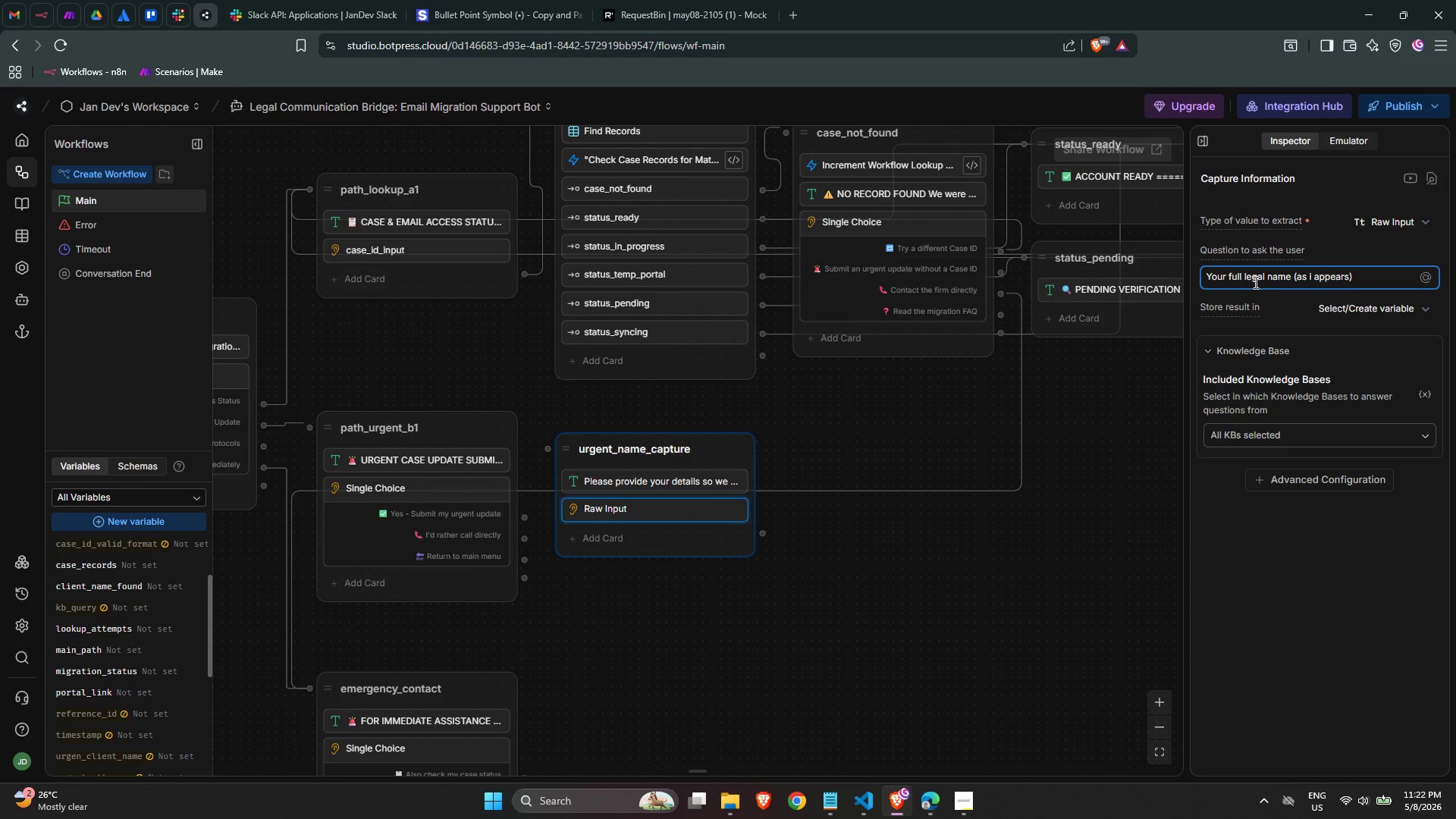 
hold_key(key=ArrowLeft, duration=0.75)
 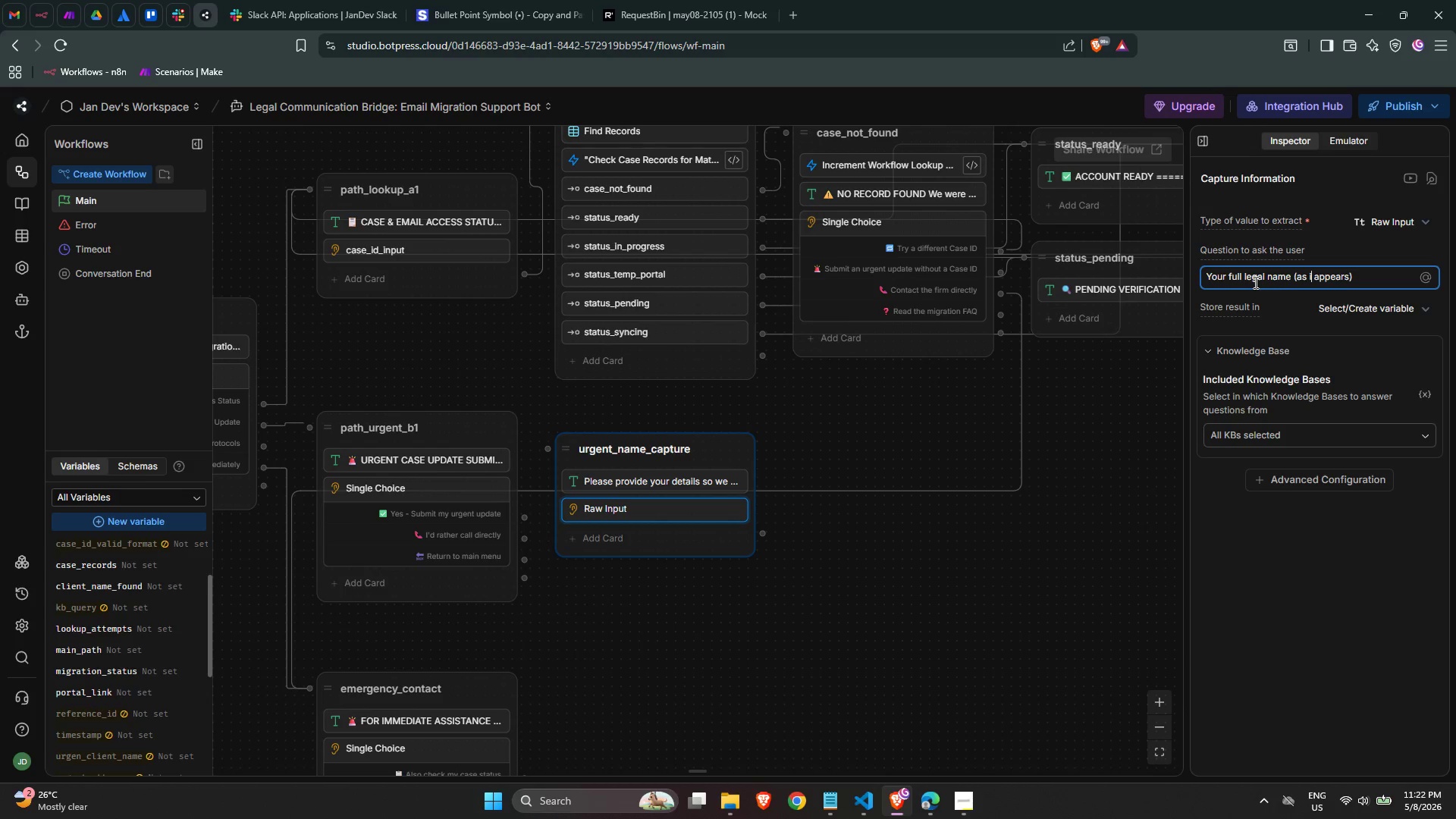 
key(ArrowLeft)
 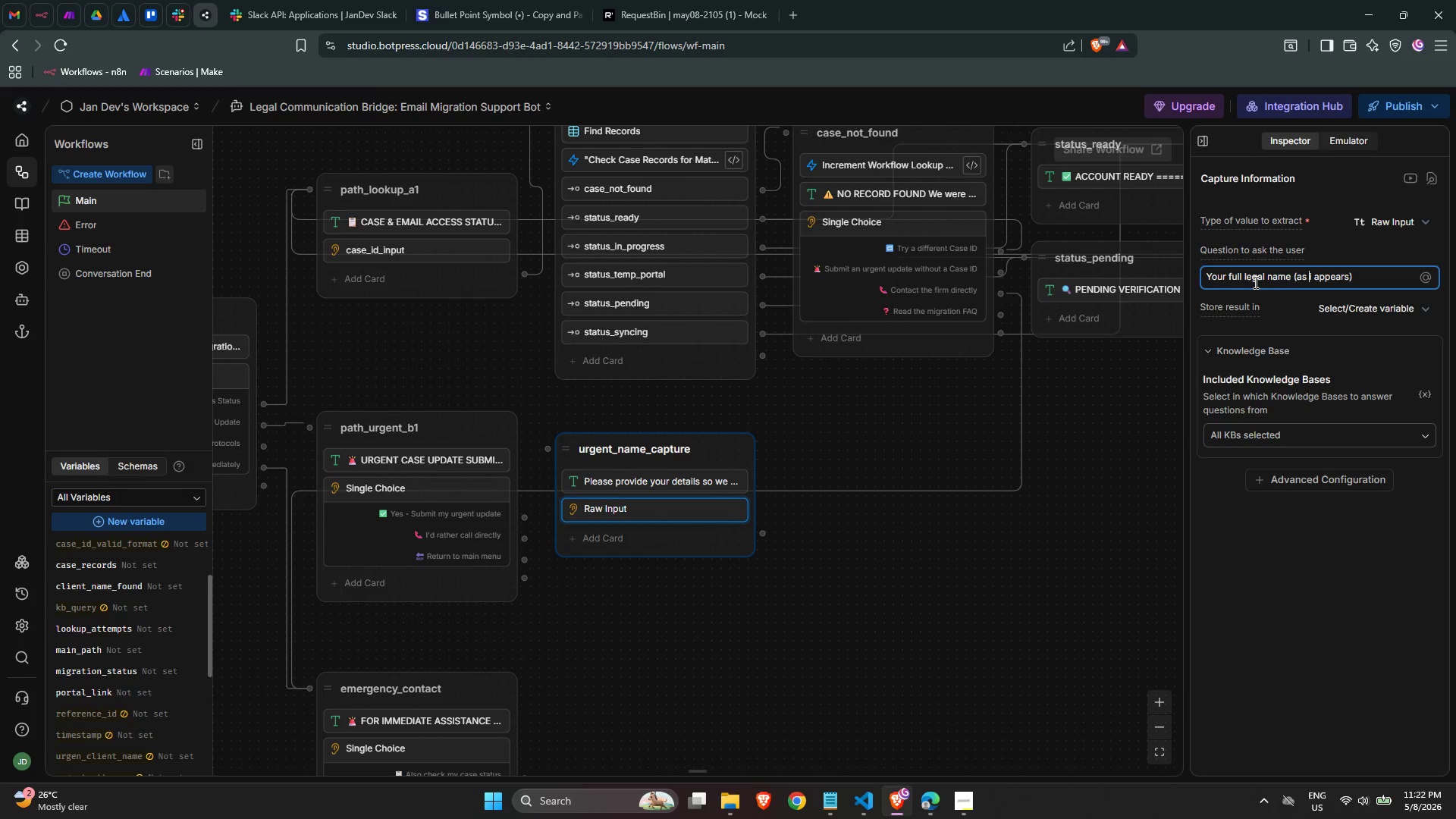 
key(ArrowRight)
 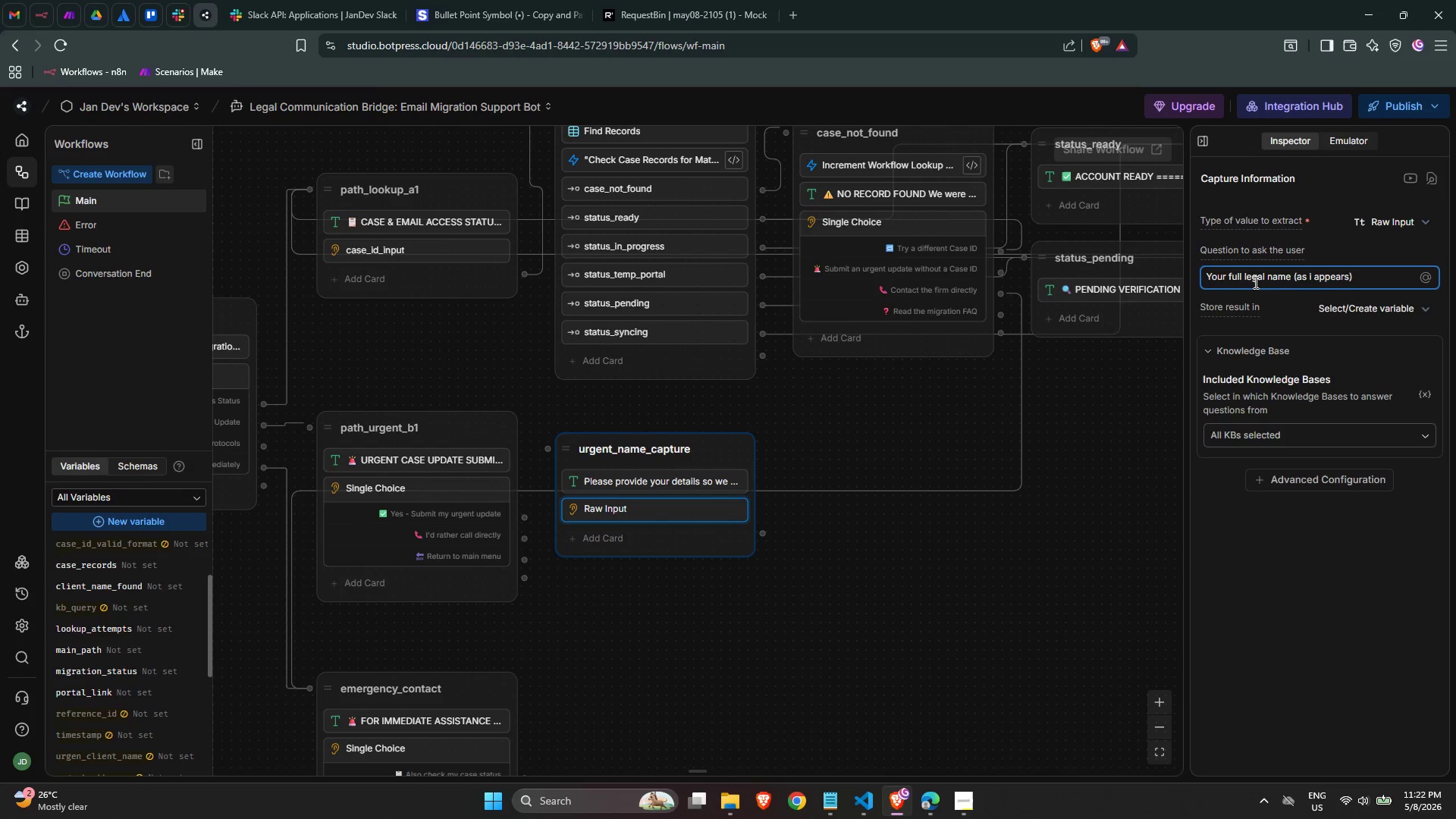 
key(T)
 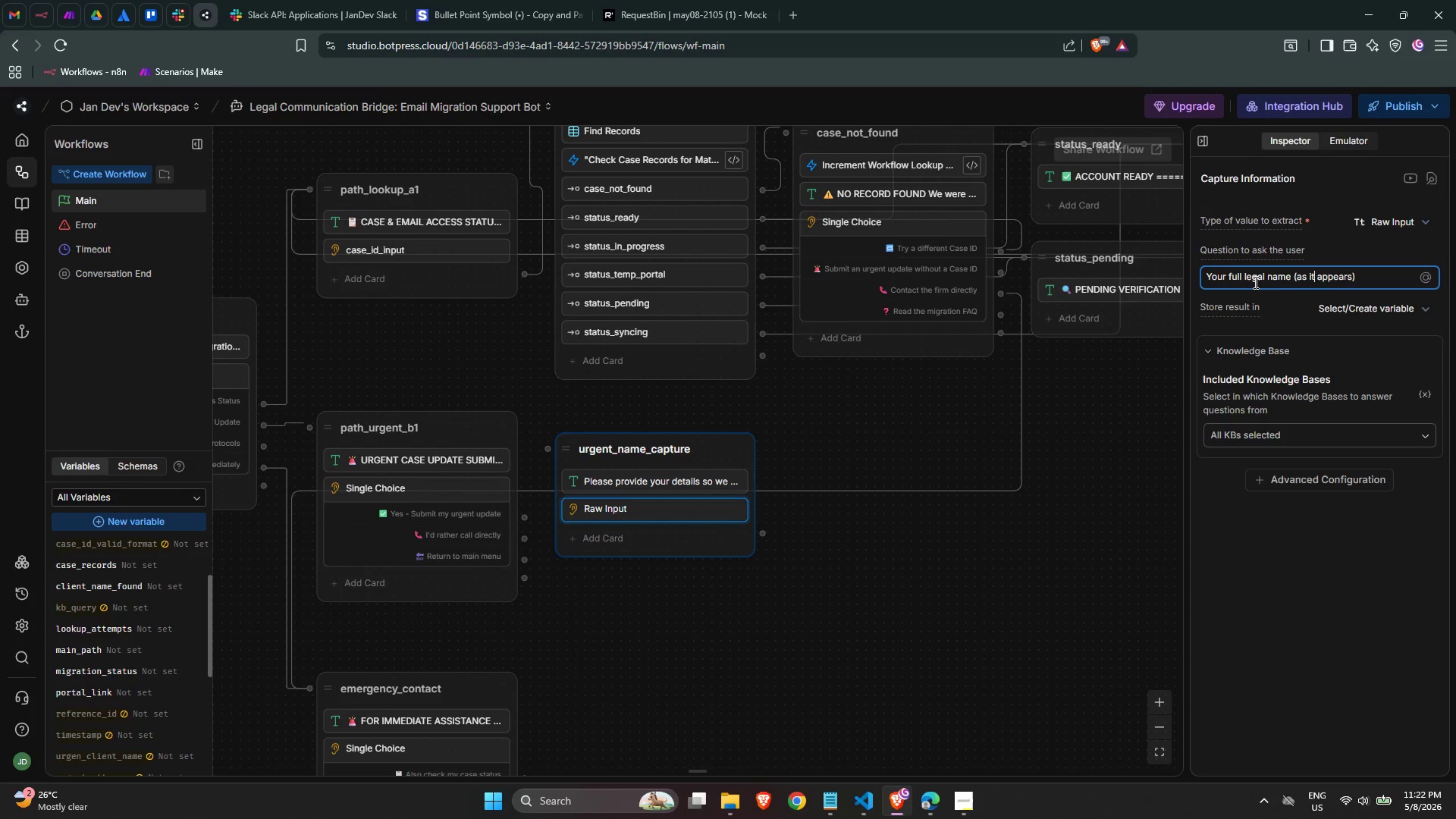 
key(Control+ArrowRight)
 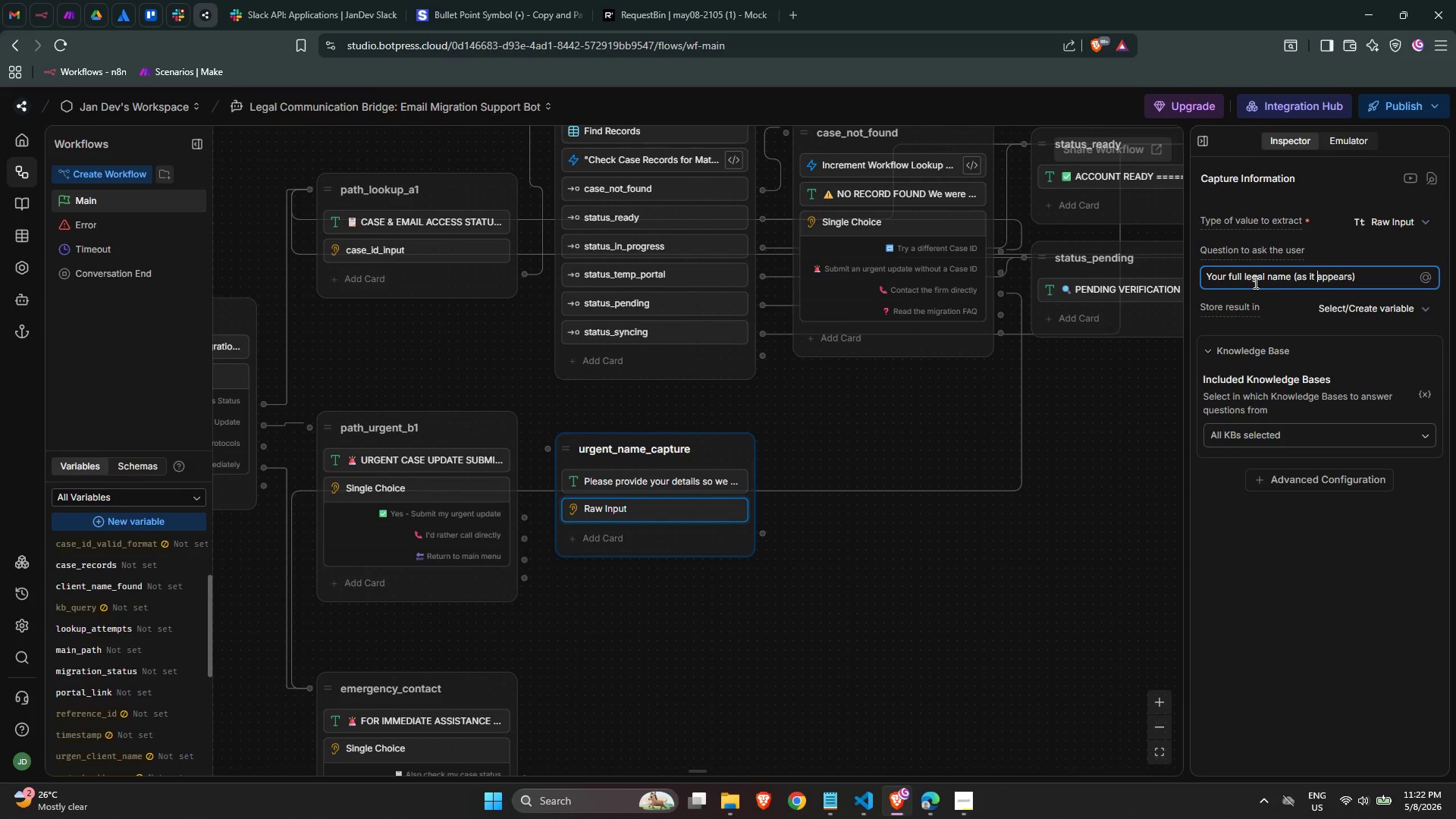 
key(Control+ArrowRight)
 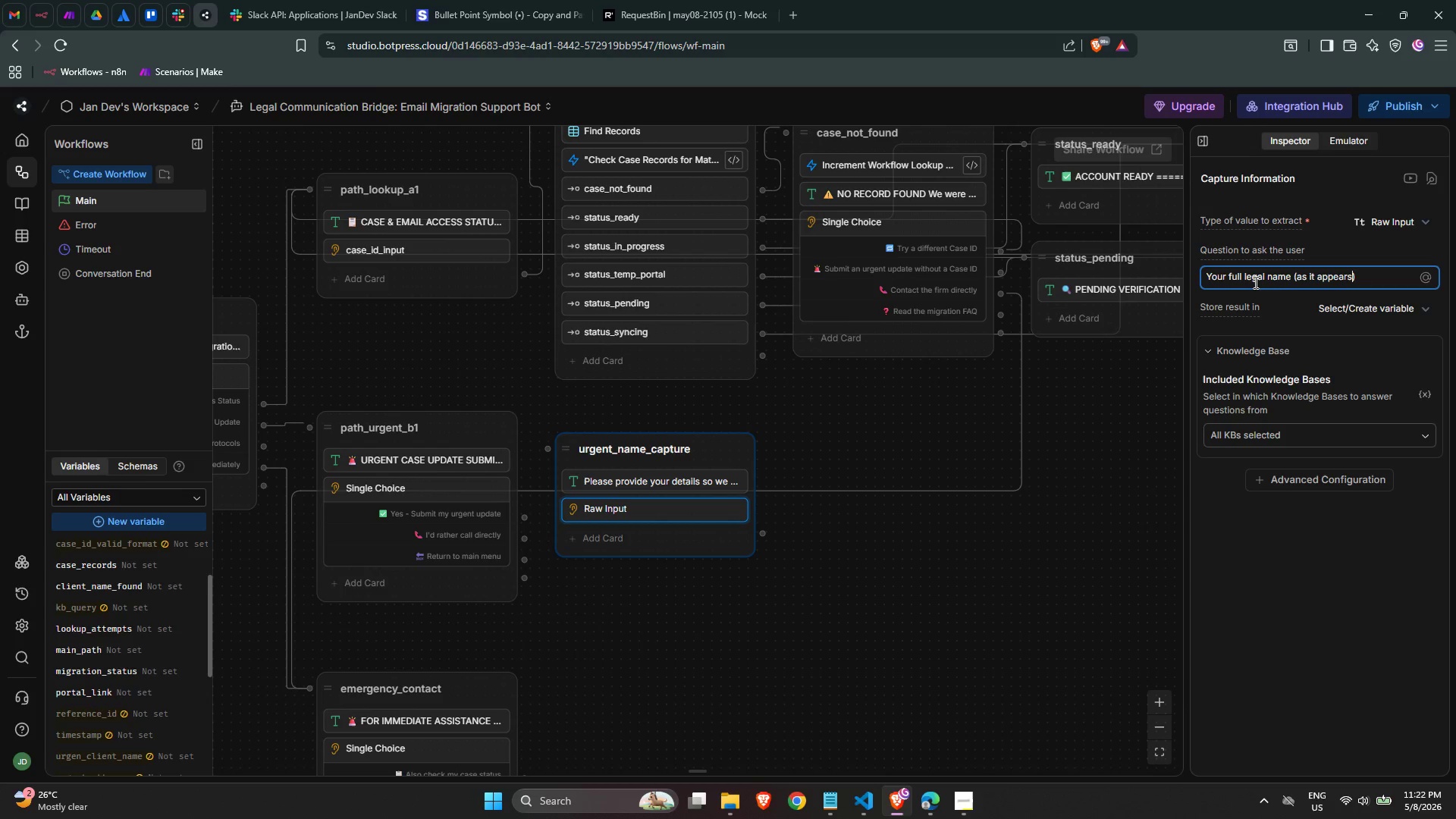 
key(Control+ControlLeft)
 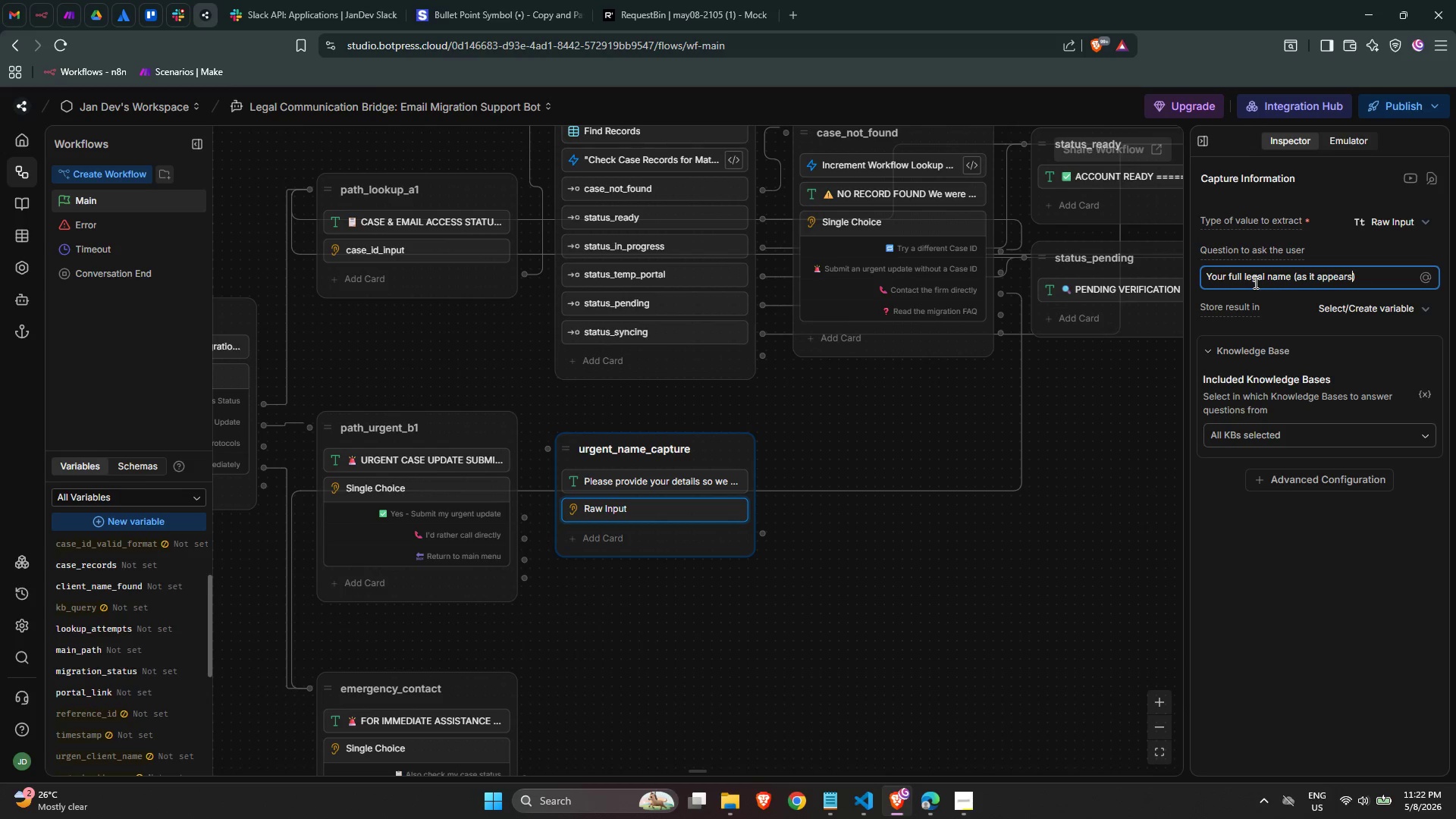 
type( on your )
 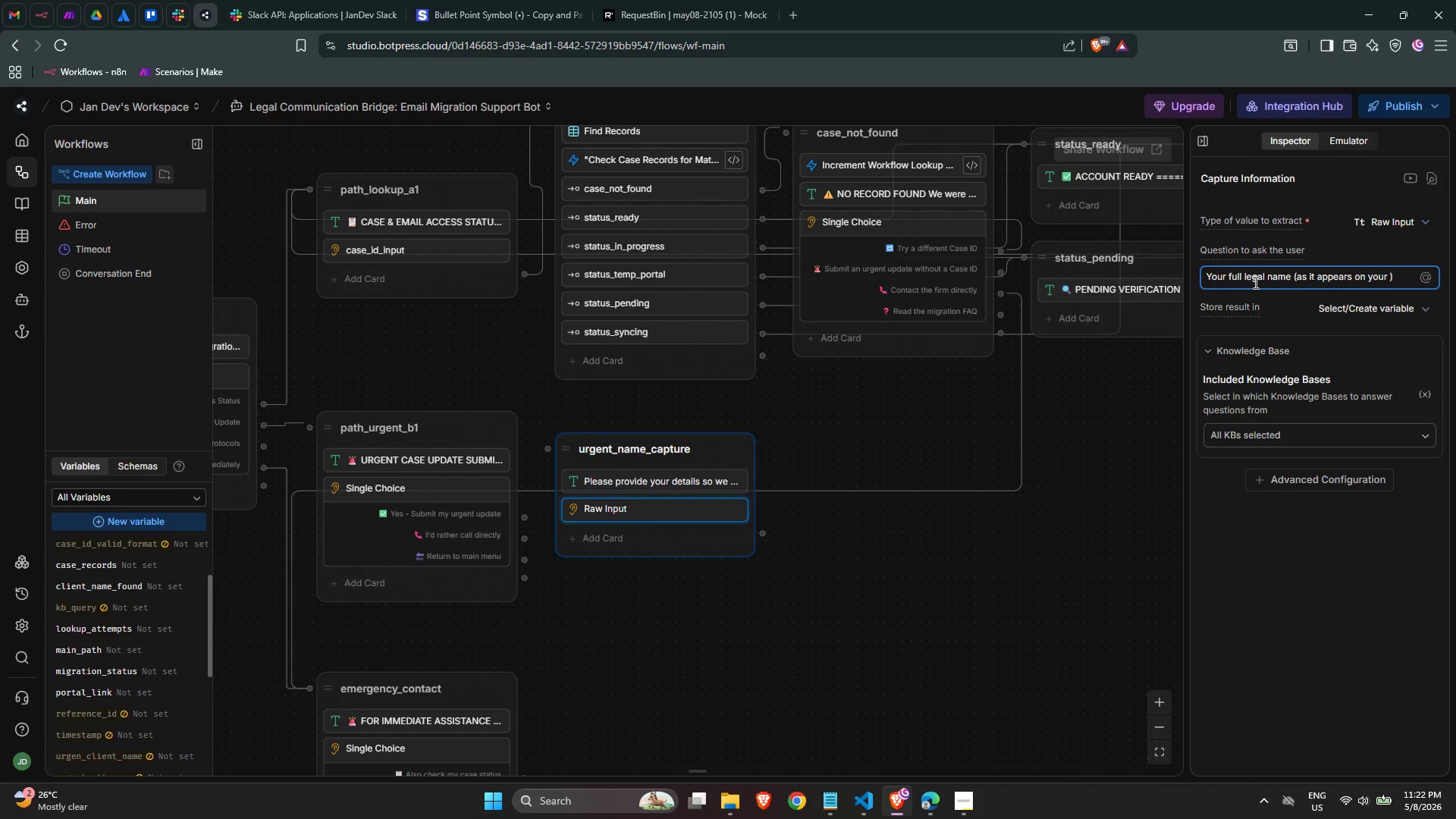 
type(case file)
 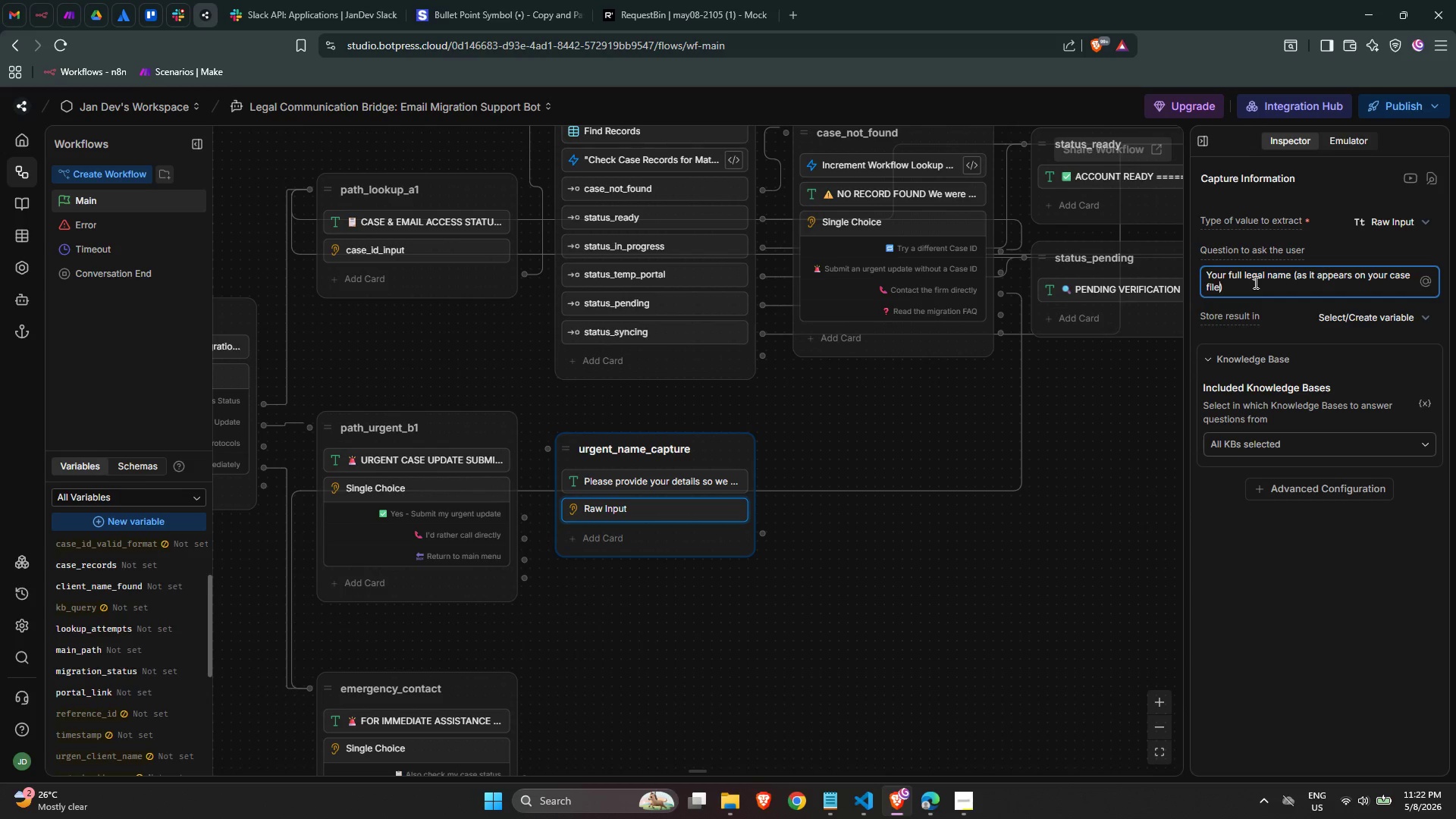 
key(ArrowRight)
 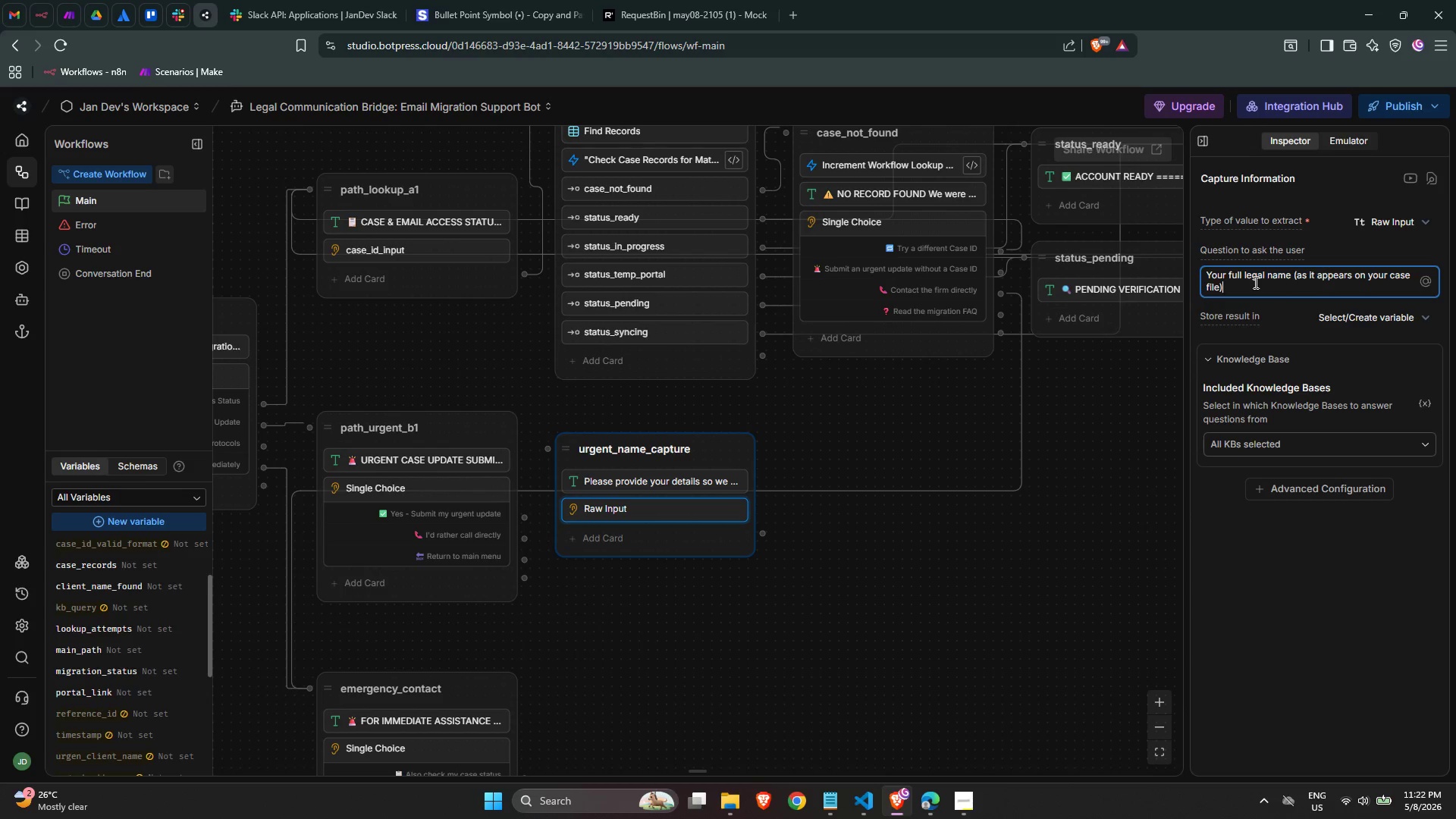 
key(Shift+Semicolon)
 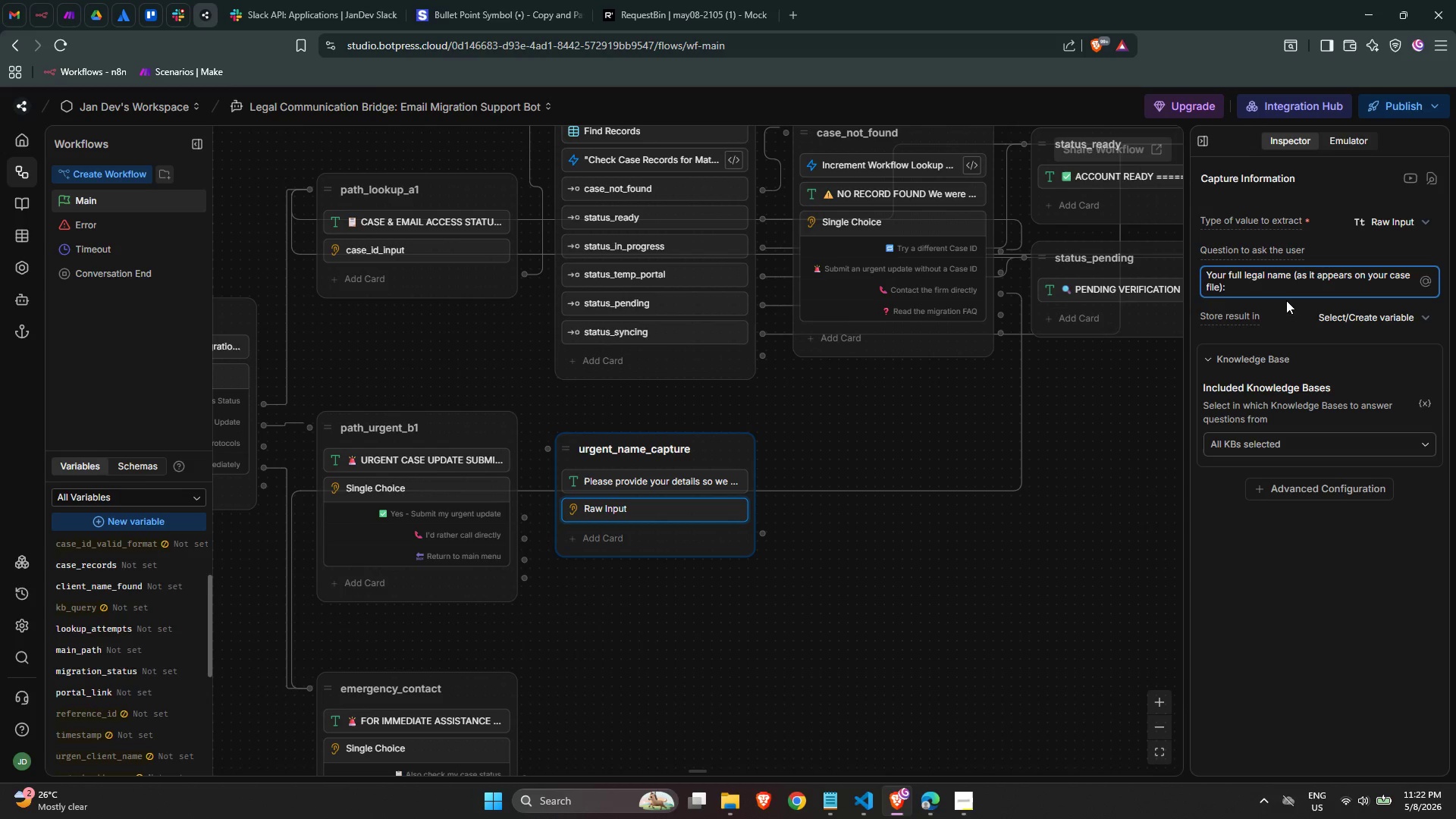 
wait(13.45)
 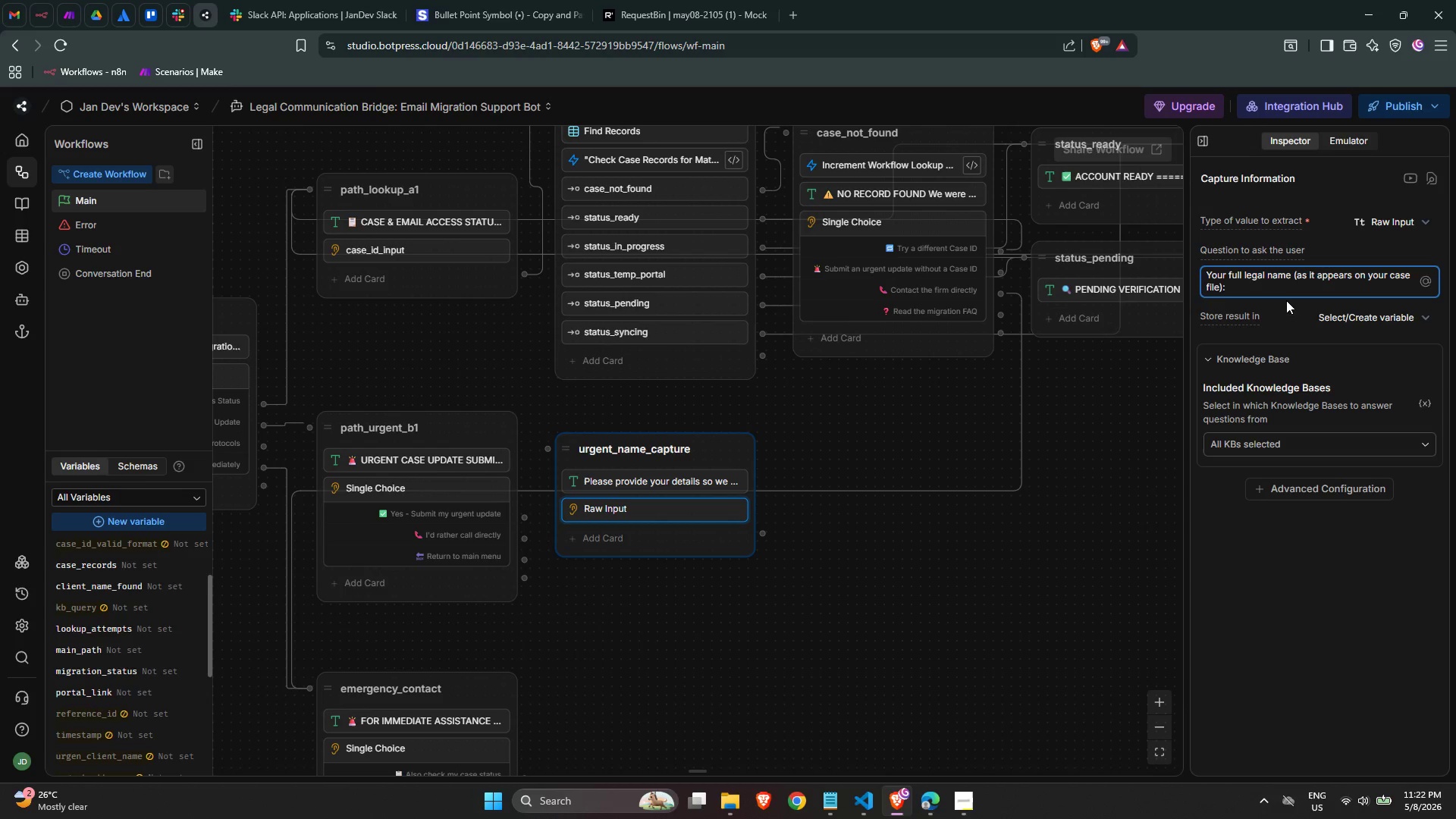 
left_click([1386, 322])
 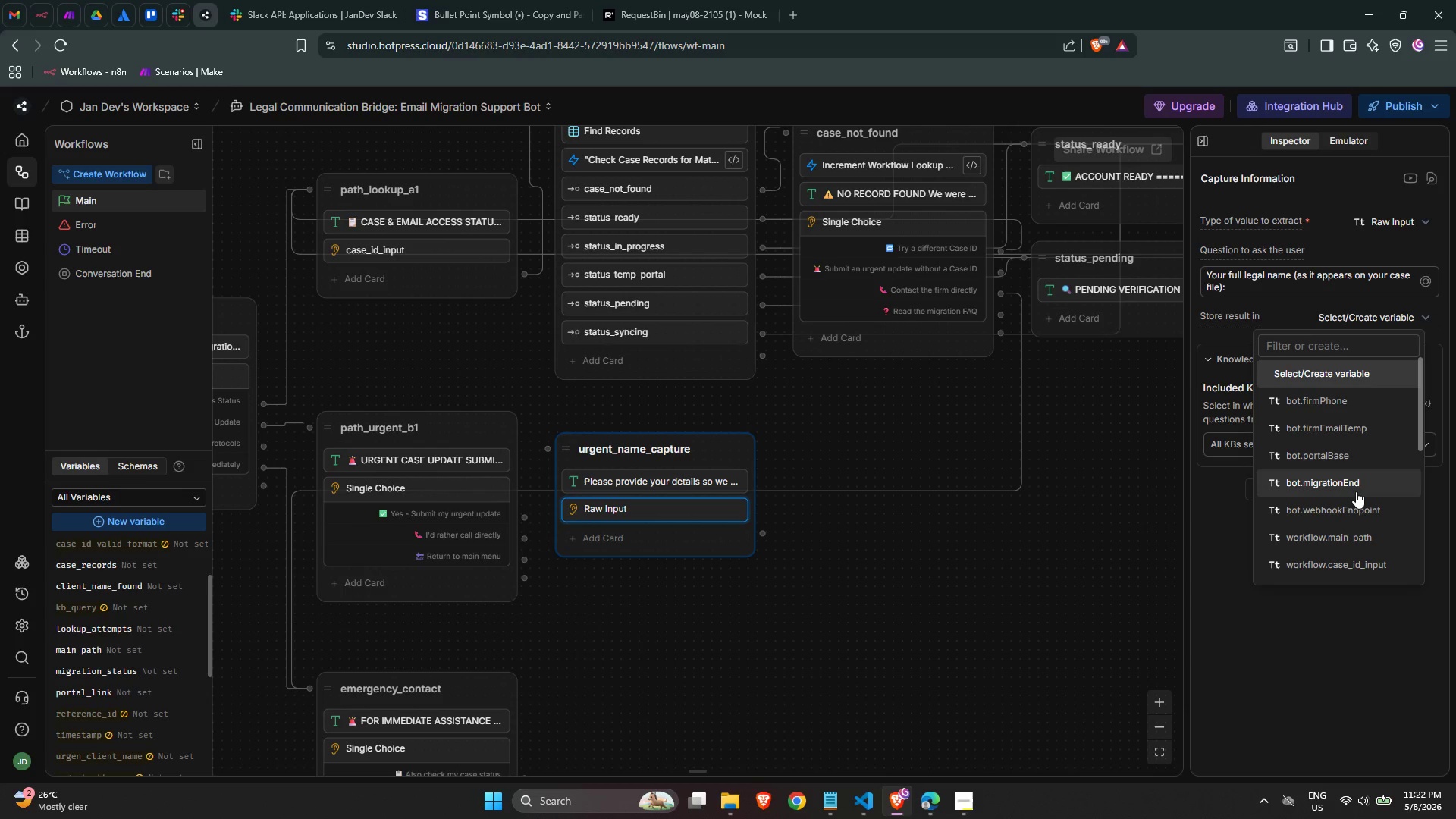 
type(clien)
 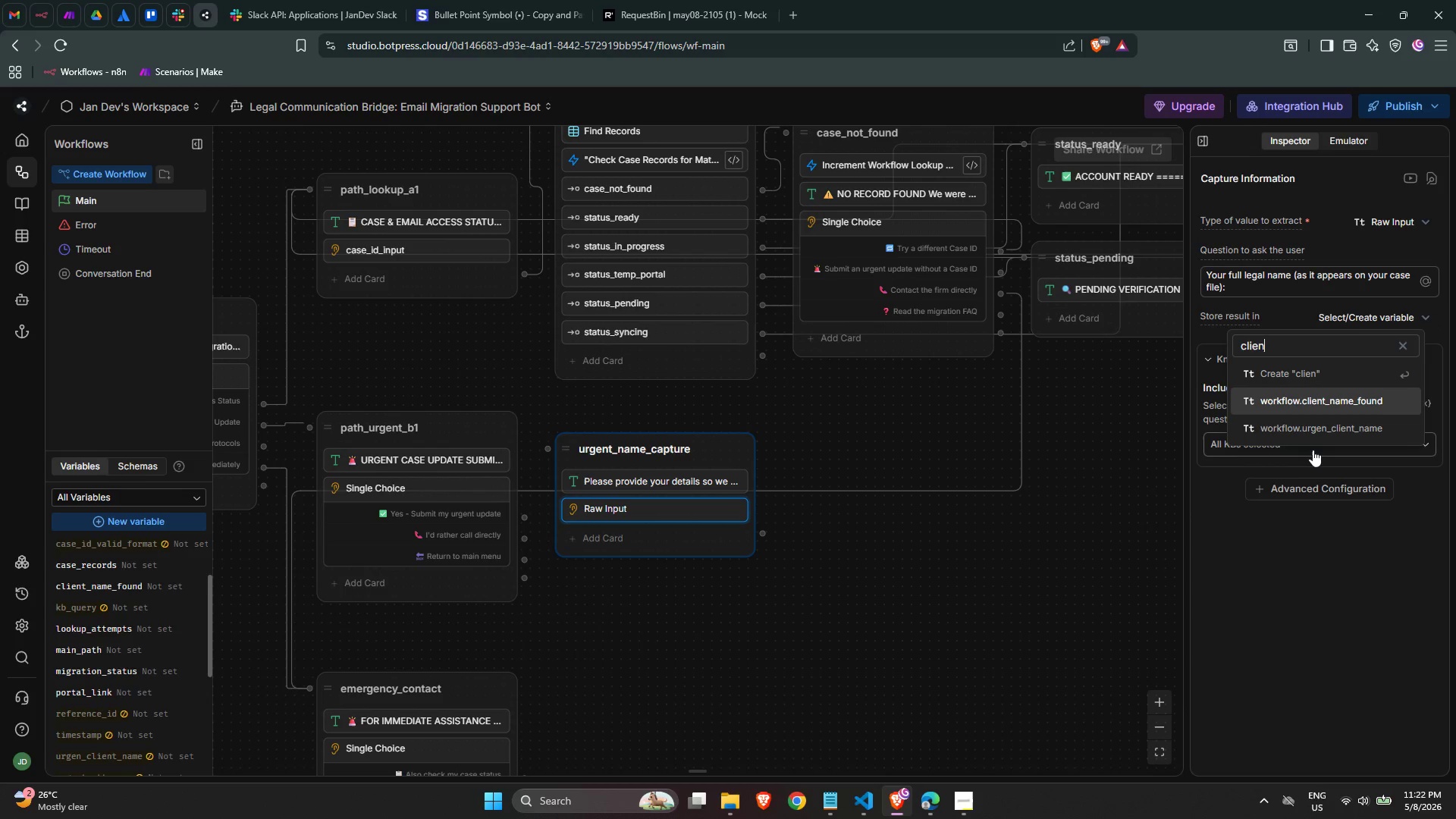 
left_click([1314, 436])
 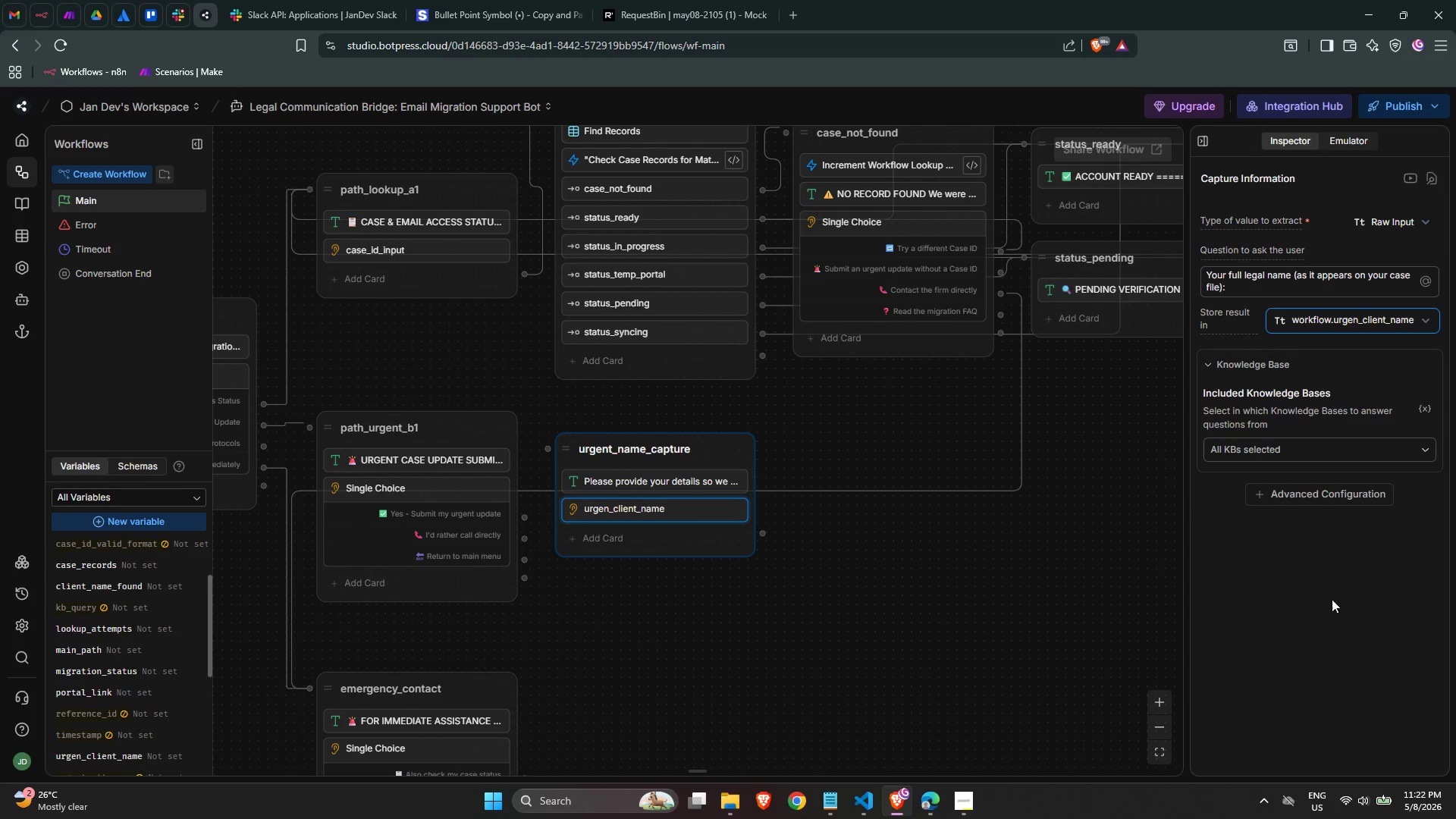 
left_click([1326, 632])
 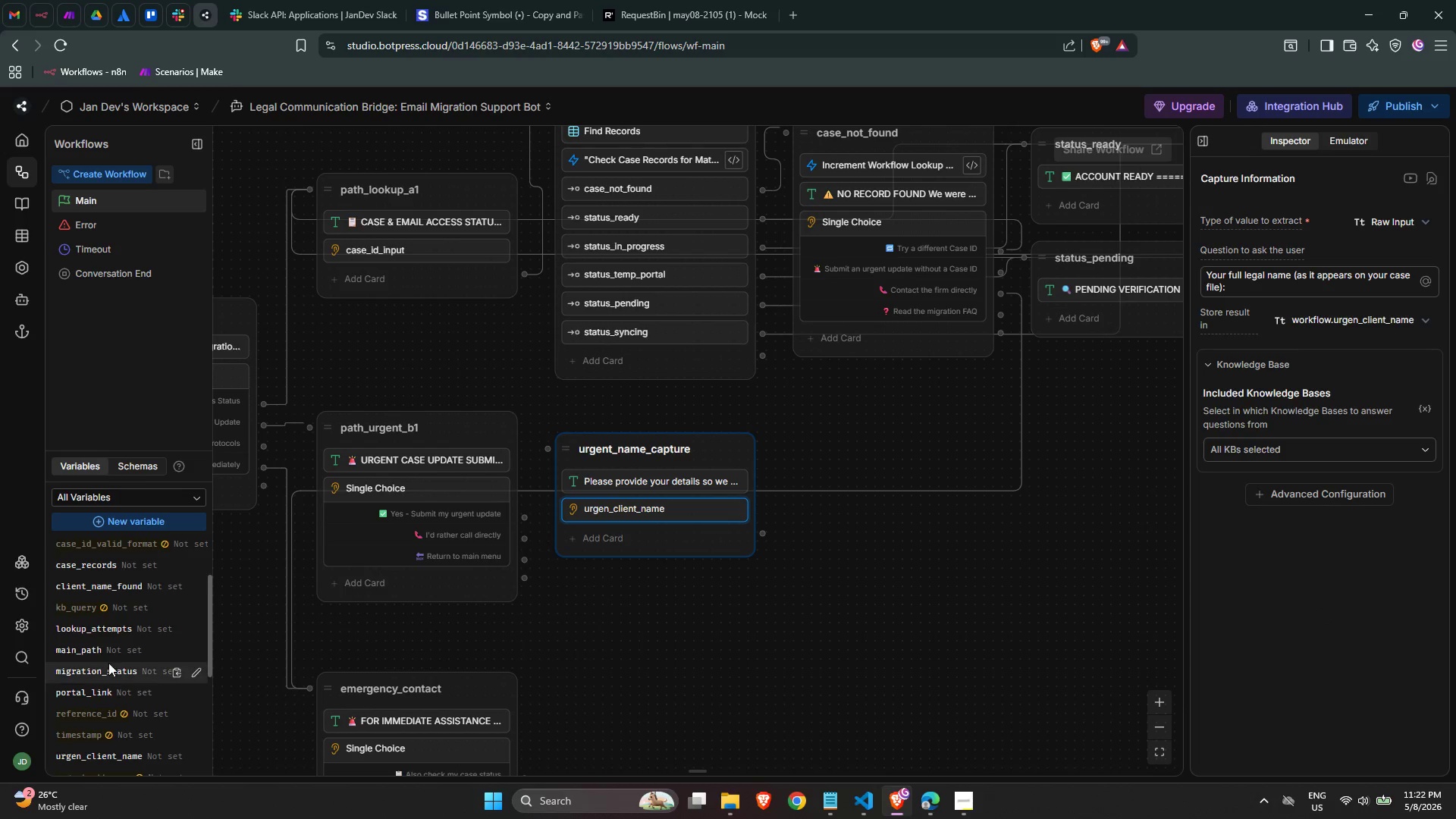 
scroll: coordinate [130, 636], scroll_direction: up, amount: 3.0
 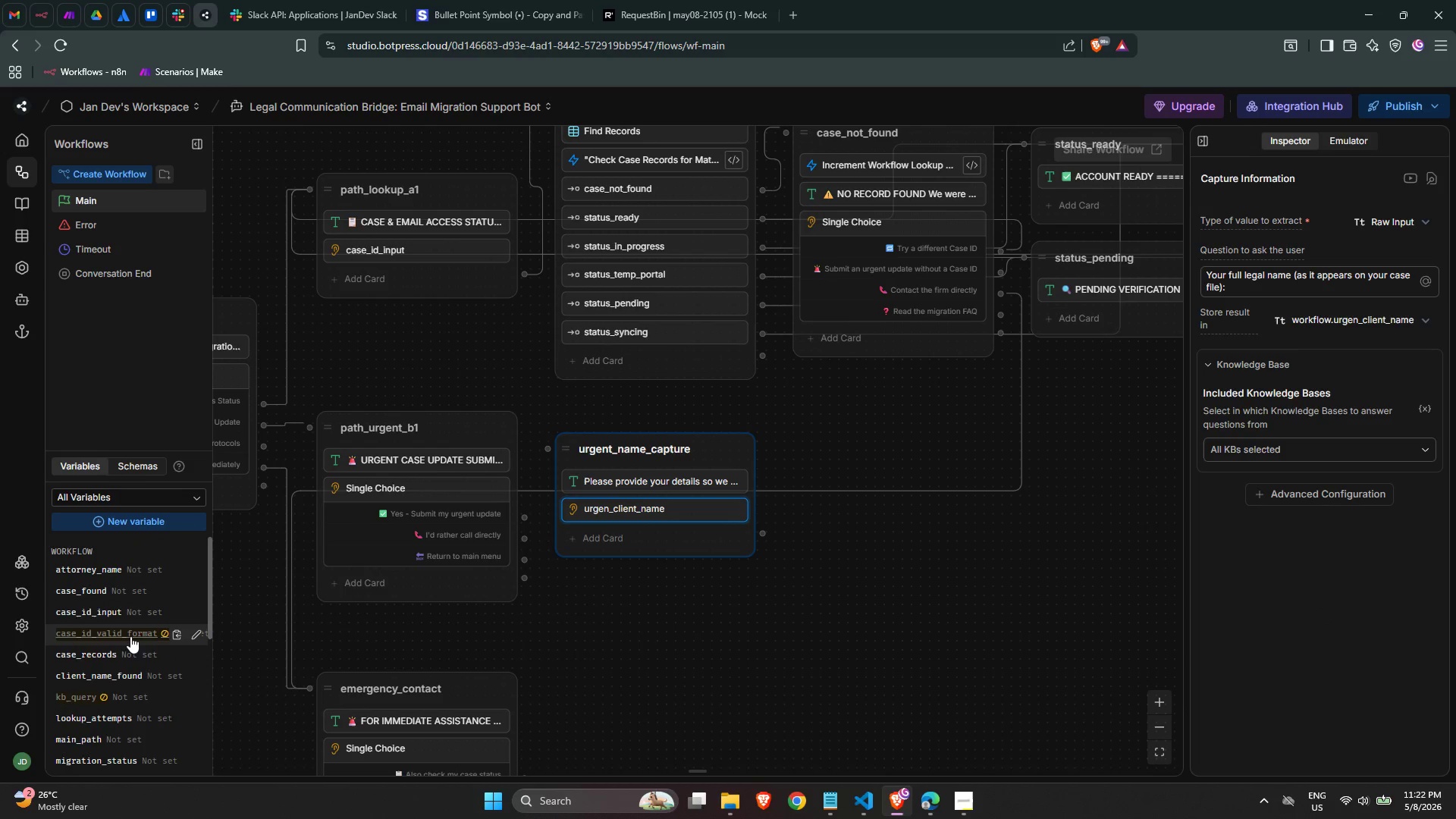 
scroll: coordinate [130, 636], scroll_direction: down, amount: 2.0
 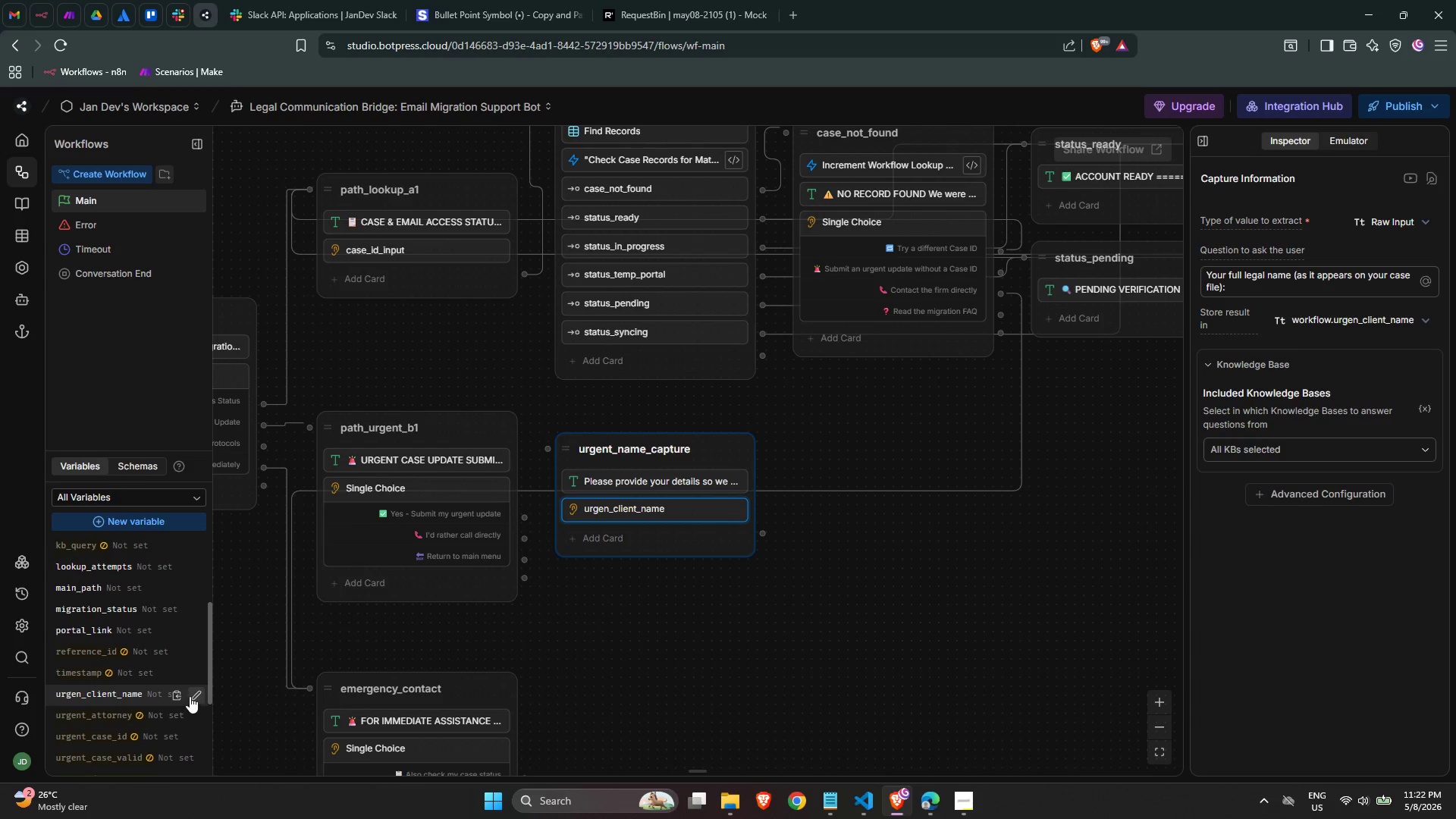 
left_click([194, 695])
 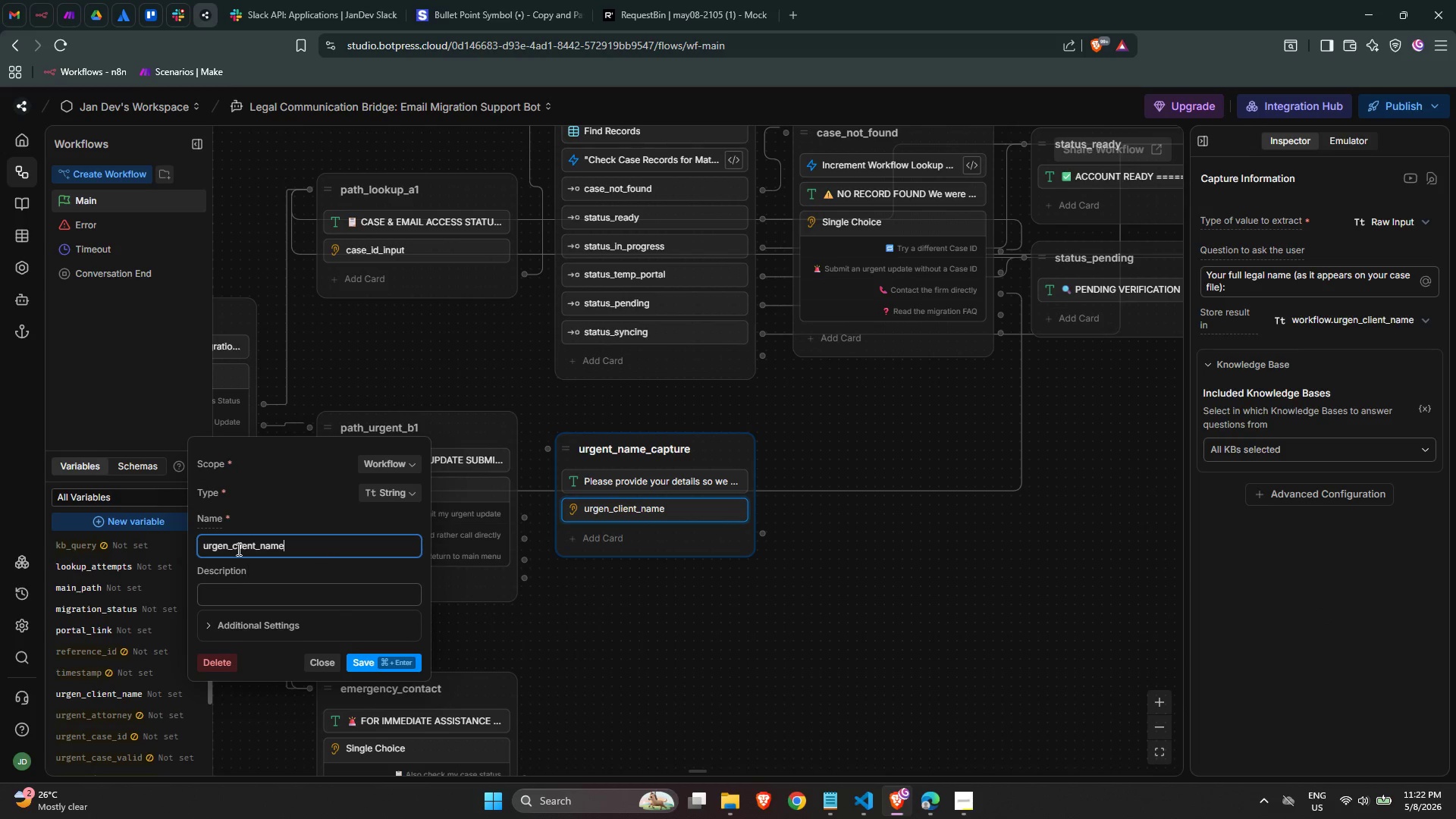 
left_click([230, 545])
 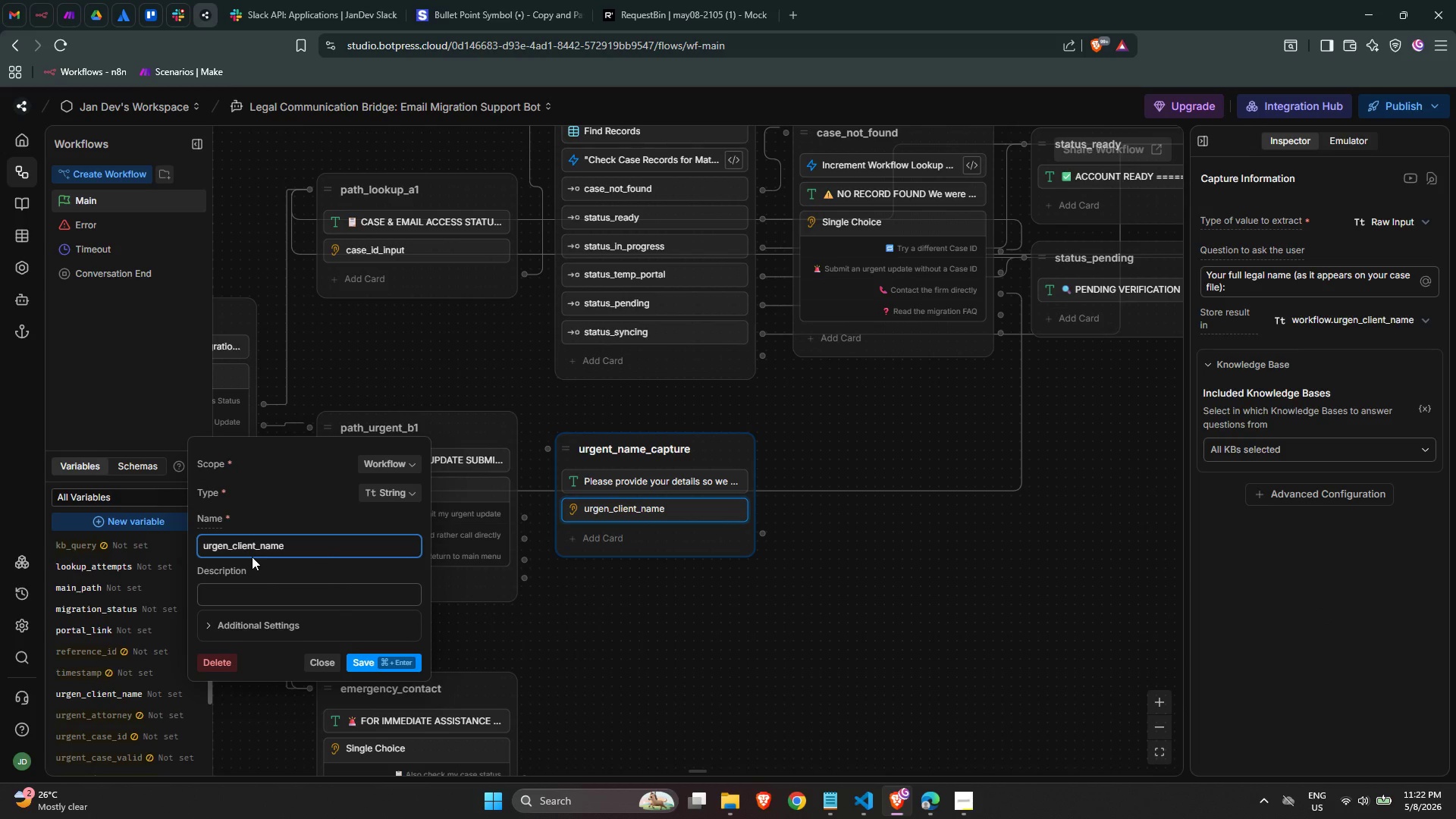 
key(T)
 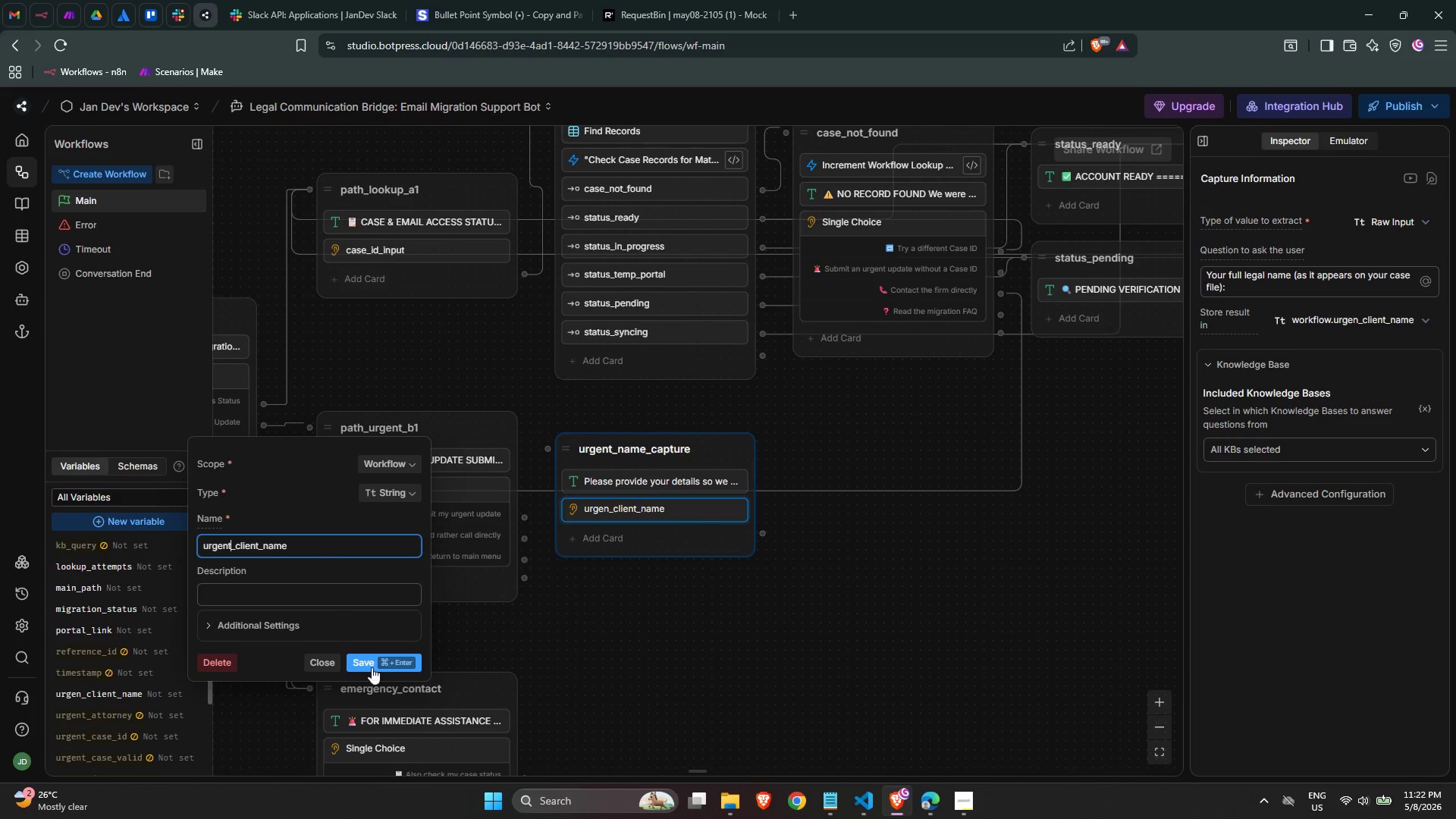 
left_click([386, 664])
 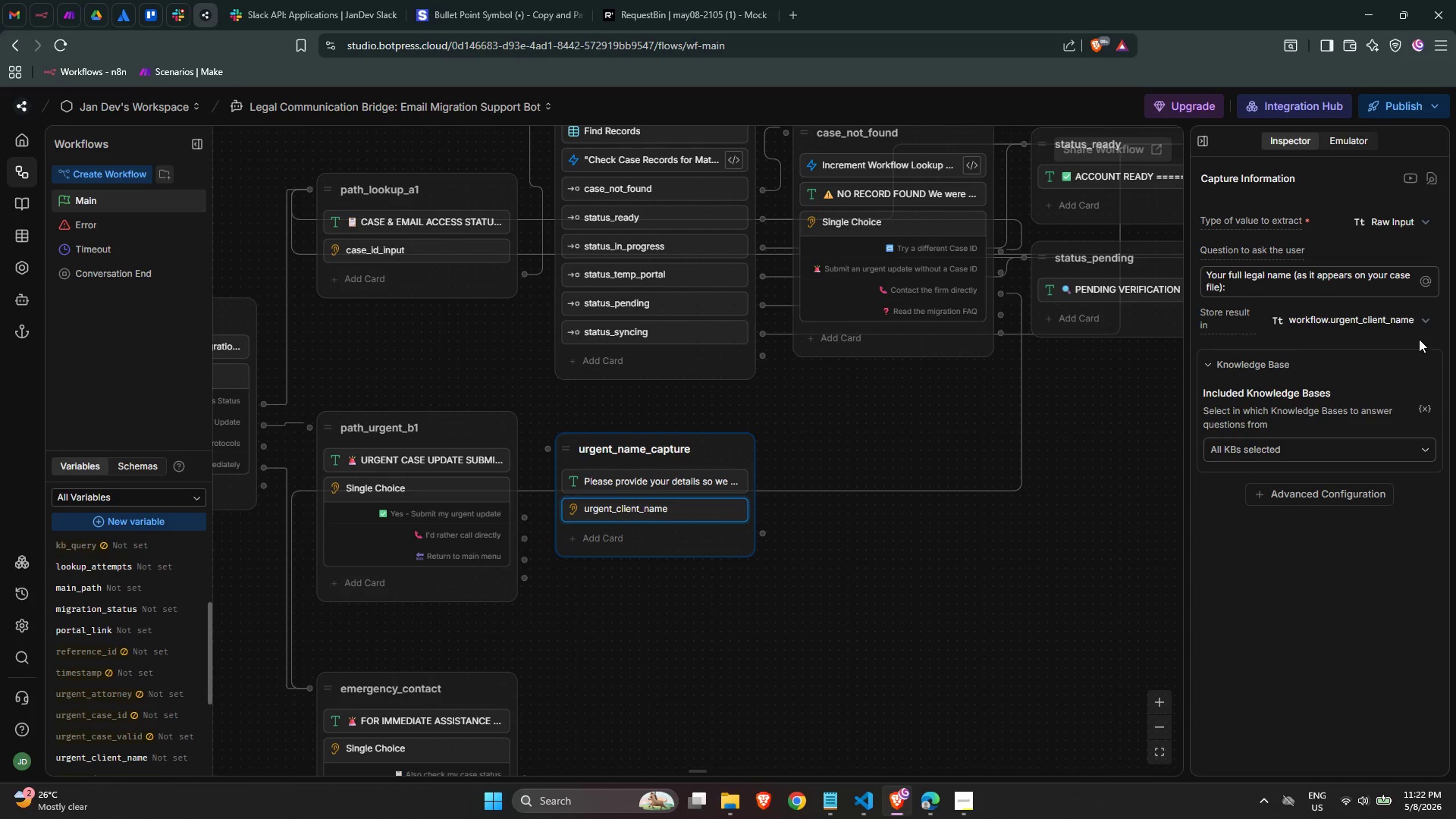 
left_click([1339, 653])
 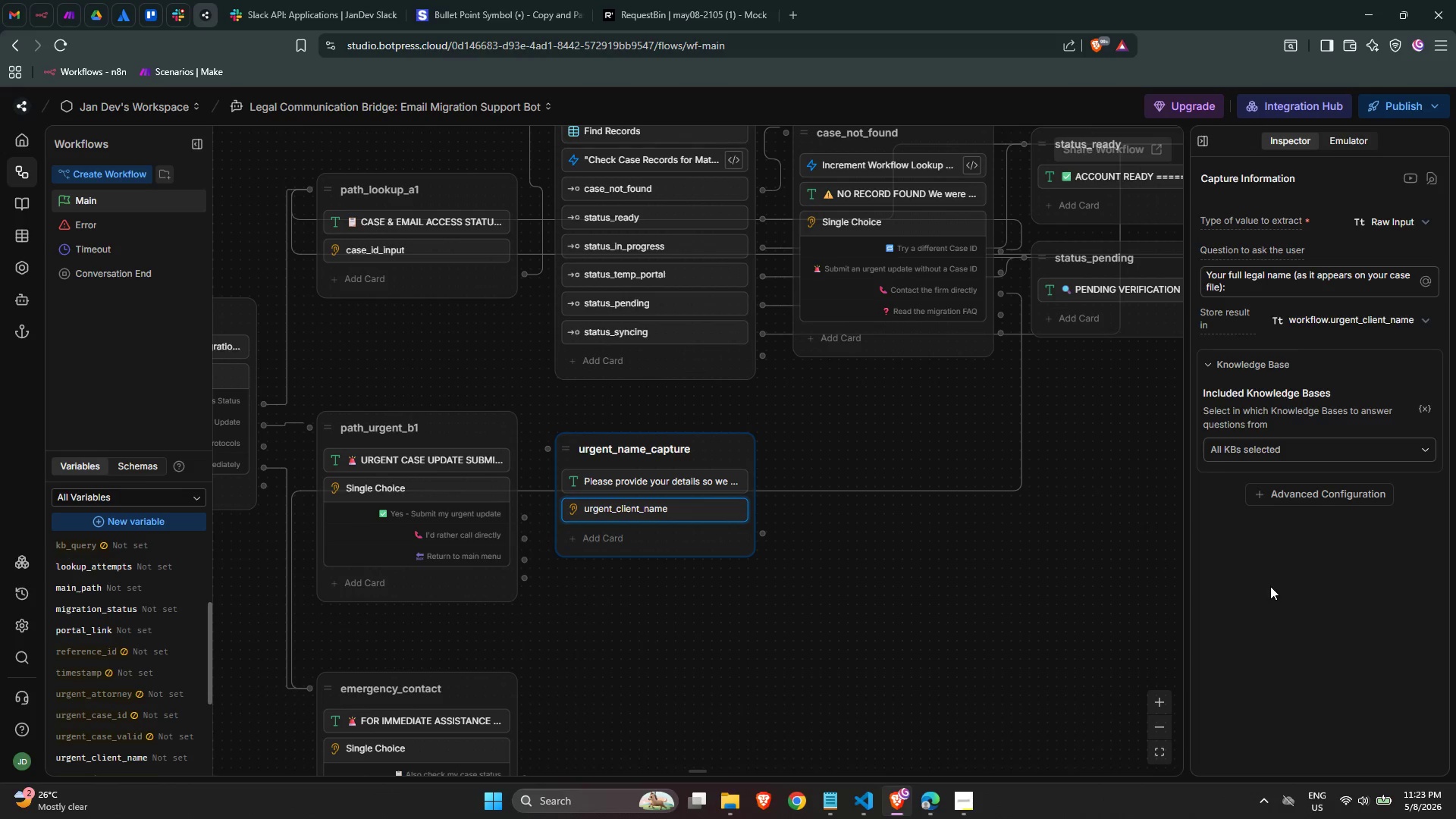 
wait(21.97)
 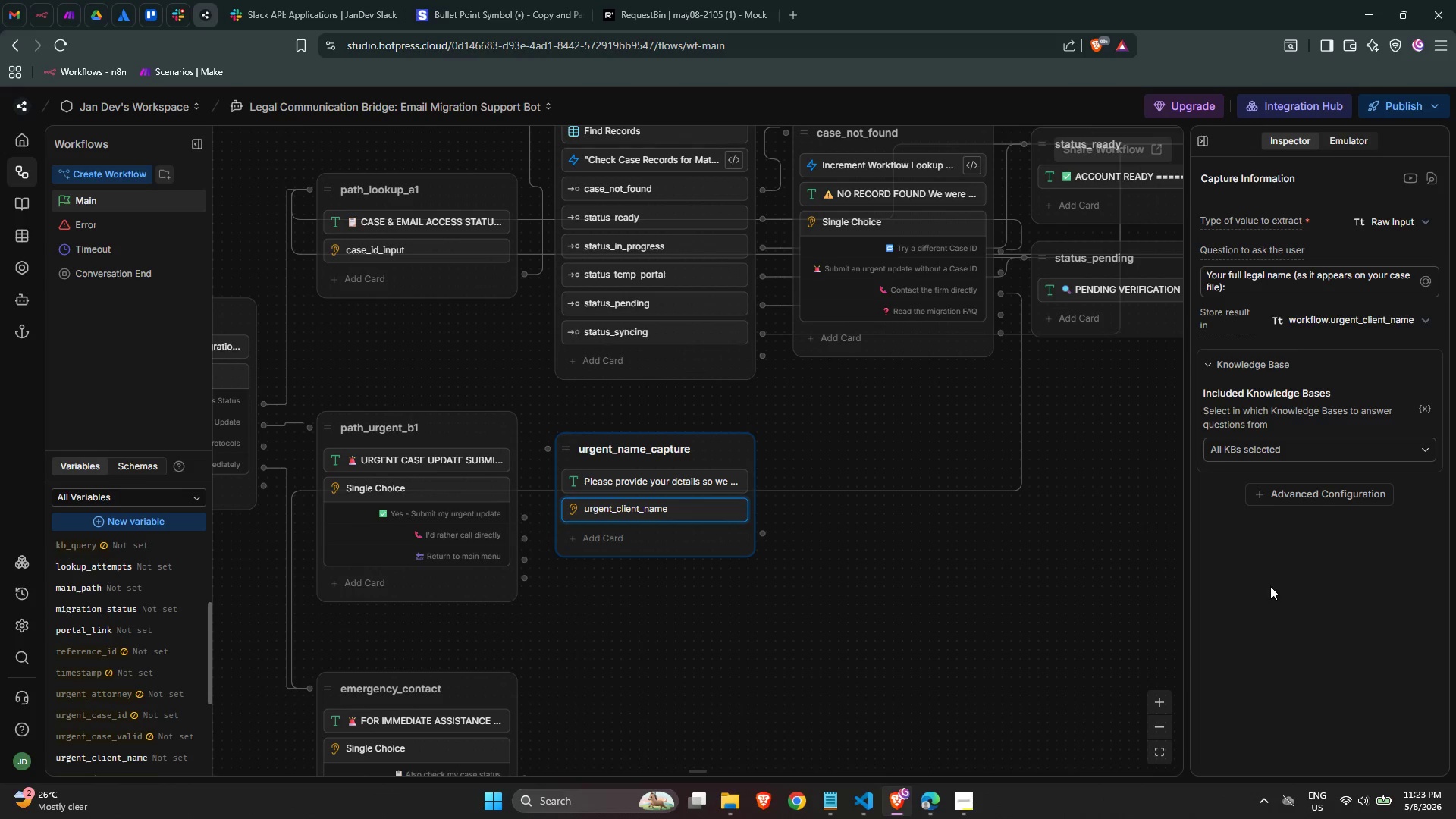 
left_click_drag(start_coordinate=[519, 522], to_coordinate=[554, 447])
 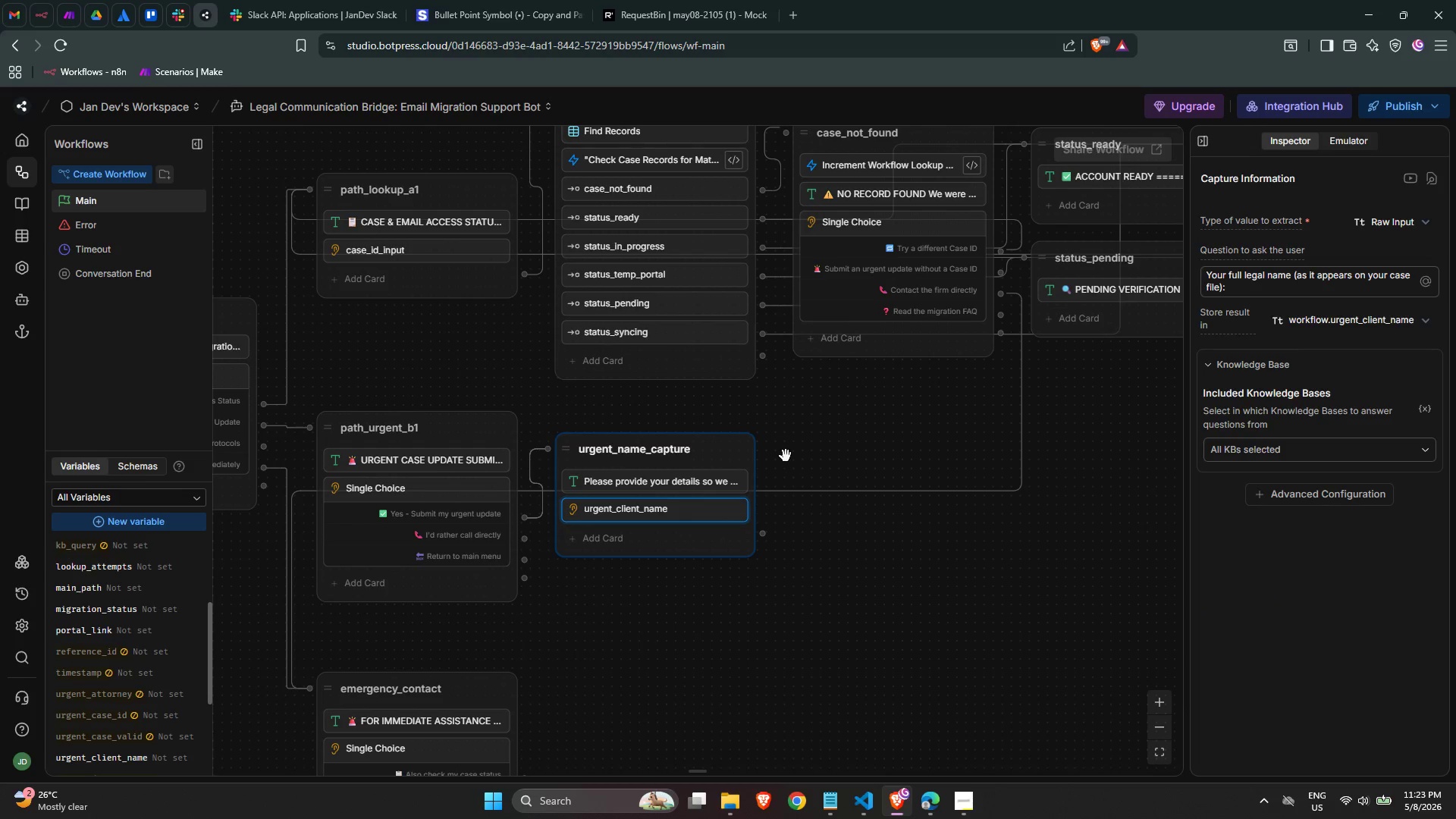 
right_click([791, 441])
 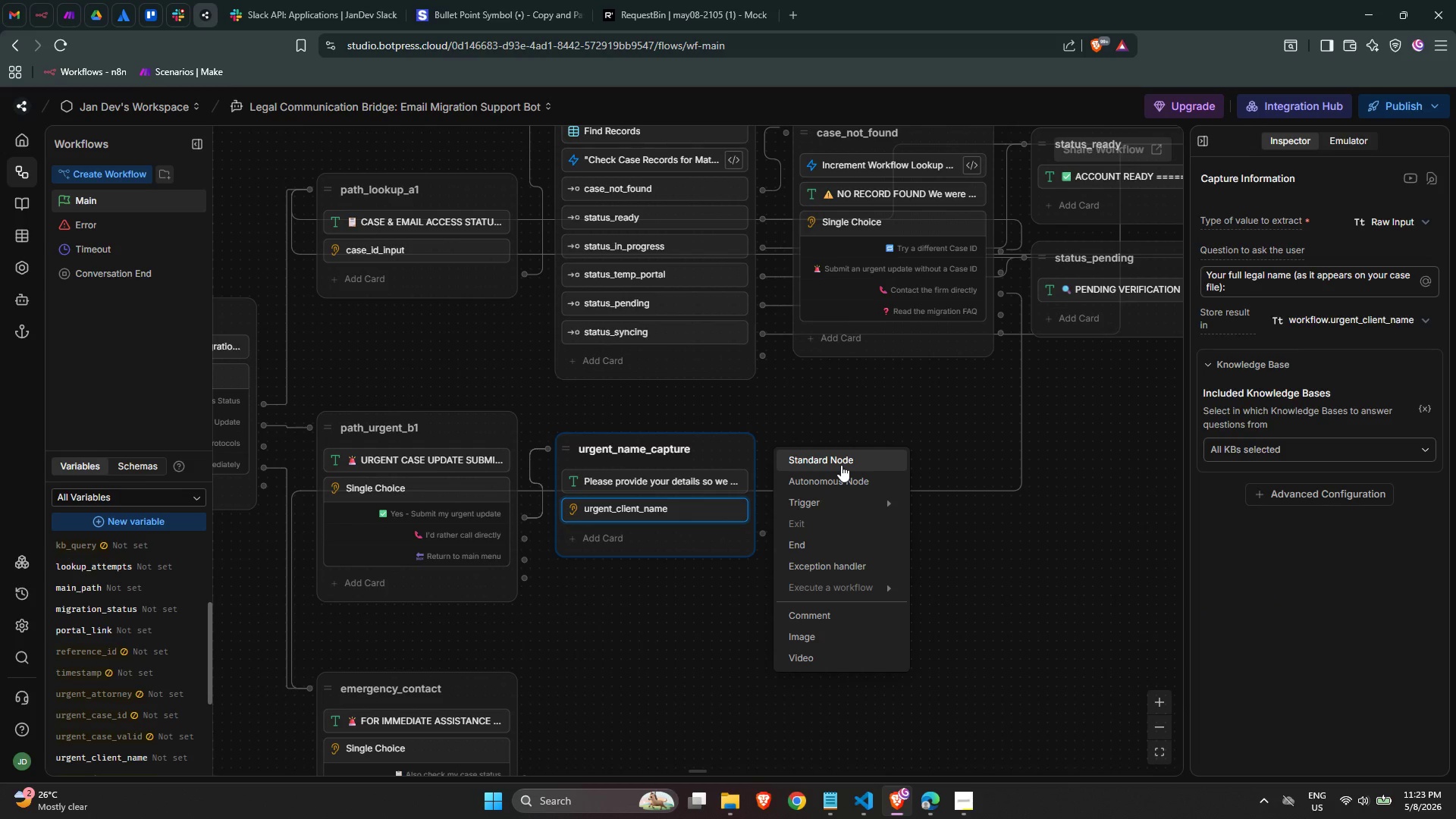 
wait(5.09)
 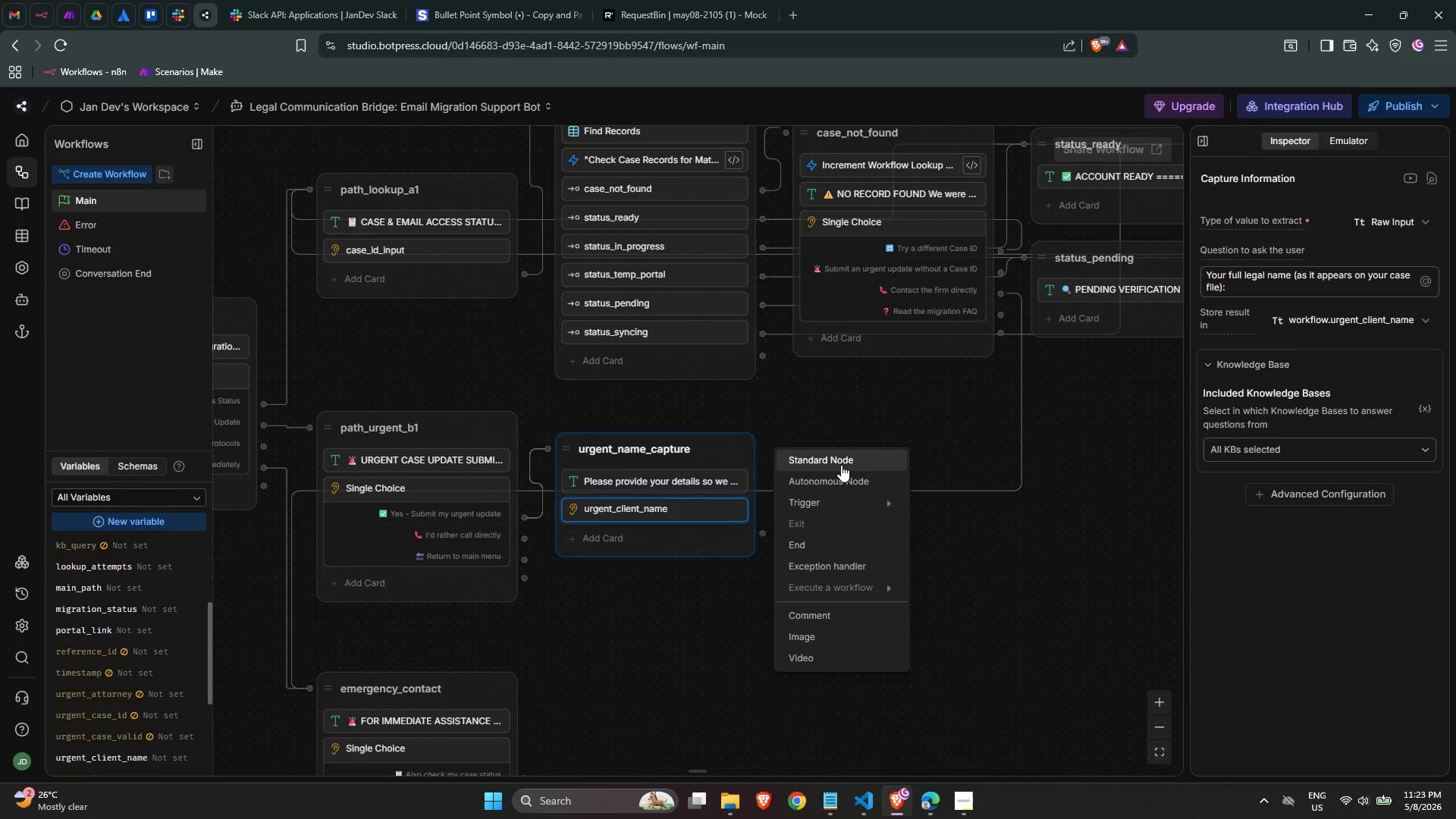 
left_click([841, 465])
 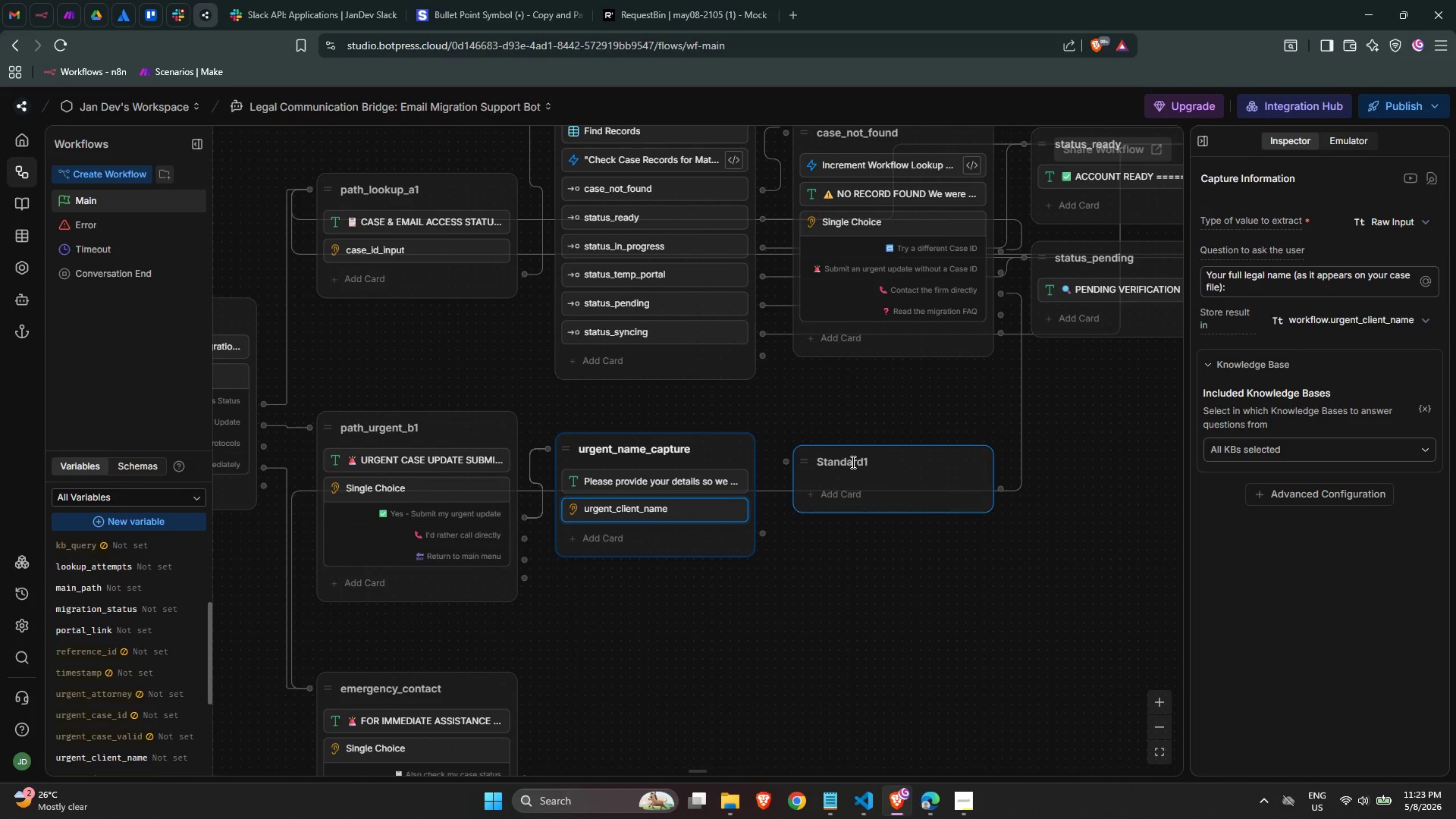 
double_click([852, 462])
 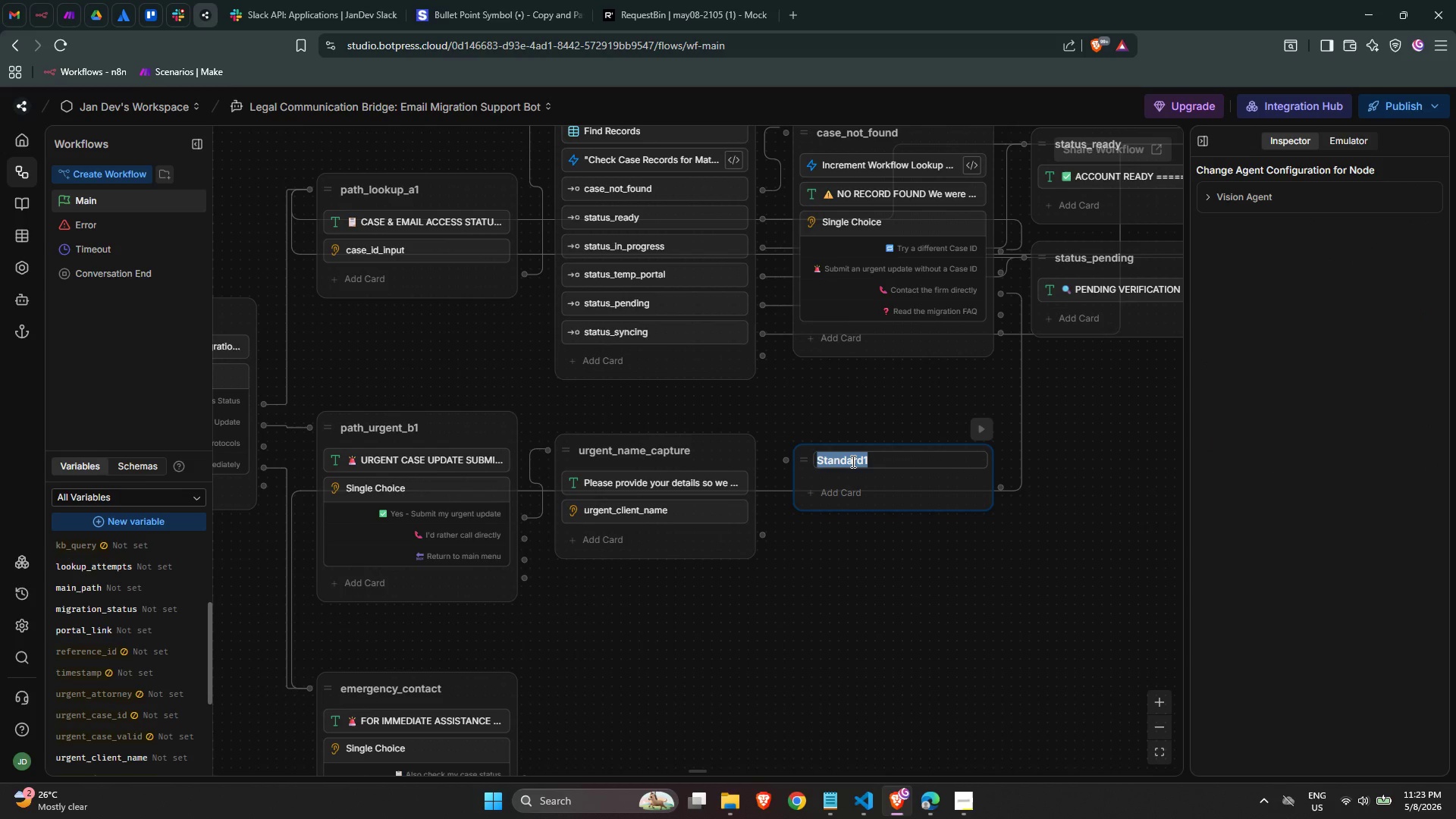 
type(urgent)
 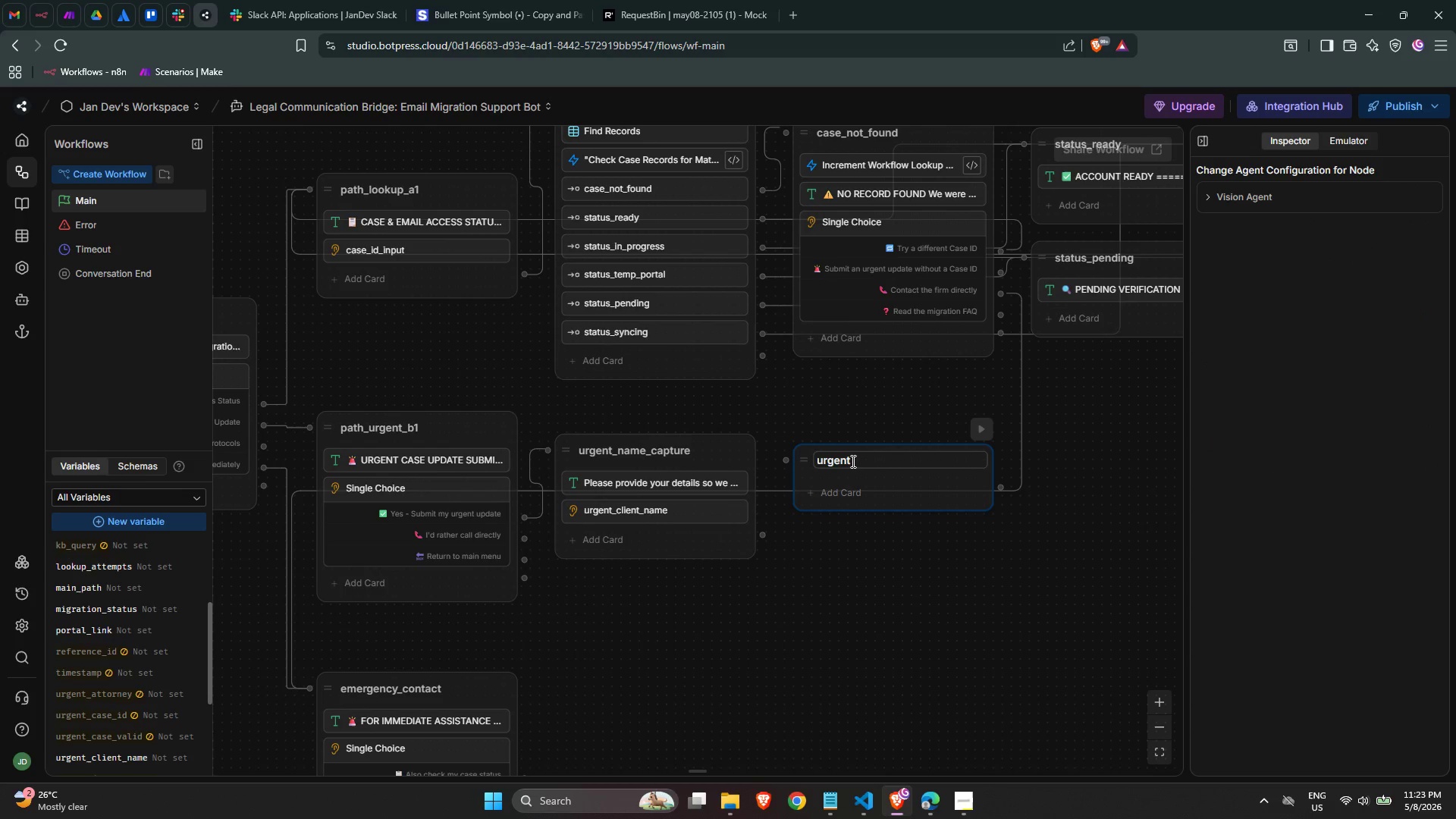 
wait(6.42)
 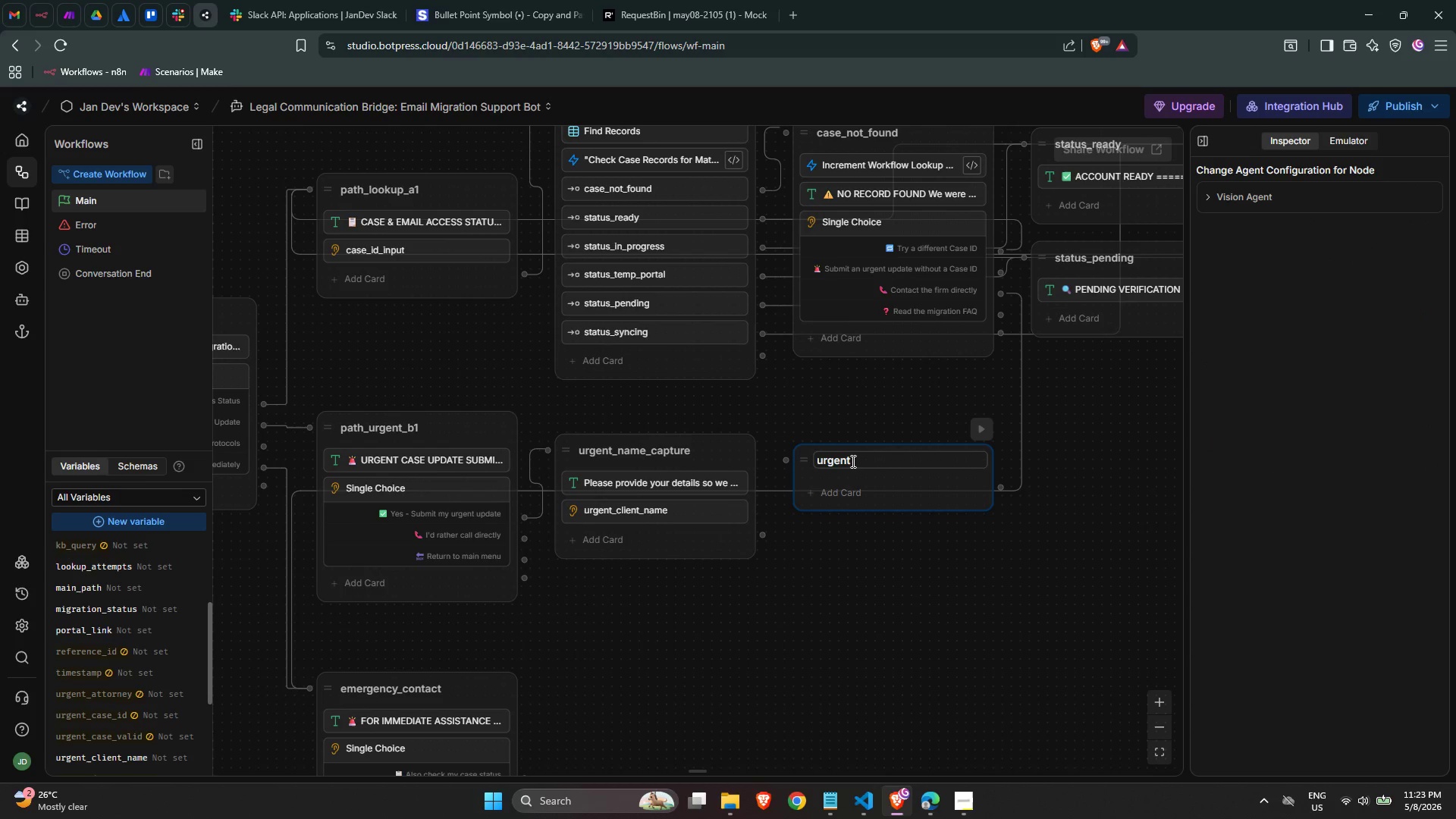 
type(_case_id_entry)
 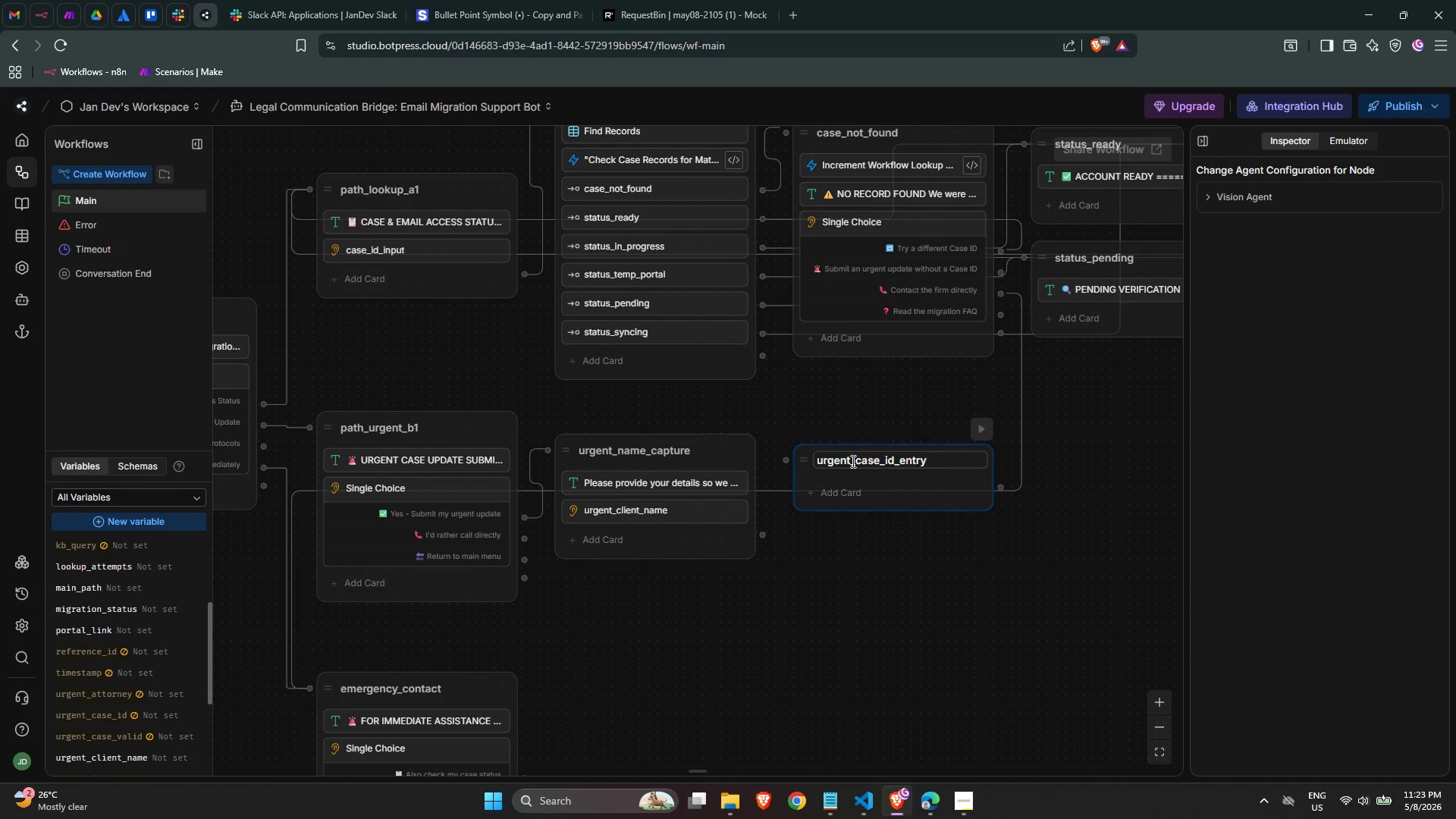 
left_click([839, 418])
 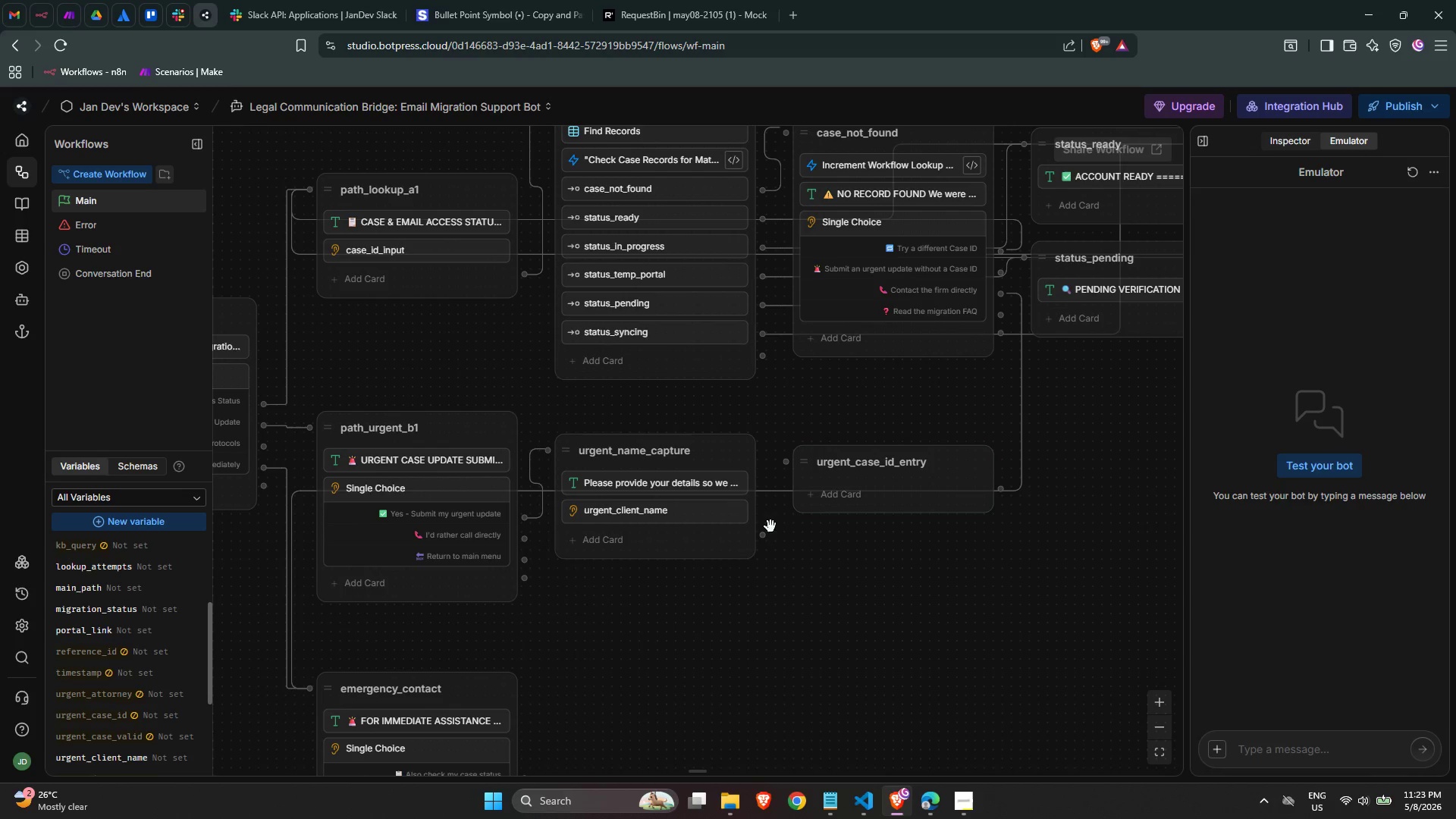 
left_click_drag(start_coordinate=[767, 532], to_coordinate=[776, 463])
 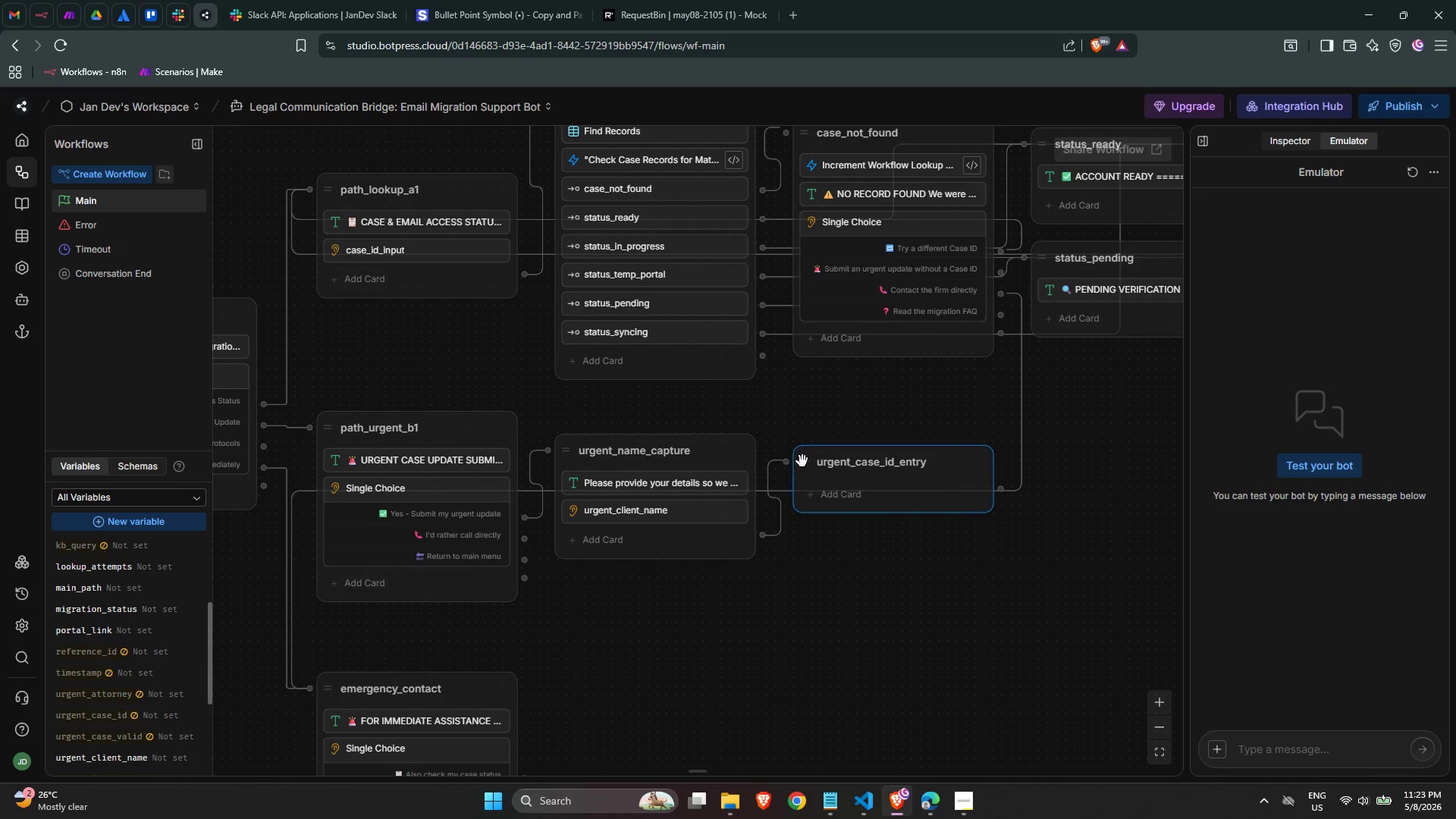 
left_click_drag(start_coordinate=[802, 461], to_coordinate=[797, 444])
 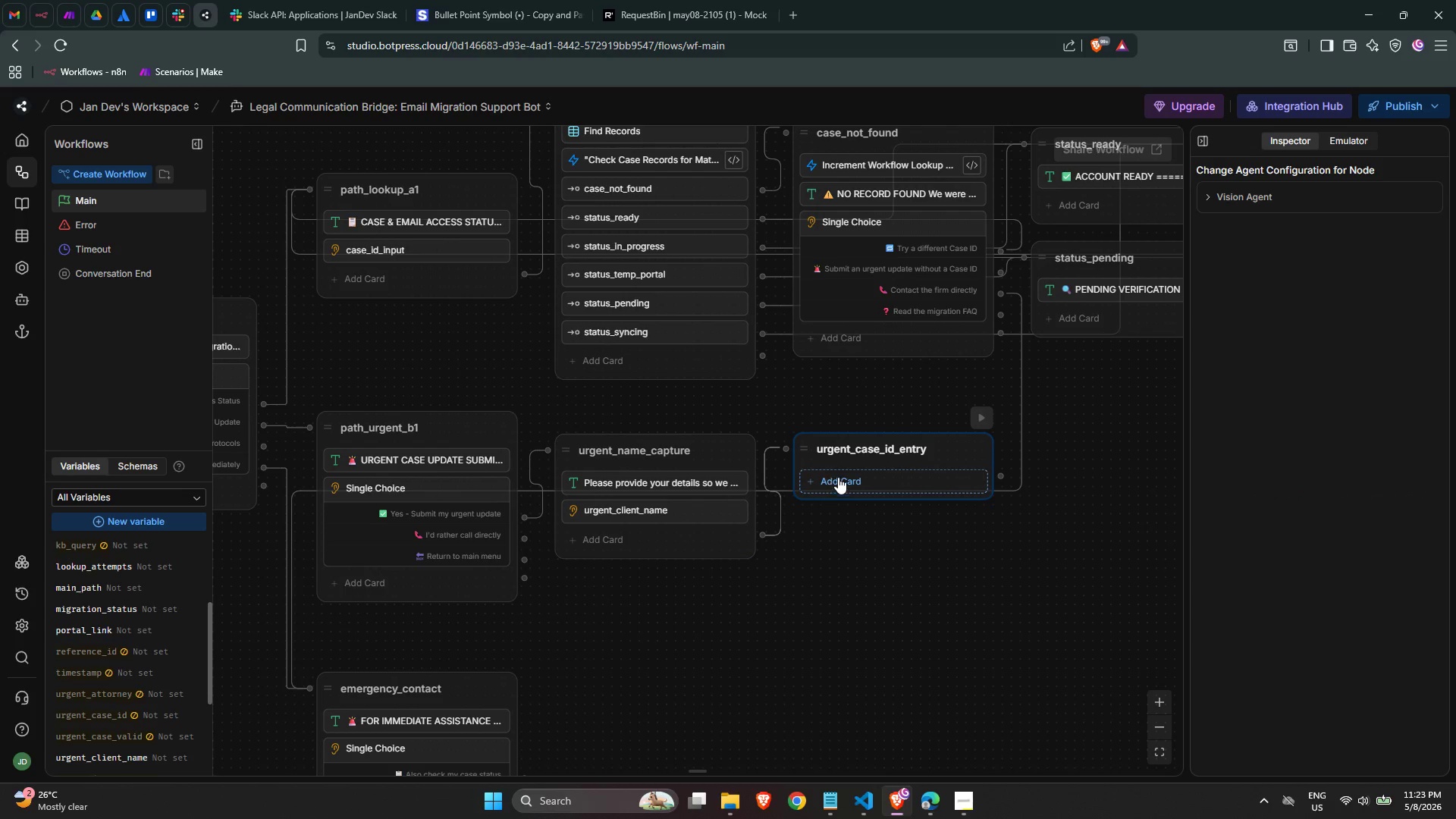 
left_click([839, 477])
 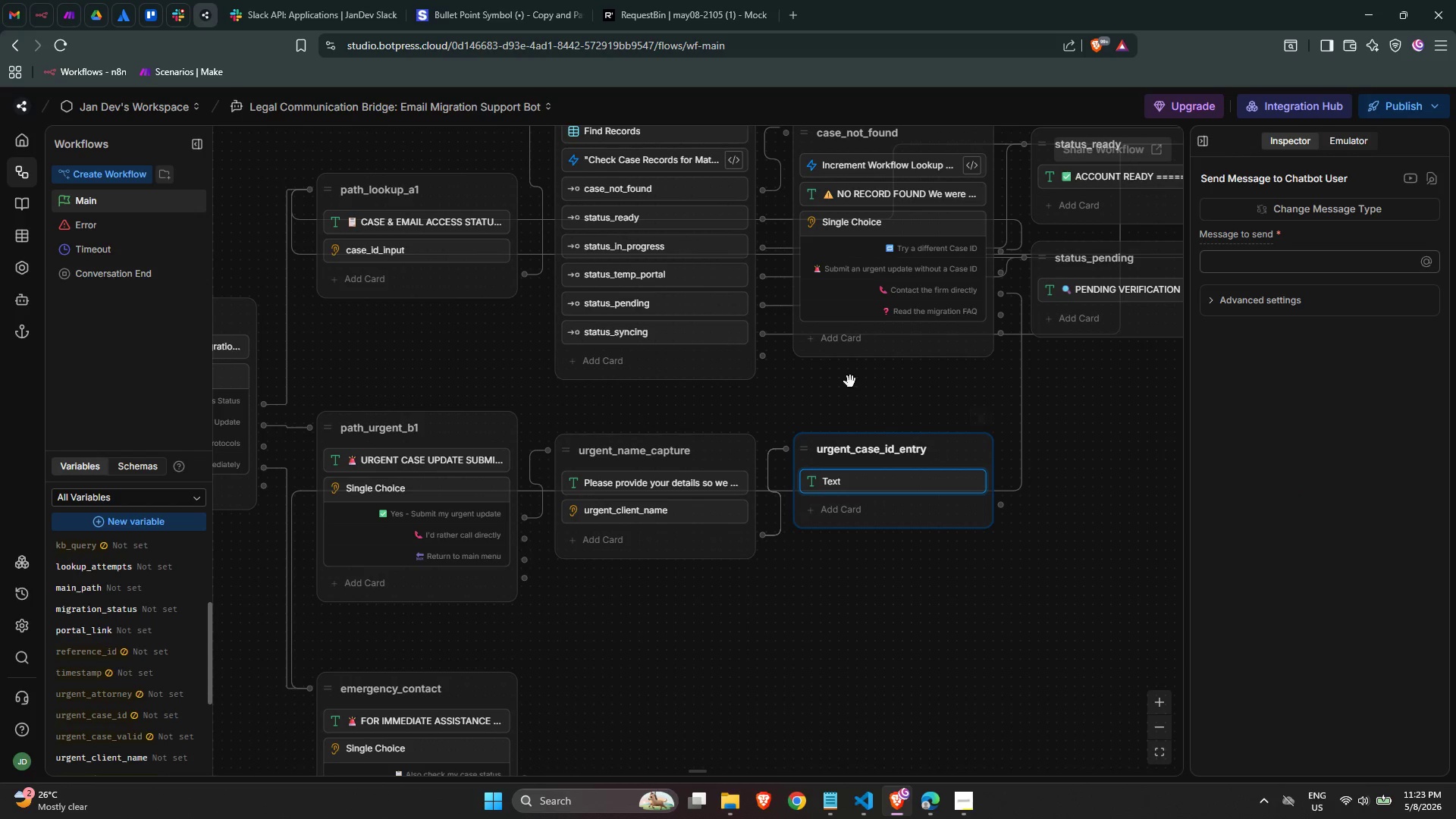 
left_click([1294, 261])
 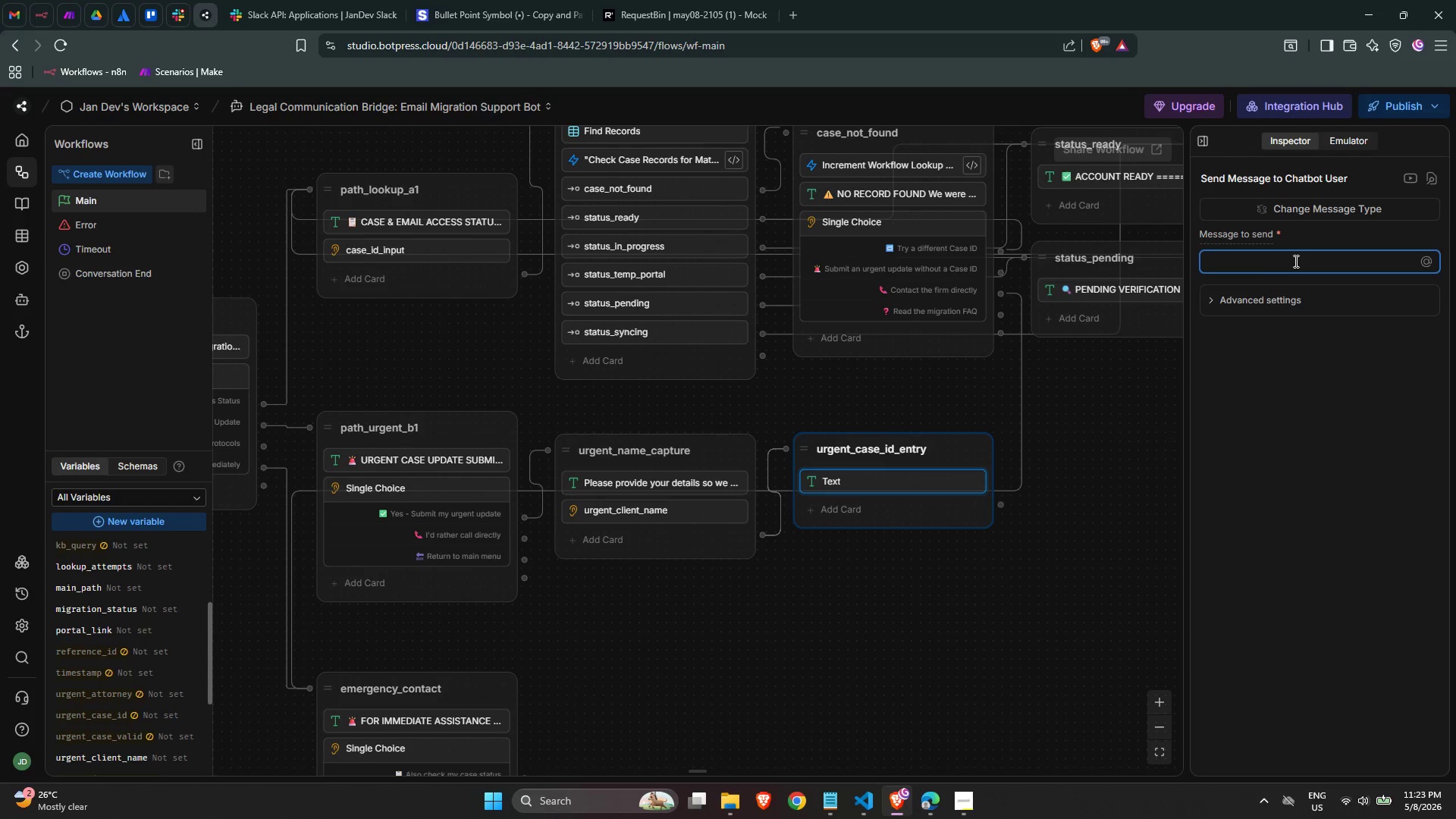 
type(Your Case ID)
 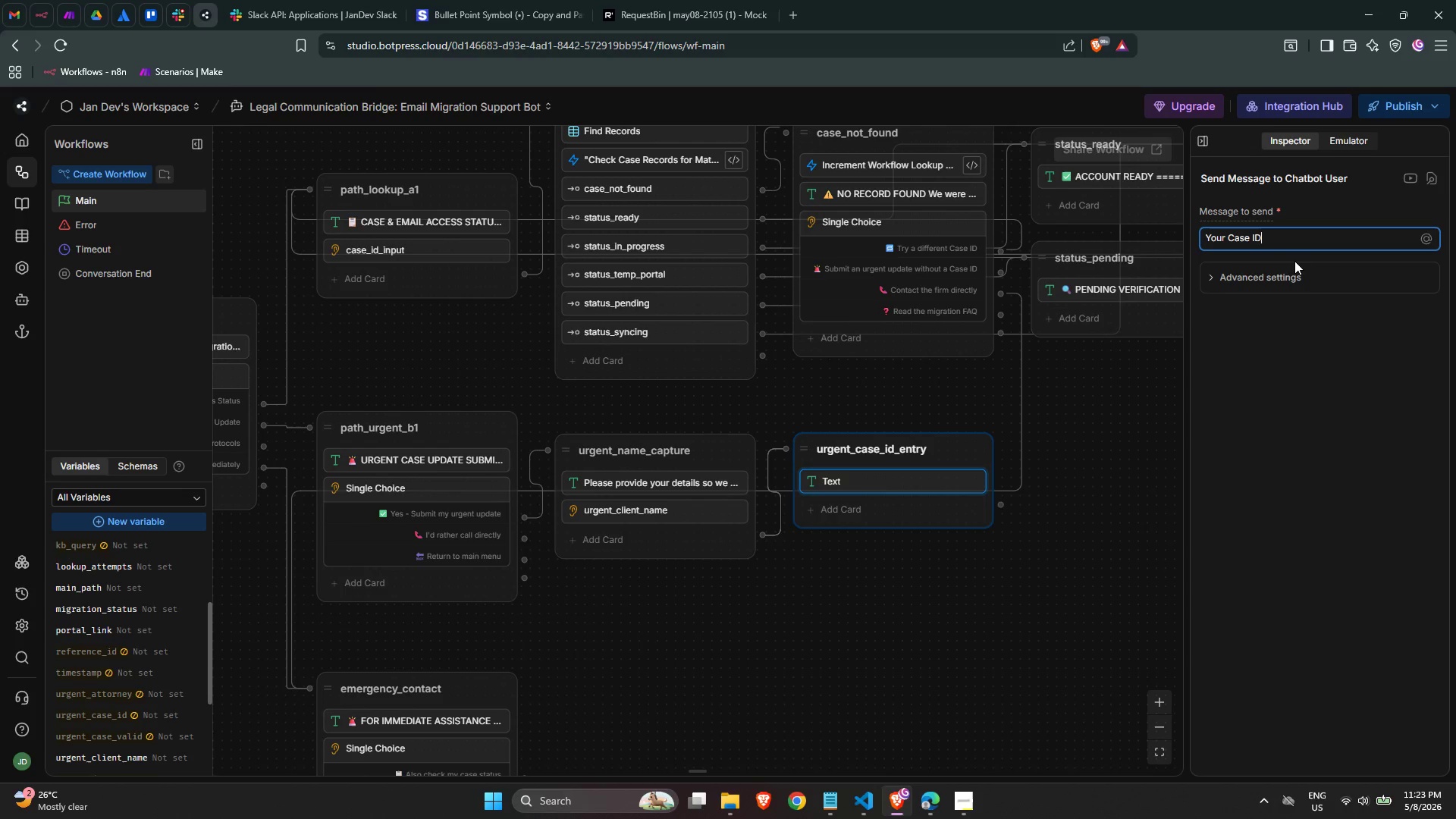 
wait(11.52)
 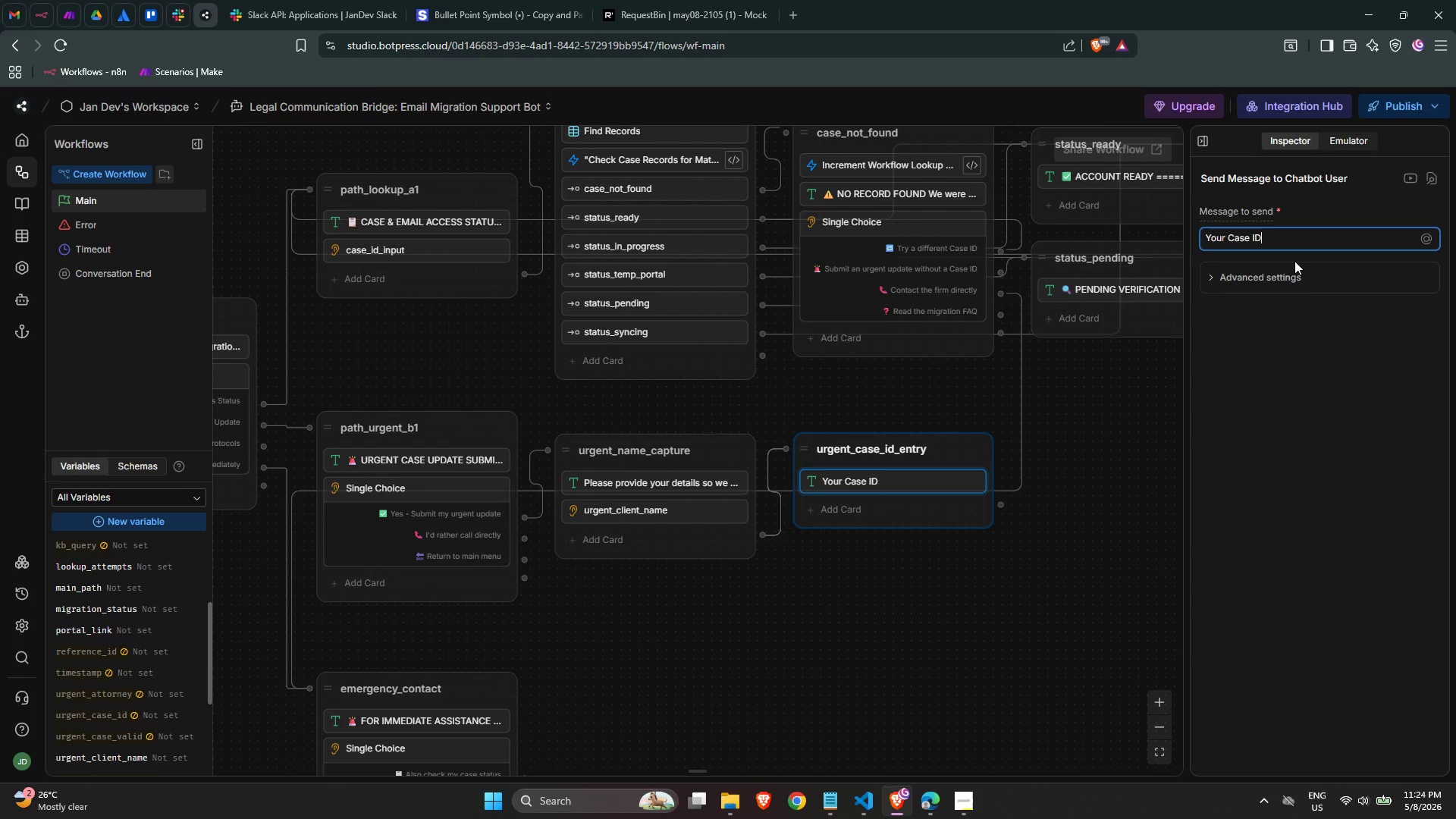 
type( helps us immediately identify )
 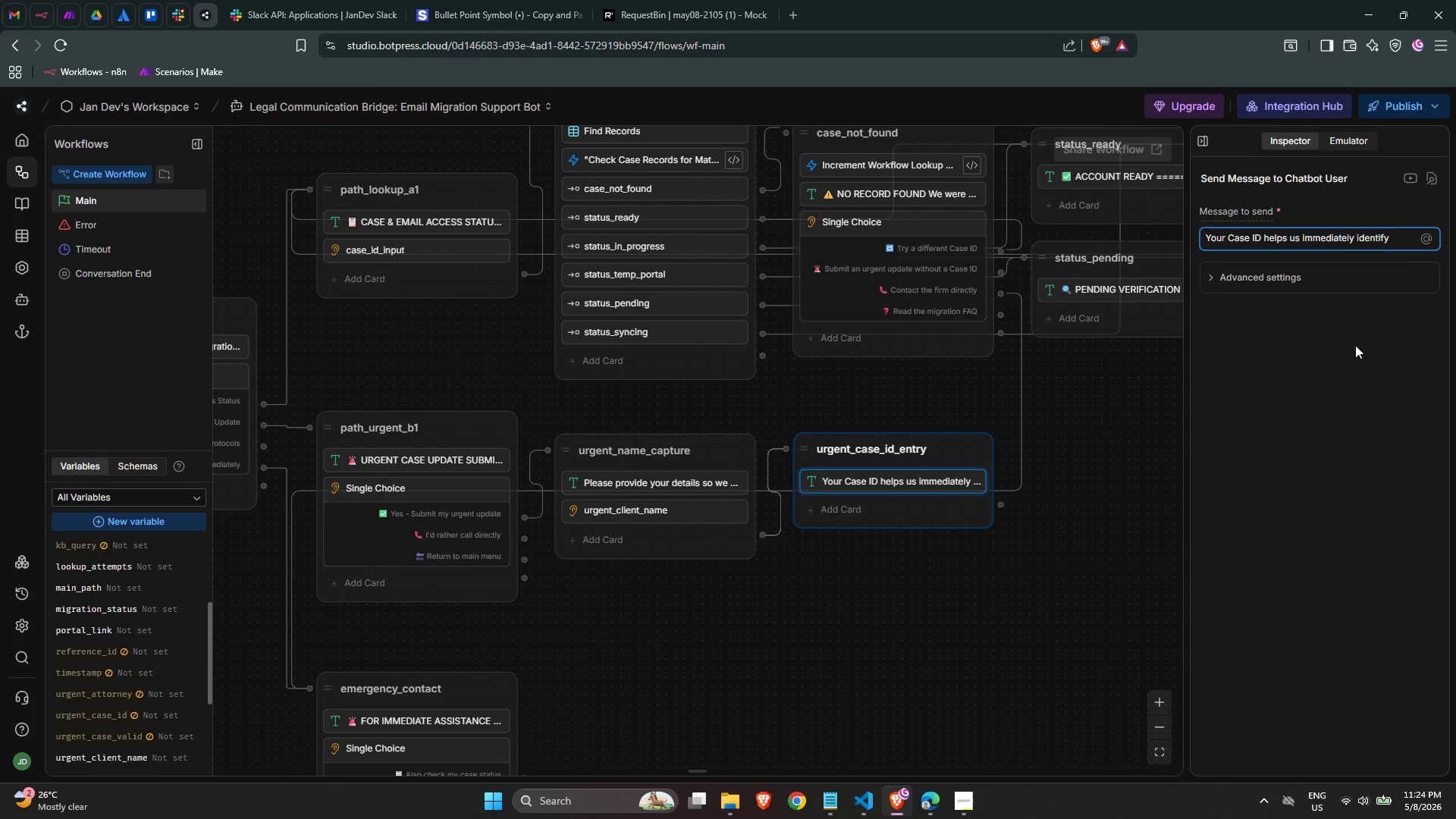 
type(your aatorn)
key(Backspace)
key(Backspace)
key(Backspace)
key(Backspace)
key(Backspace)
type(ttorney )
 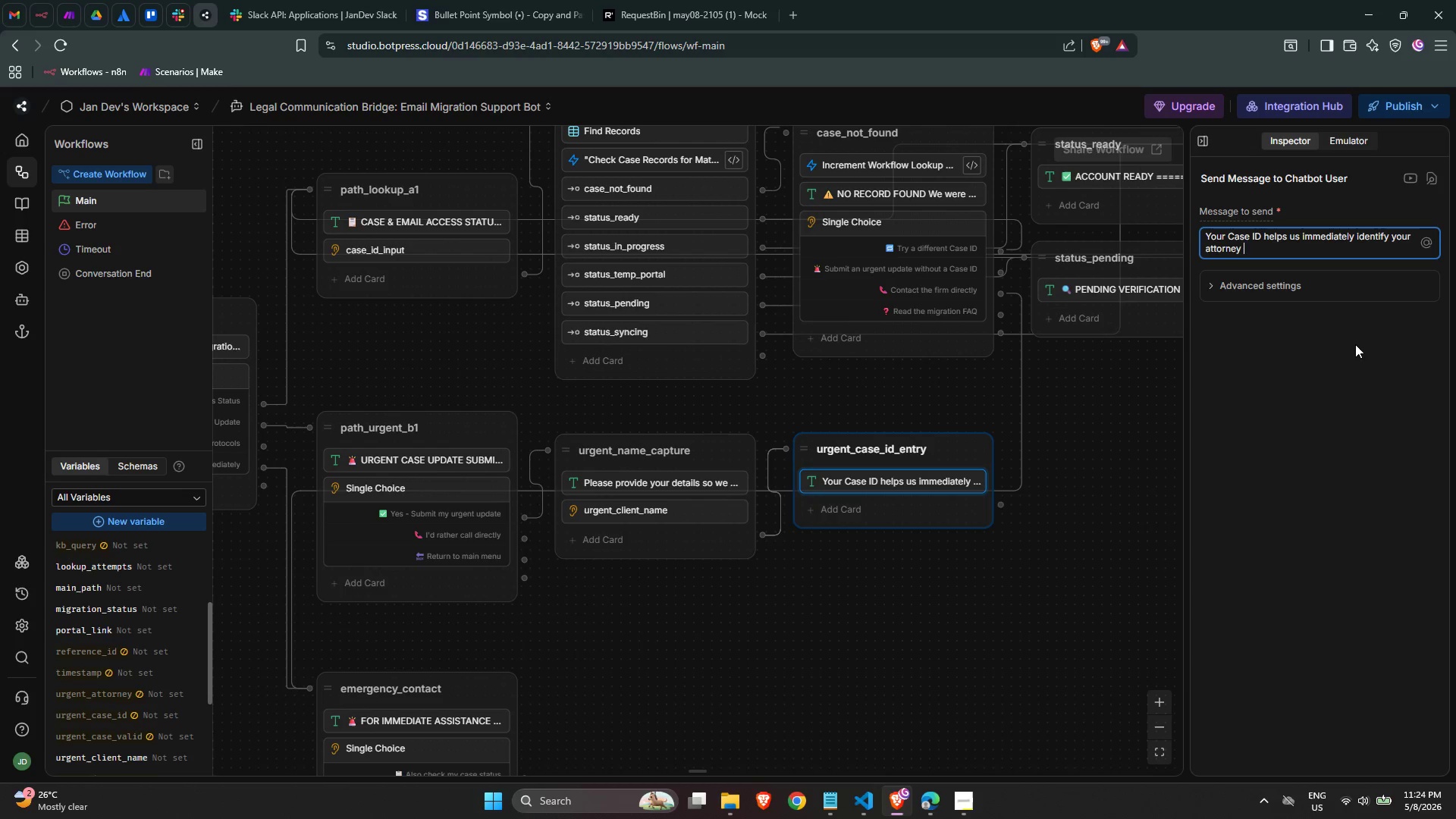 
wait(8.55)
 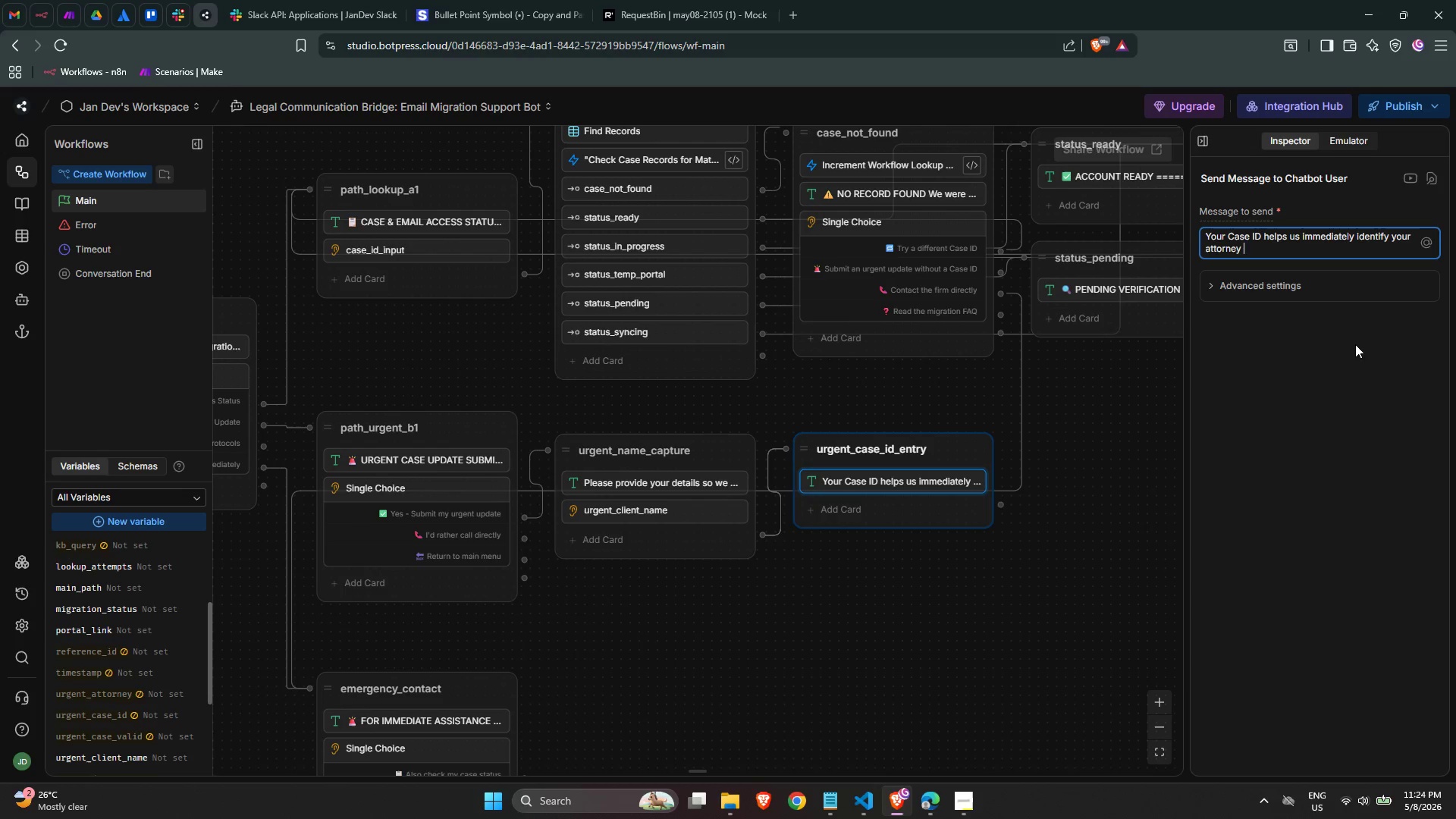 
type(and case file.)
 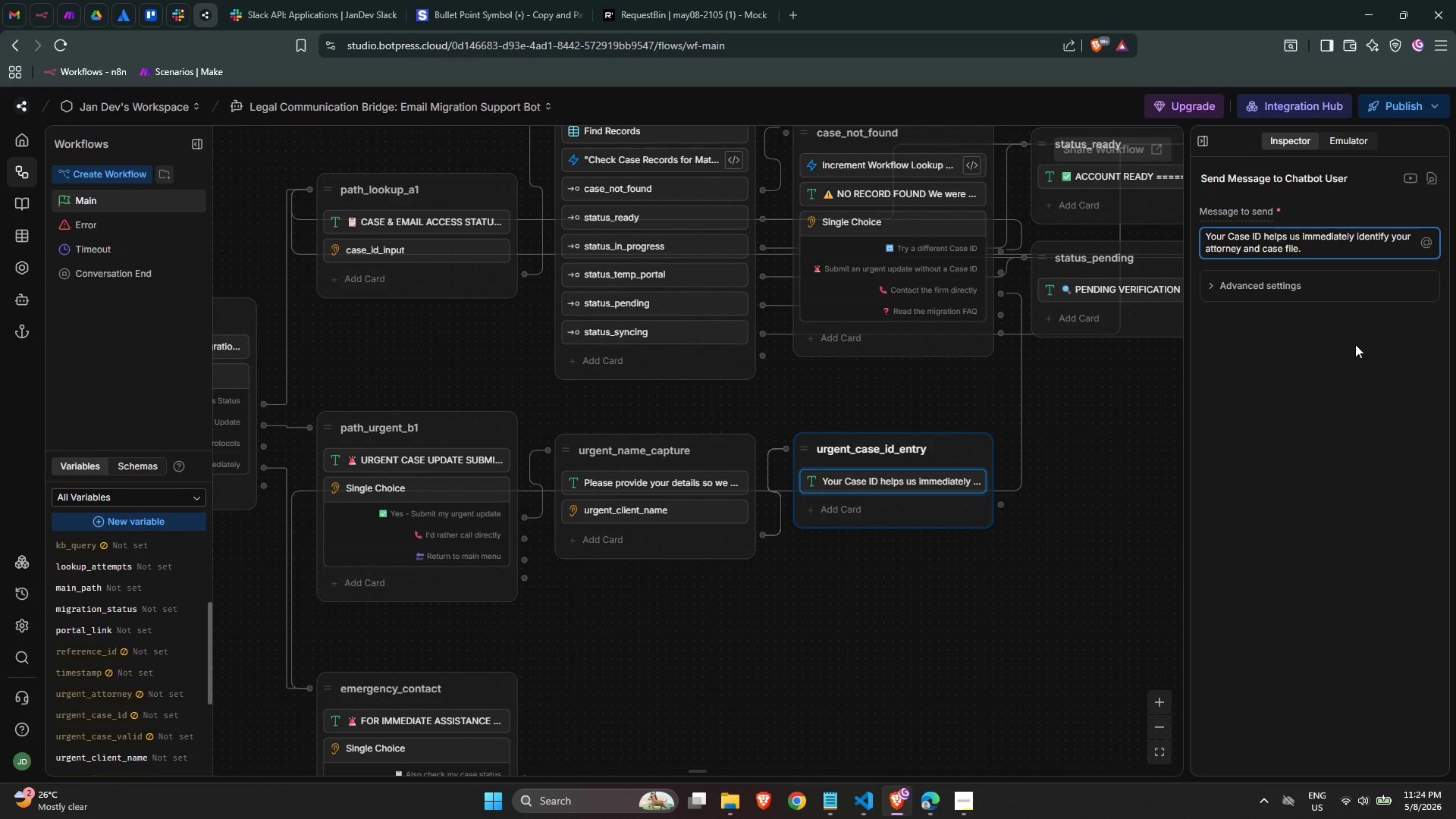 
wait(5.47)
 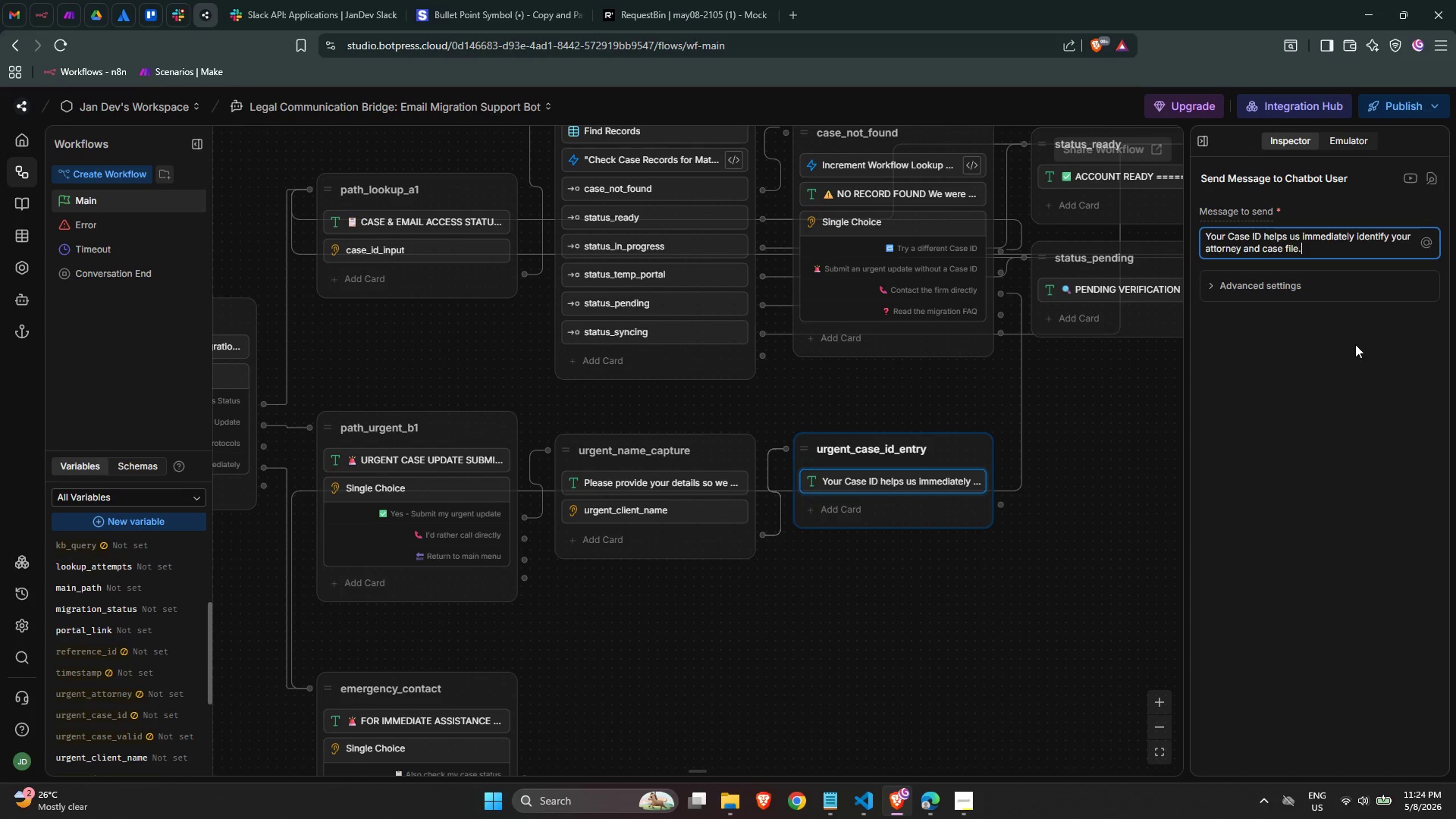 
left_click([905, 508])
 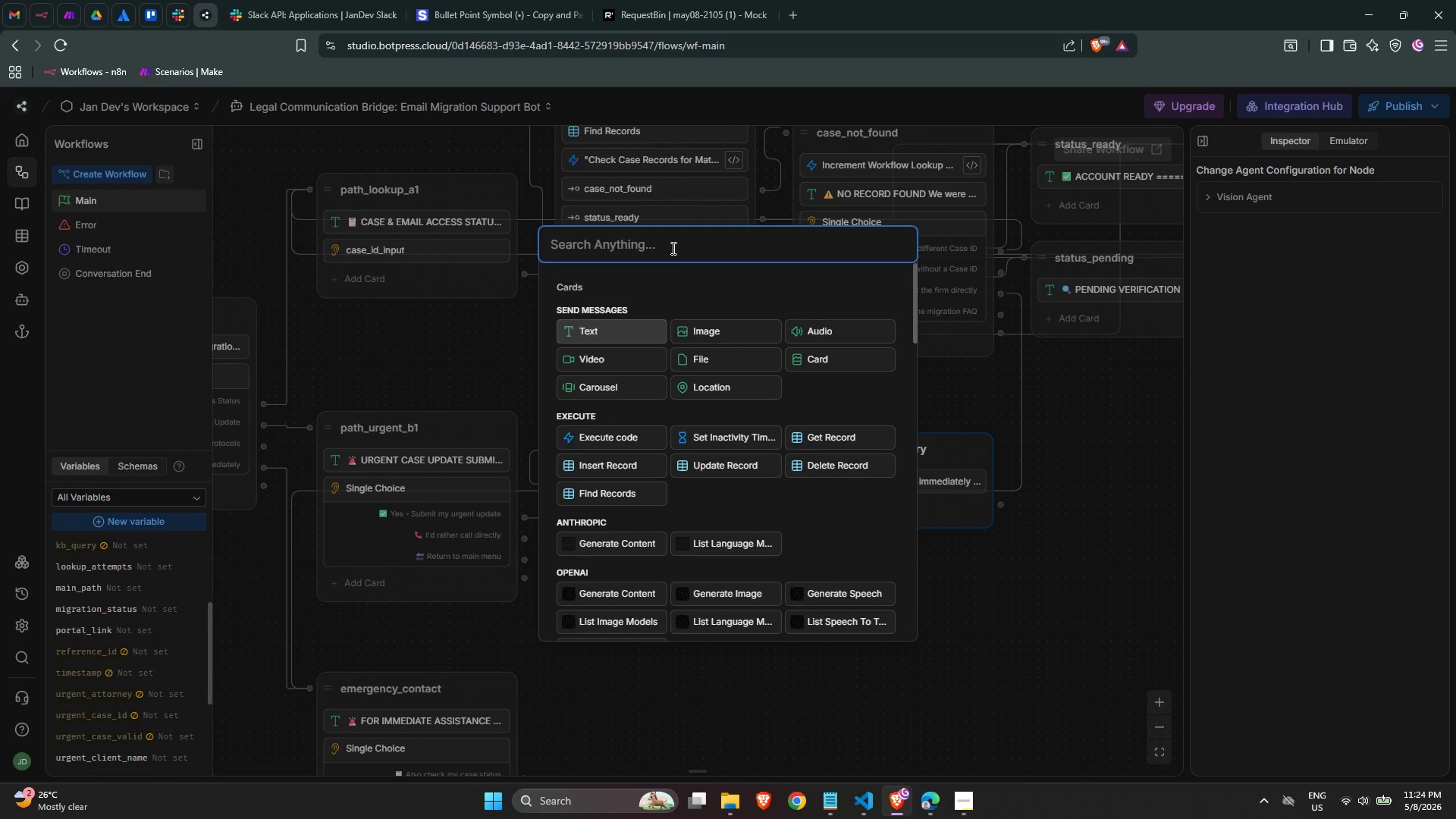 
left_click([672, 248])
 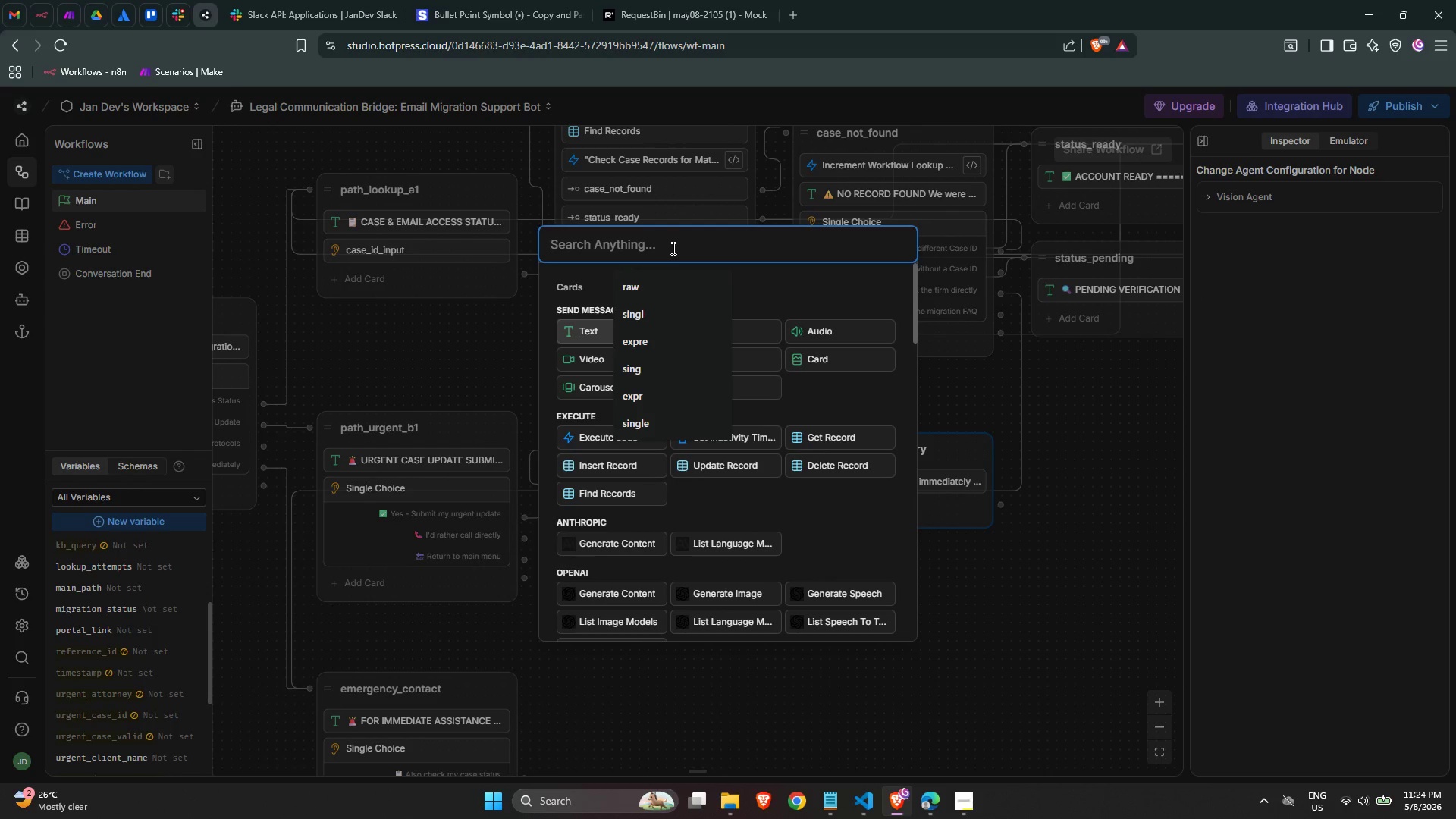 
type(raw)
 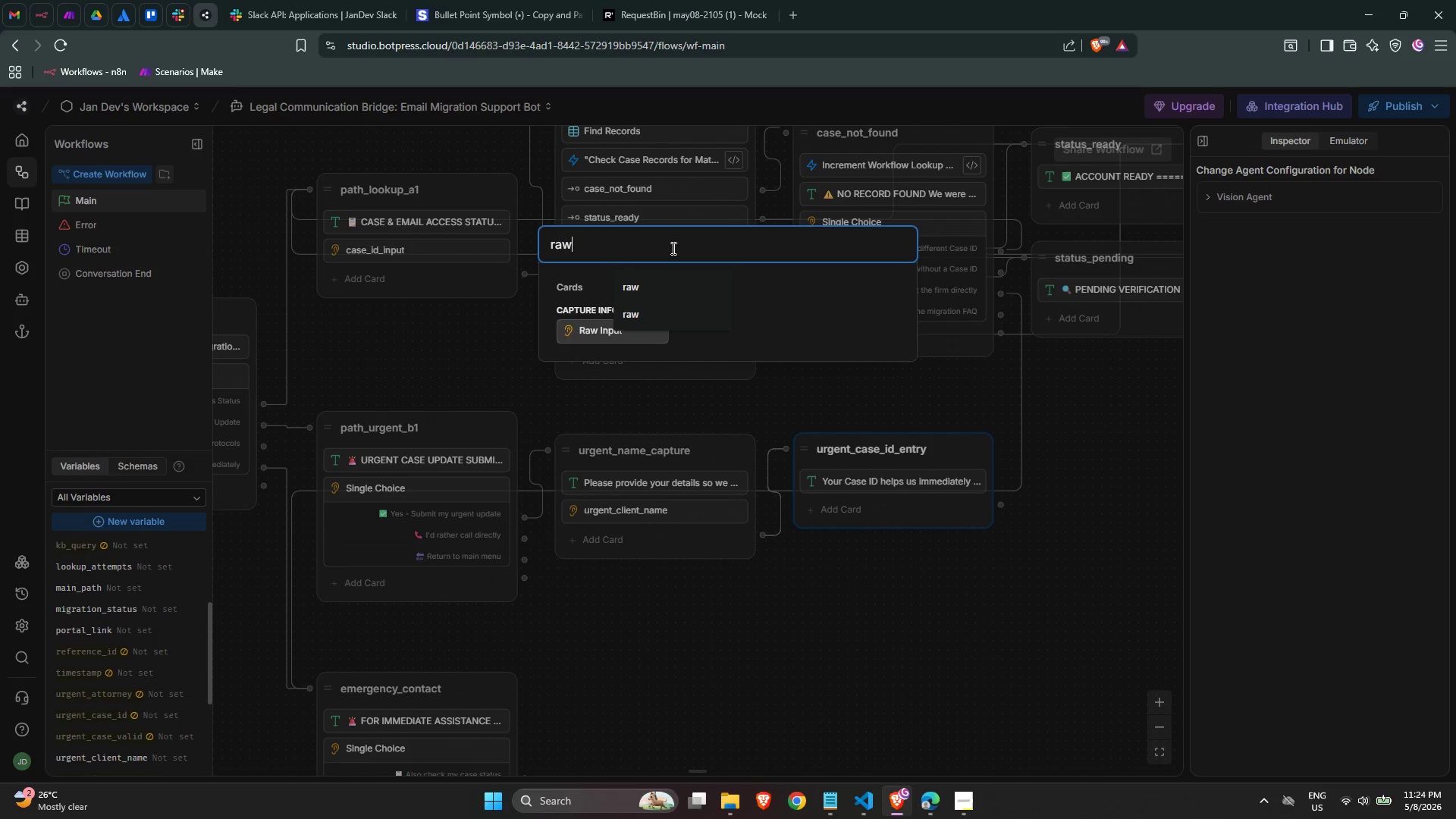 
wait(5.69)
 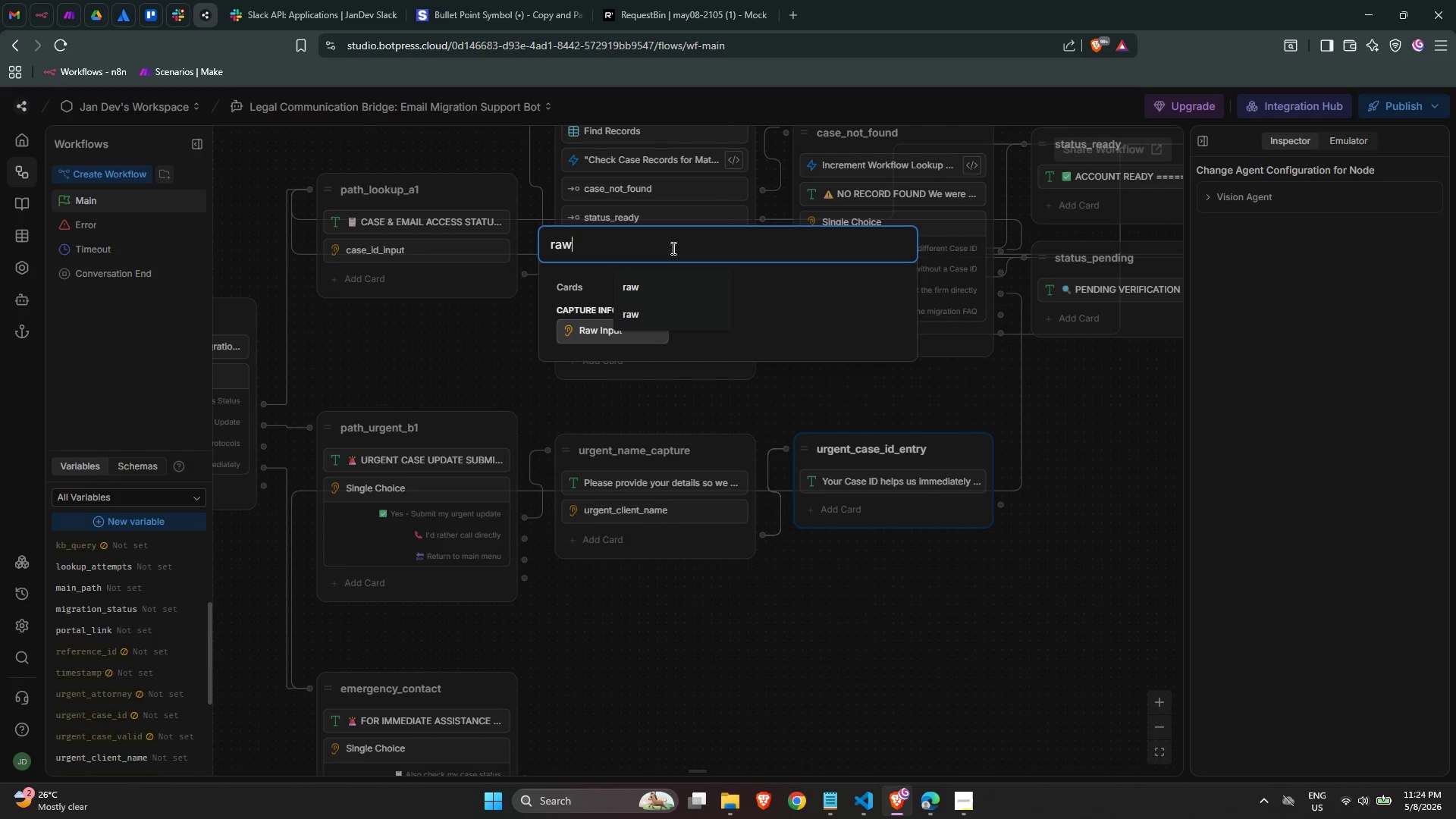 
left_click([590, 328])
 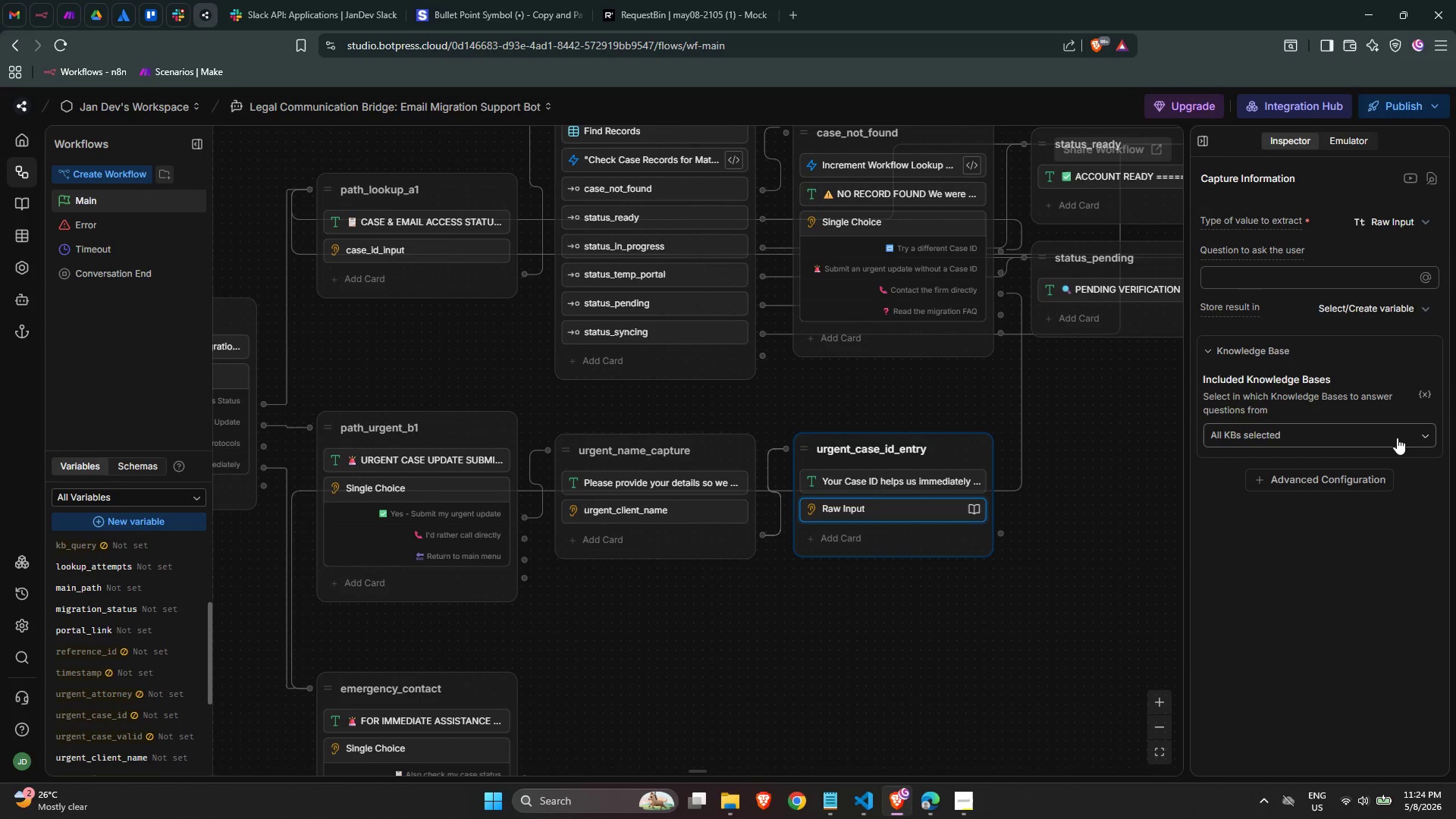 
left_click([1369, 444])
 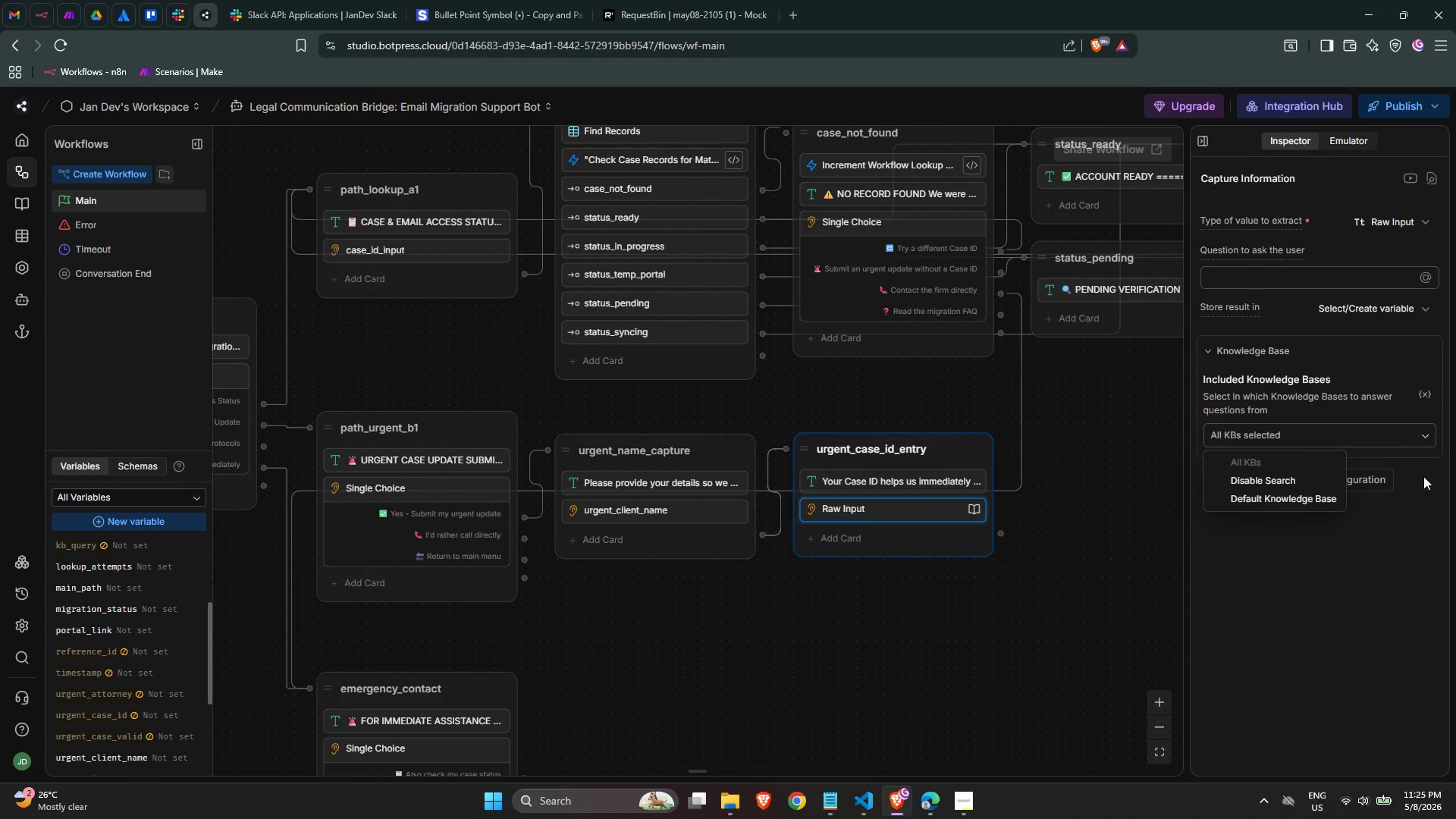 
wait(5.03)
 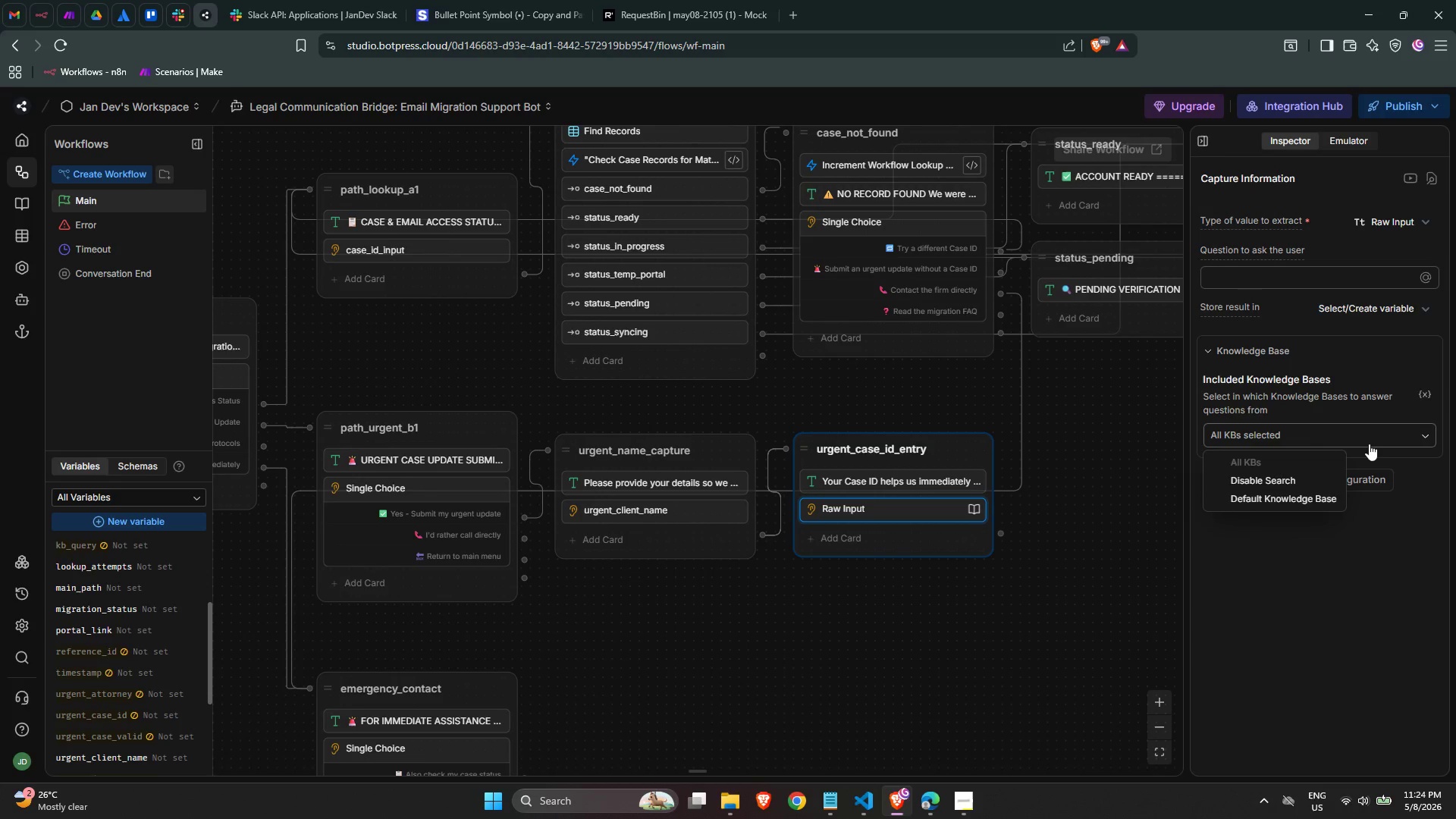 
left_click([1290, 480])
 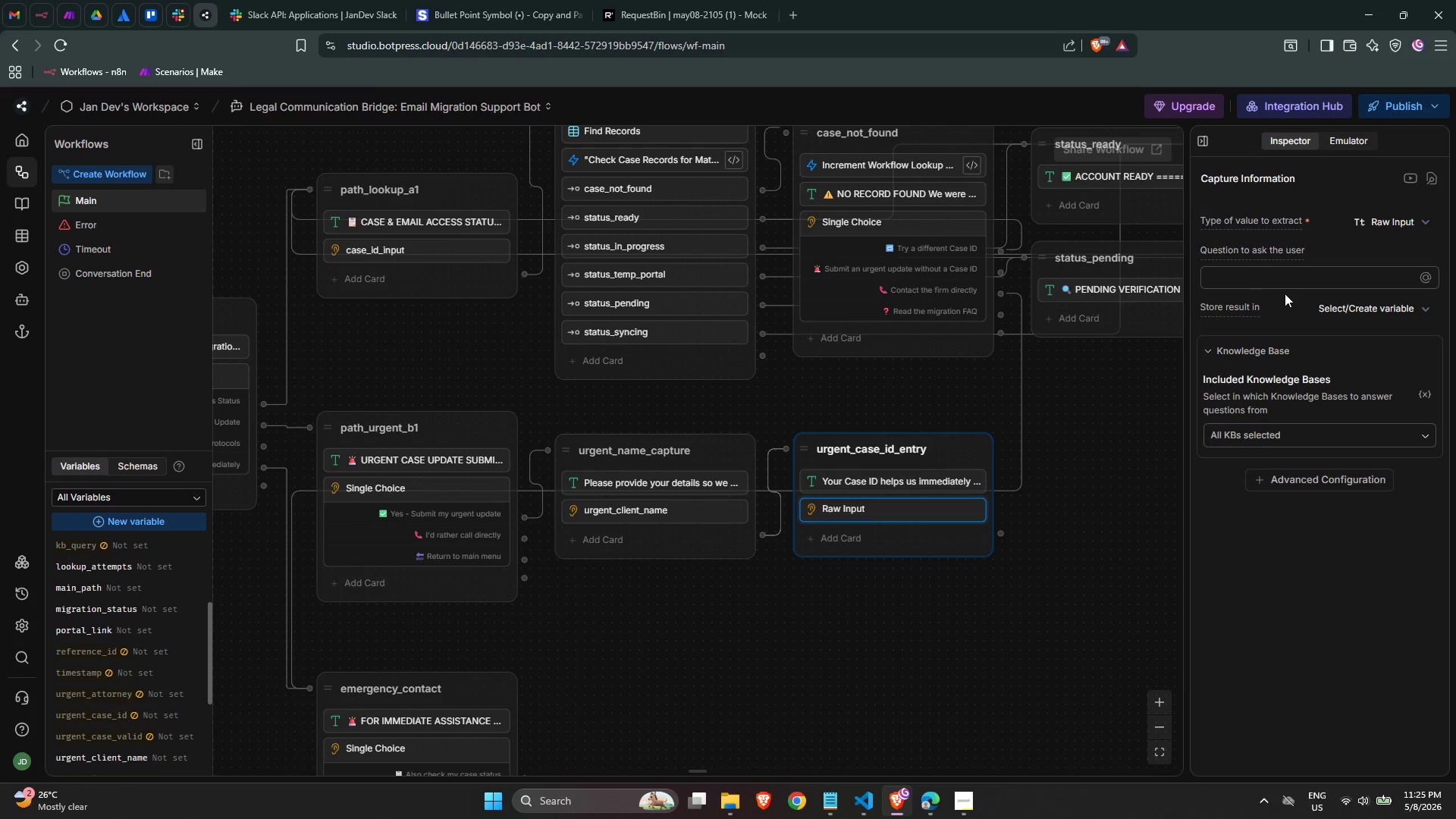 
left_click([1282, 280])
 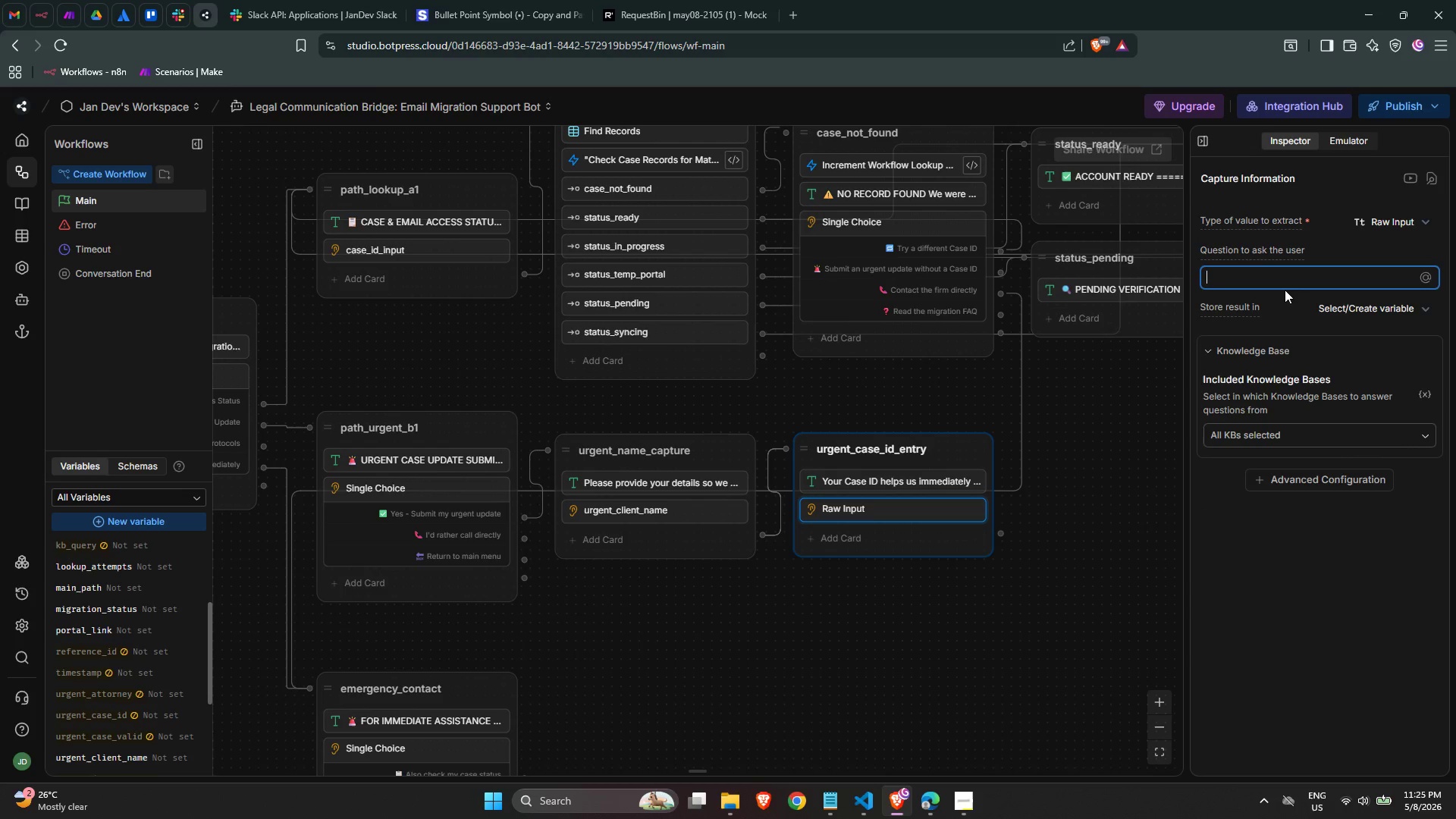 
wait(8.34)
 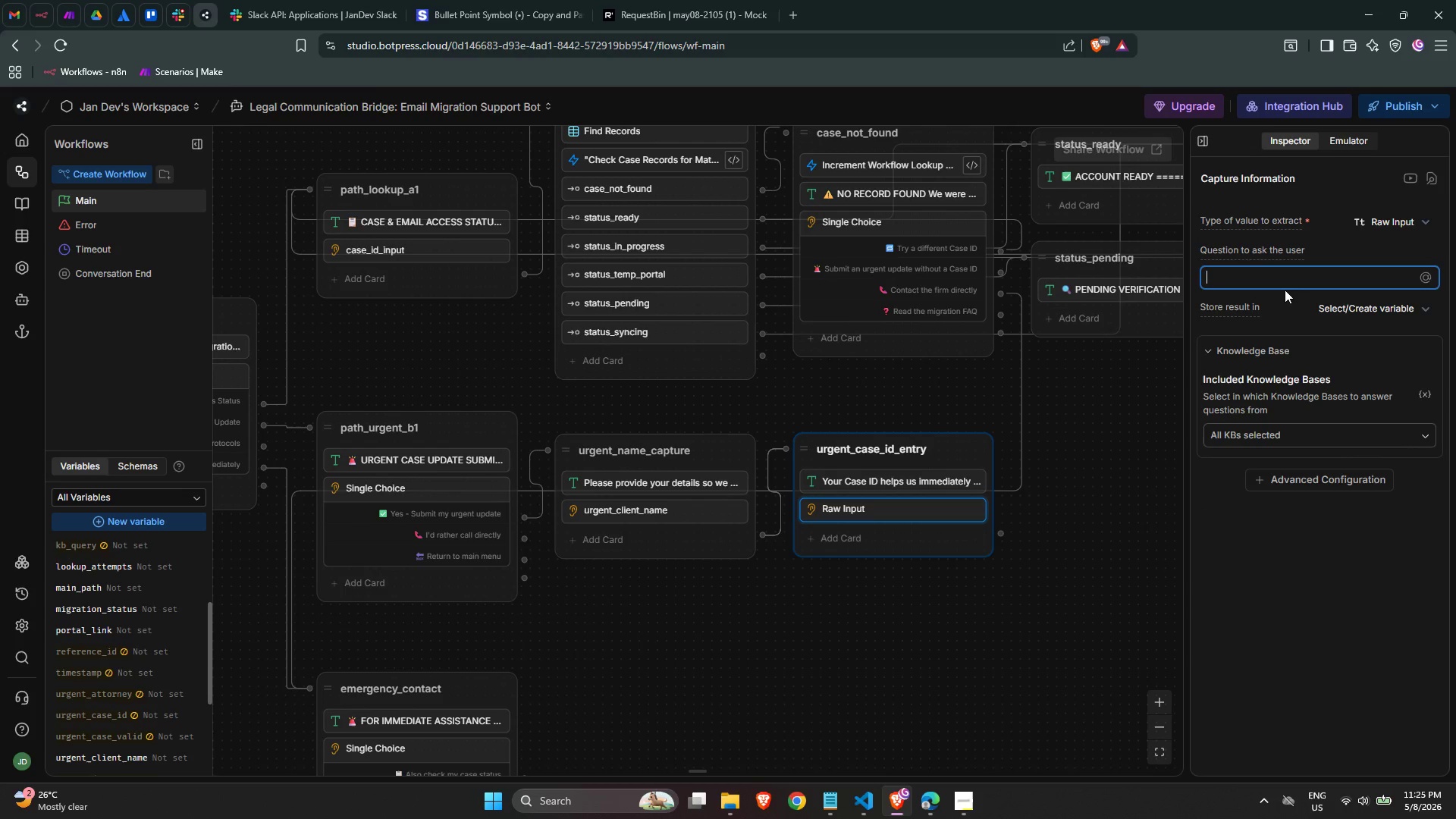 
type(Your )
 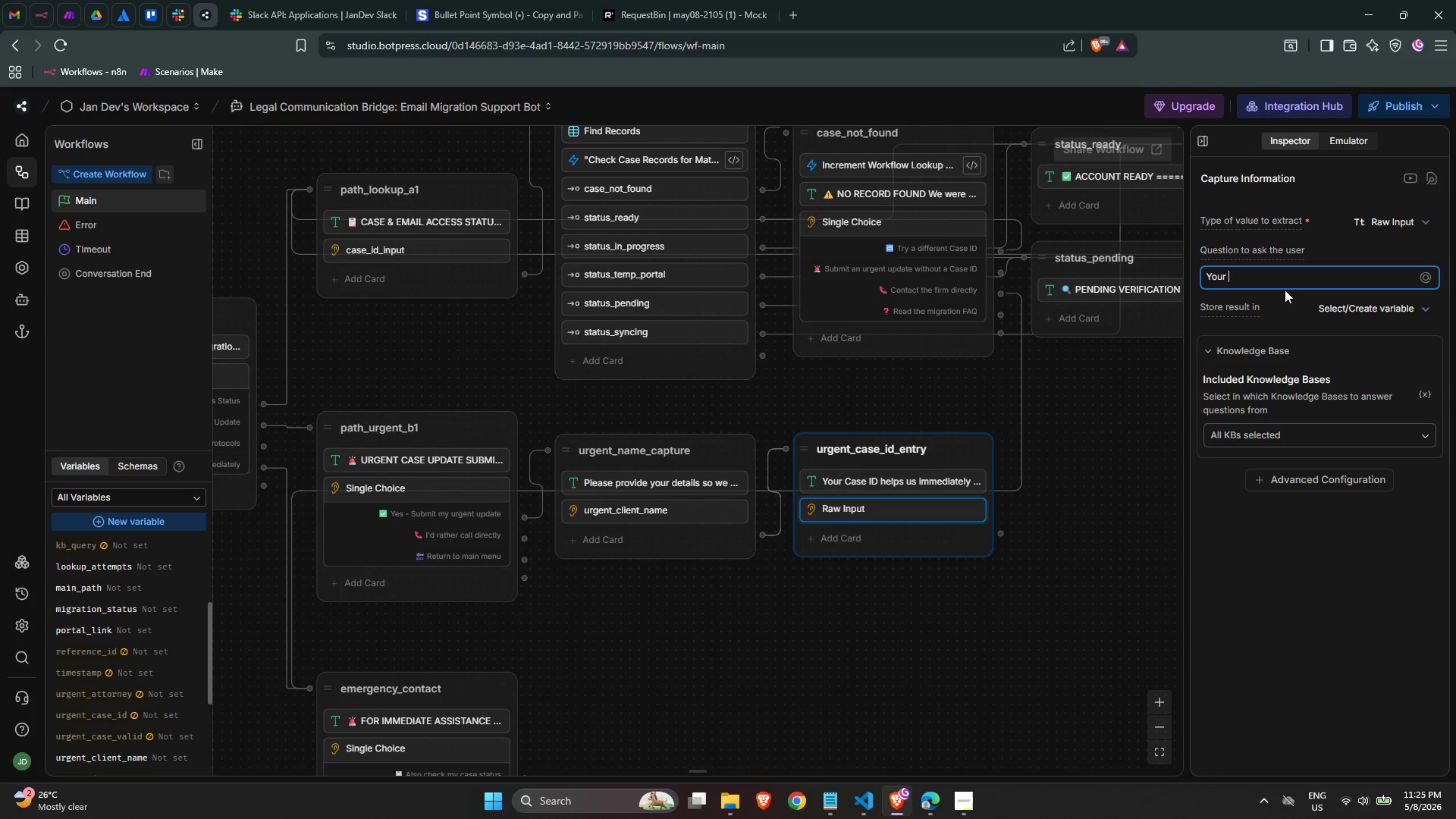 
wait(7.69)
 